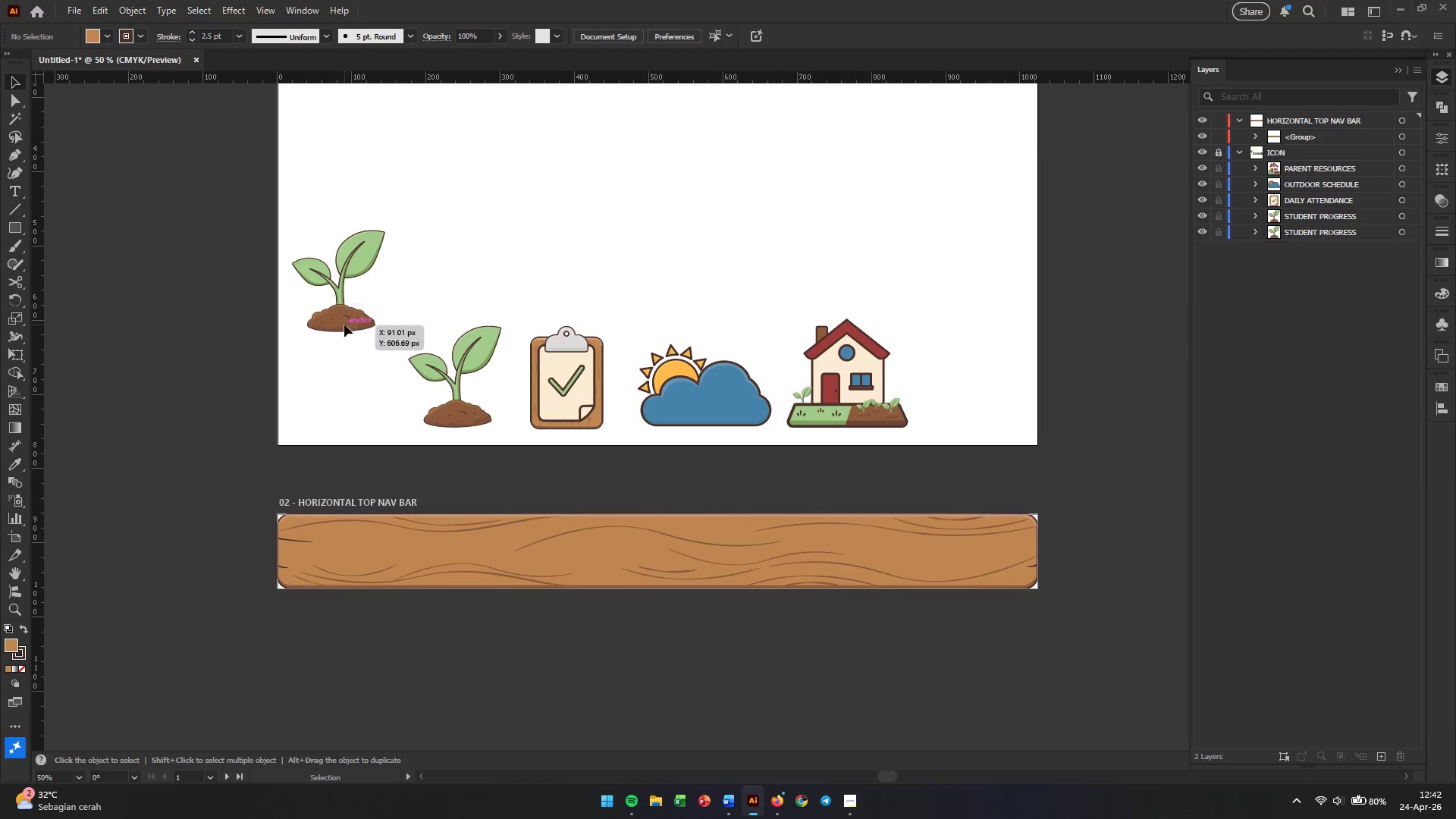 
left_click_drag(start_coordinate=[344, 325], to_coordinate=[357, 325])
 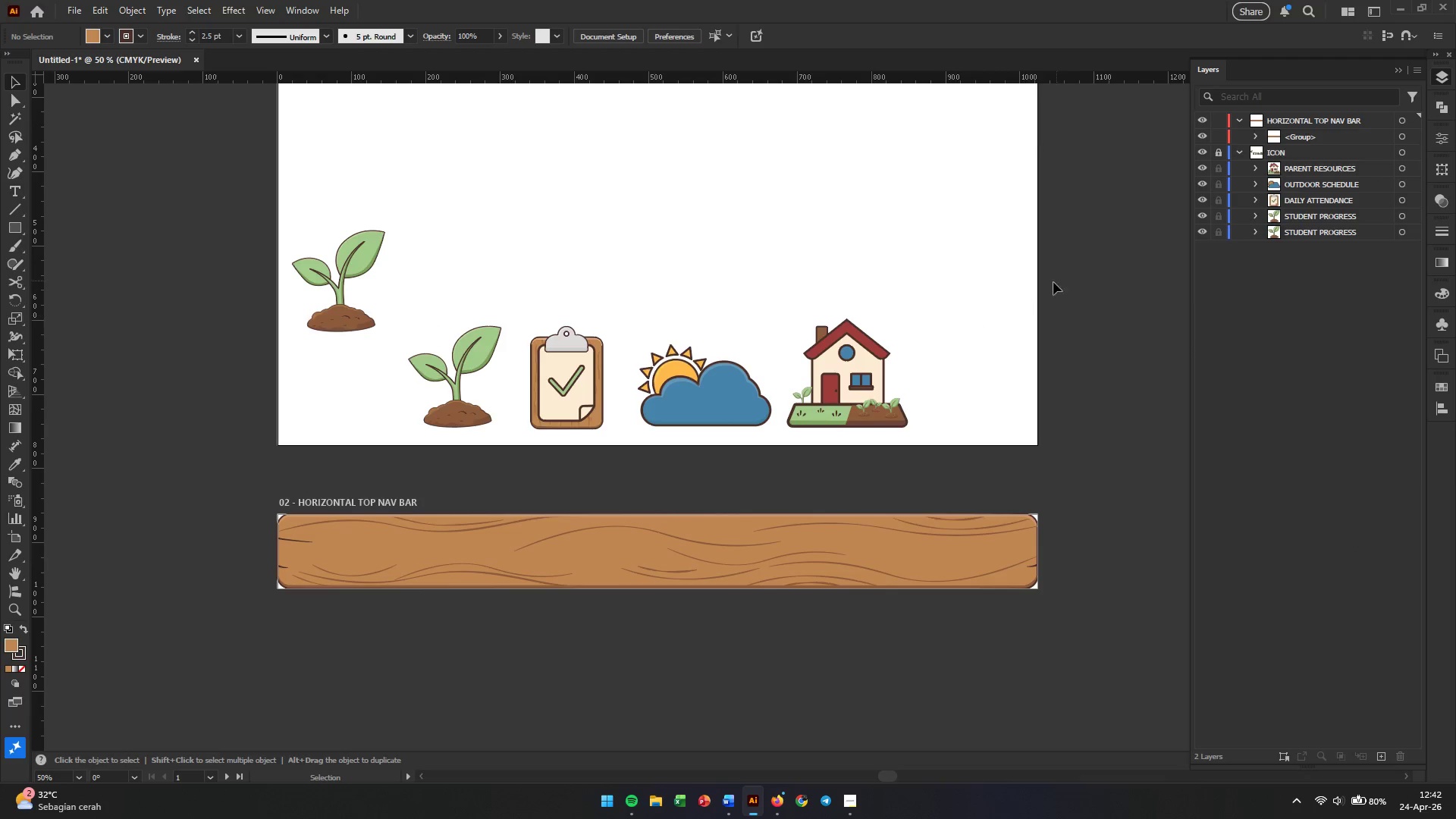 
left_click([1066, 275])
 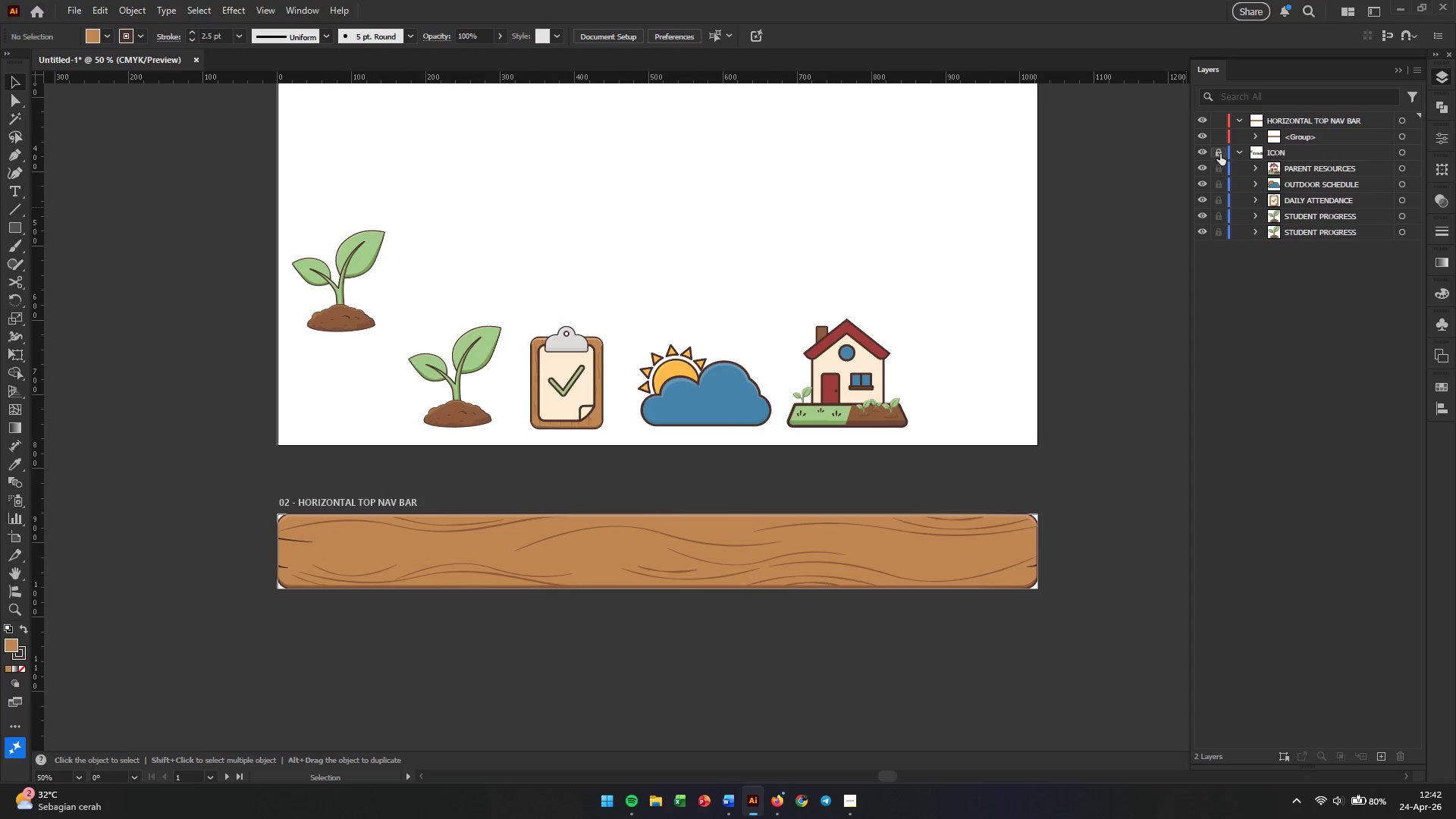 
left_click([1219, 154])
 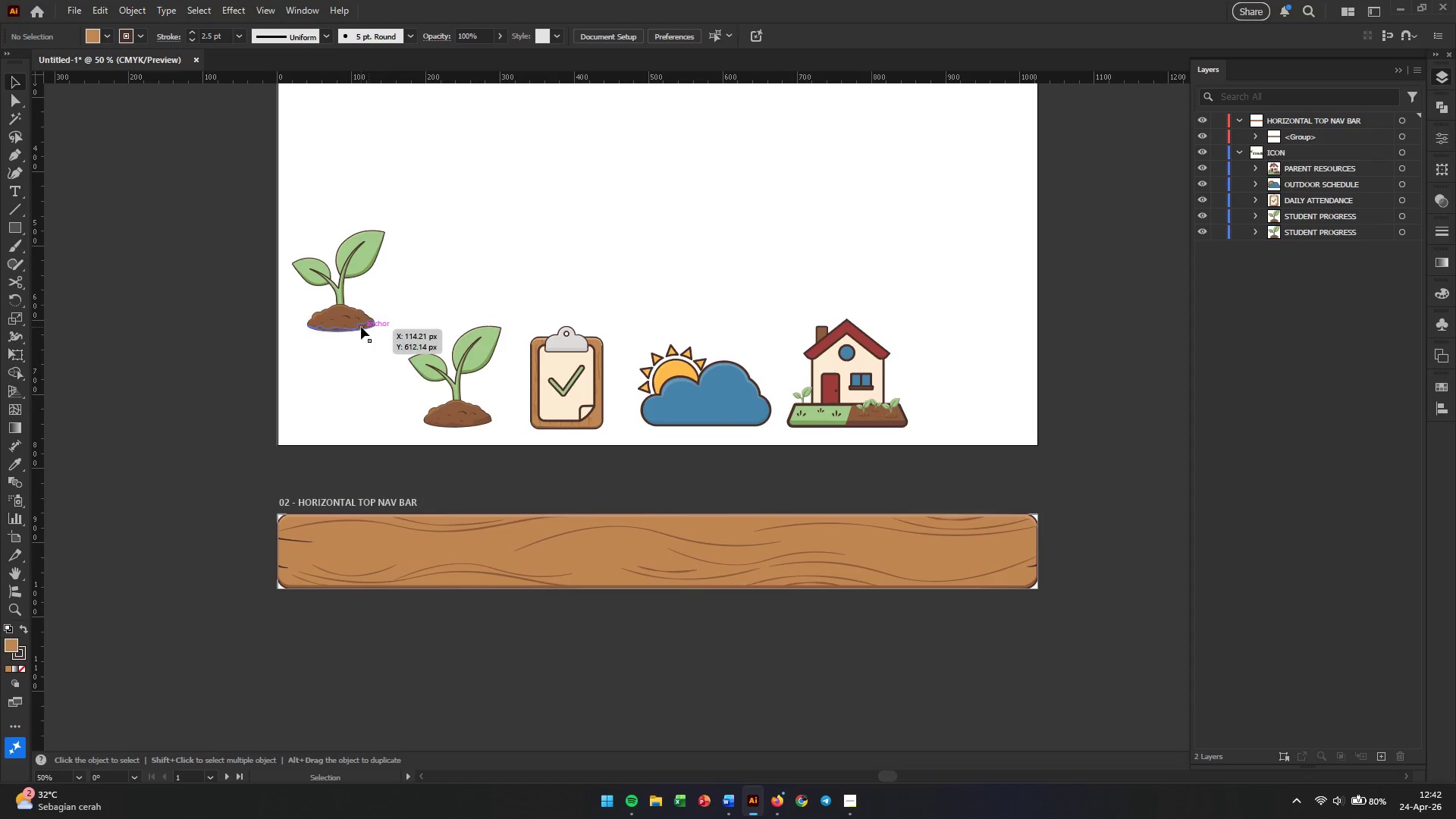 
left_click([361, 327])
 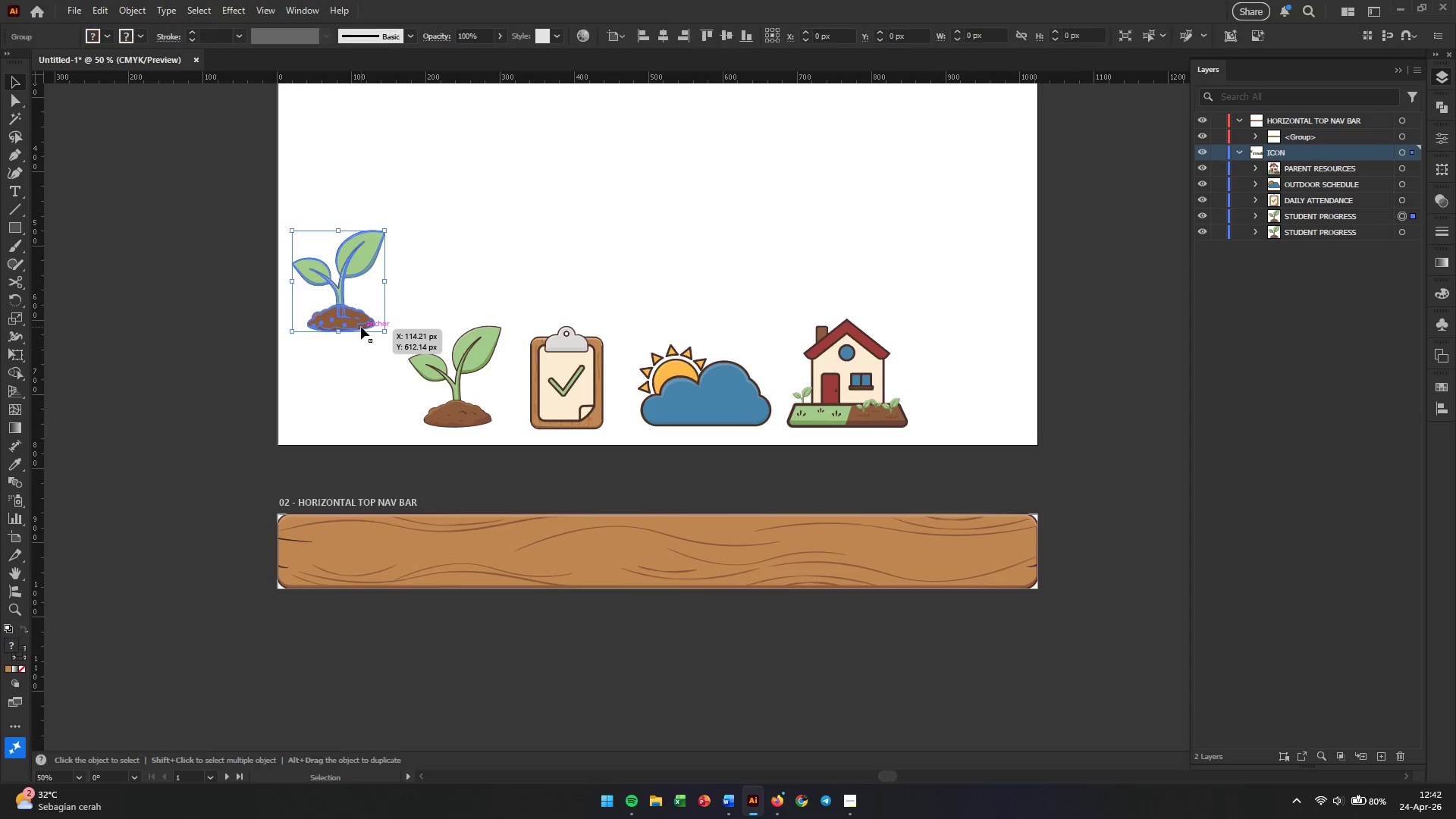 
hold_key(key=AltLeft, duration=1.56)
scroll: coordinate [346, 326], scroll_direction: up, amount: 3.0
 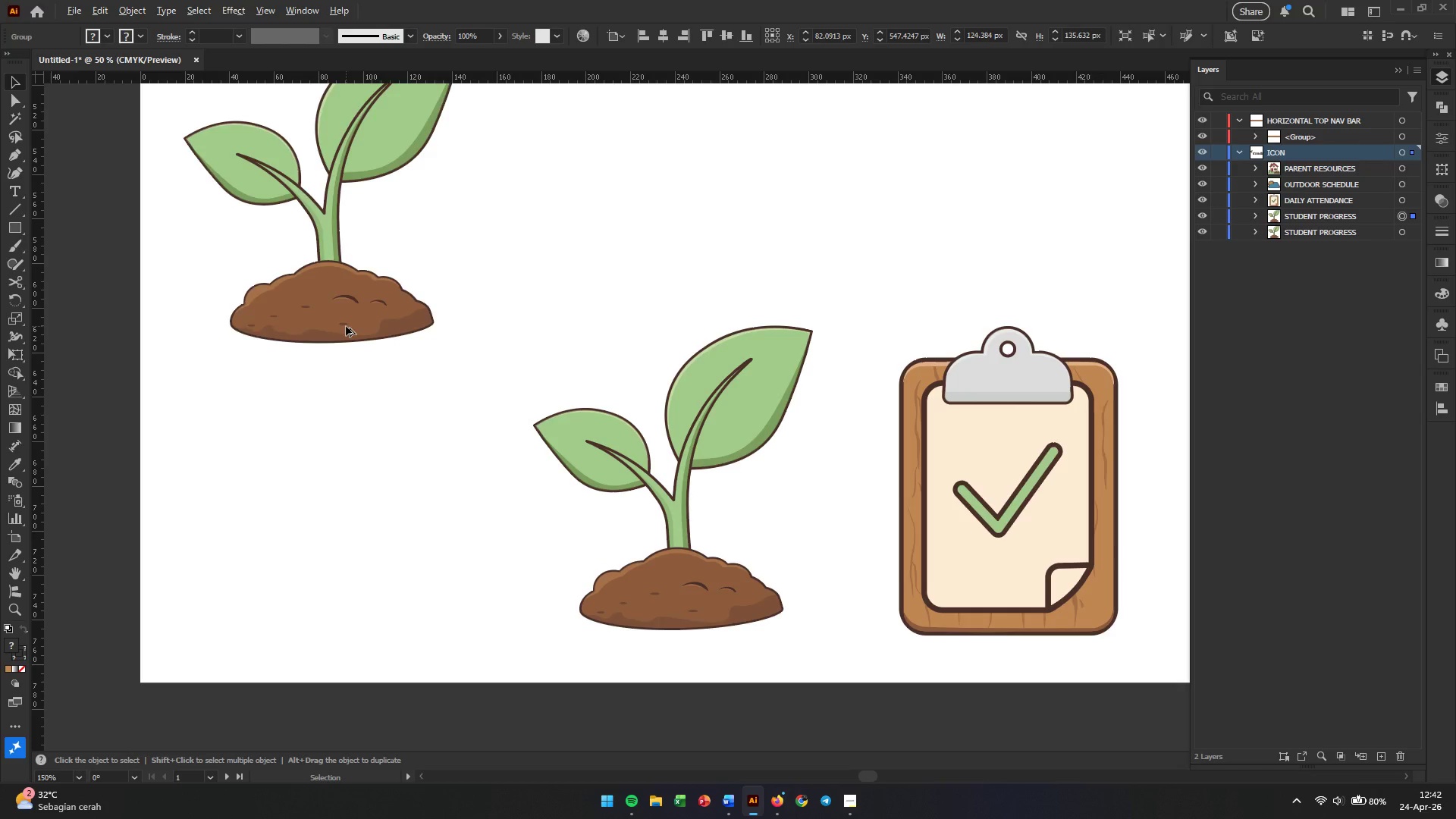 
scroll: coordinate [346, 326], scroll_direction: down, amount: 3.0
 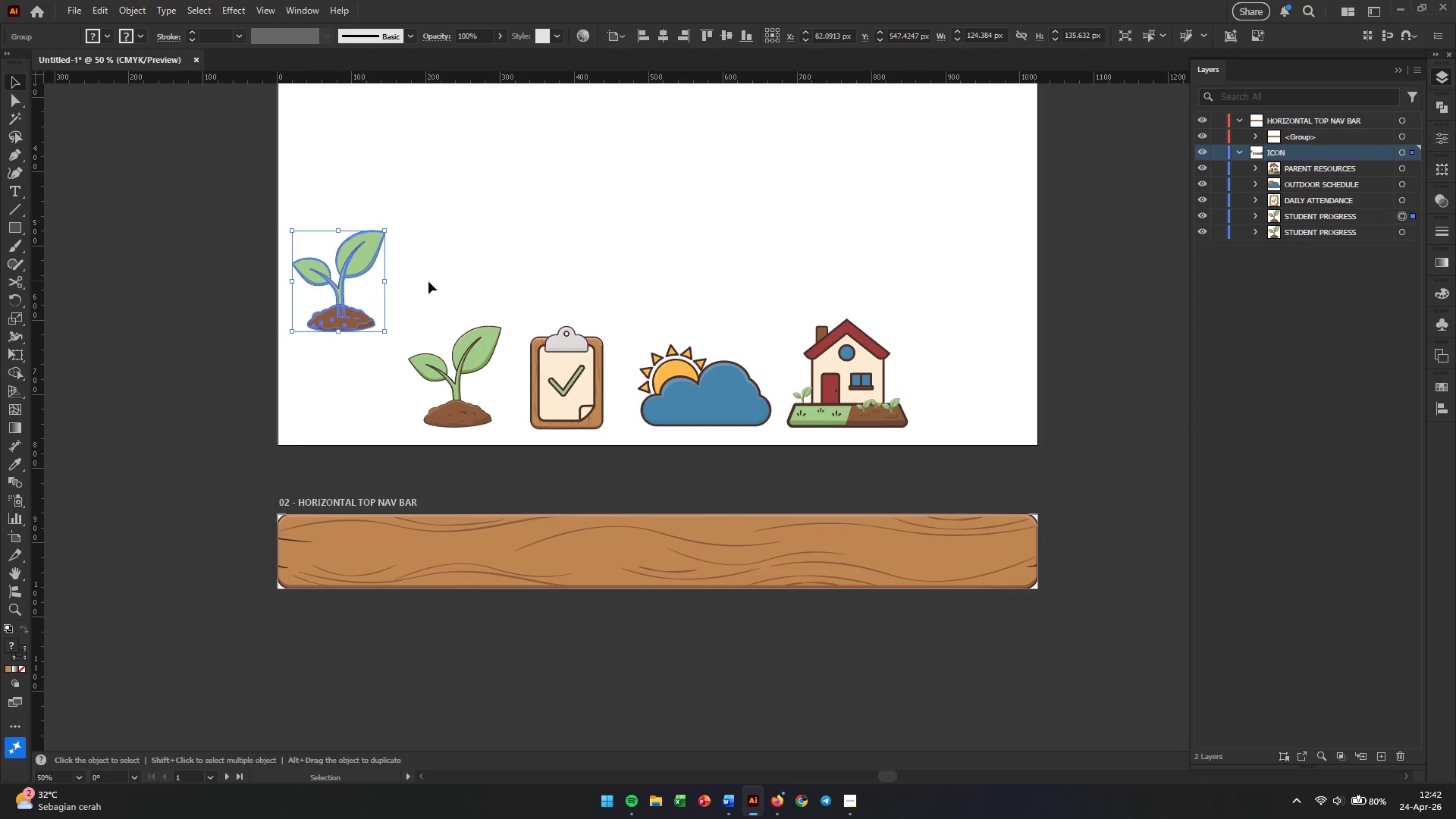 
left_click([428, 280])
 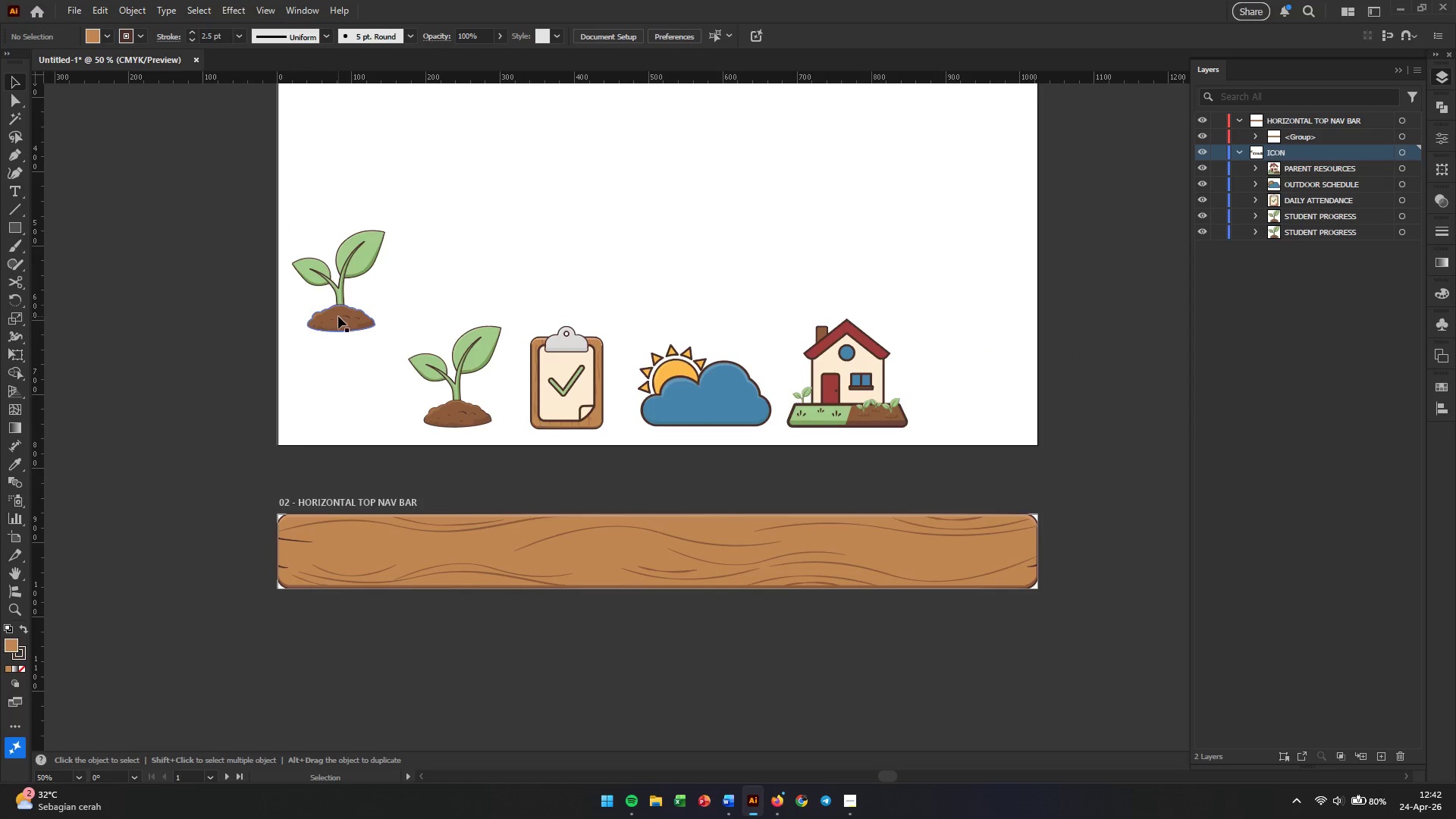 
left_click([338, 316])
 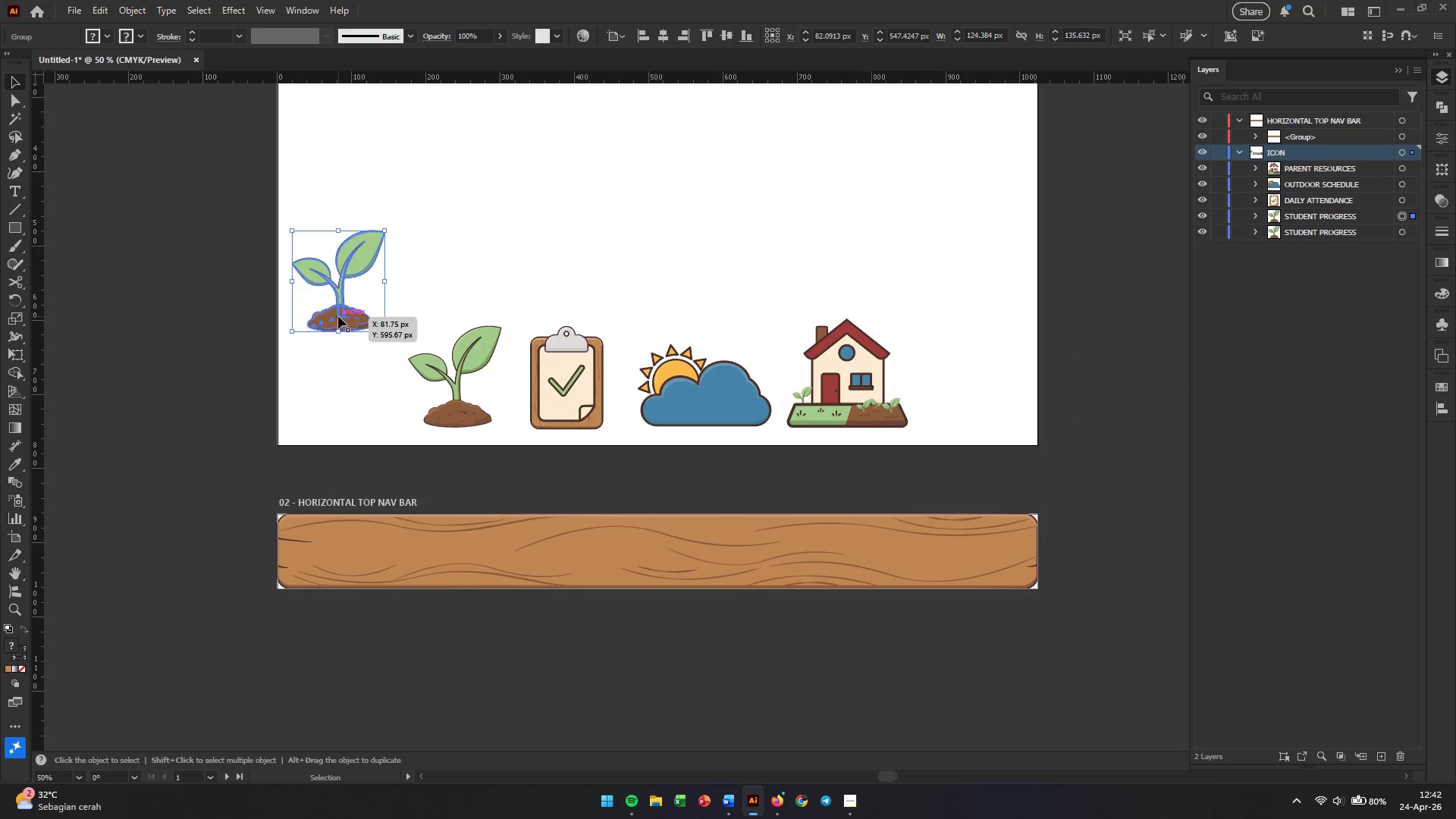 
left_click_drag(start_coordinate=[338, 316], to_coordinate=[373, 292])
 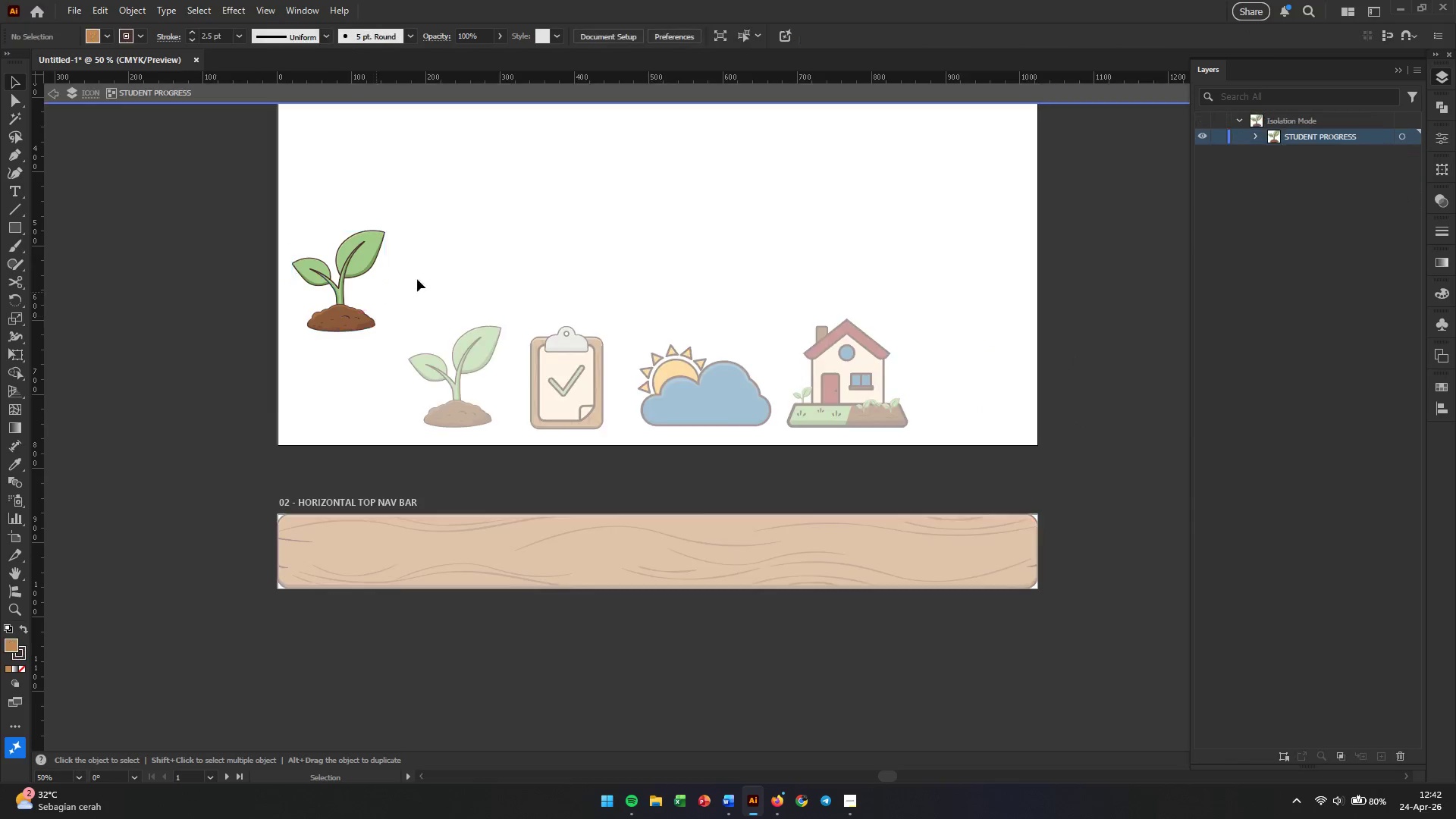 
left_click([449, 267])
 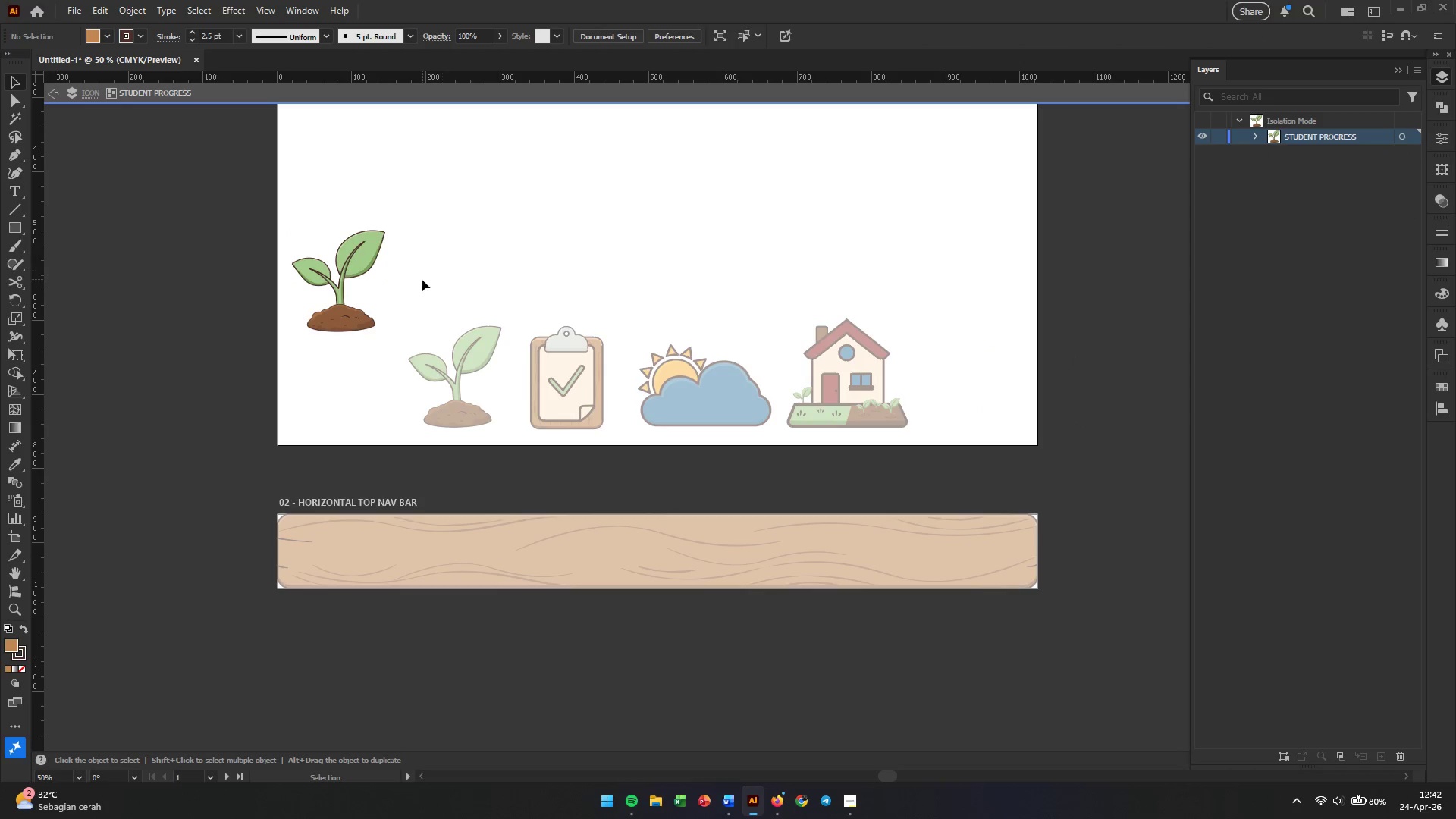 
left_click_drag(start_coordinate=[405, 289], to_coordinate=[405, 285])
 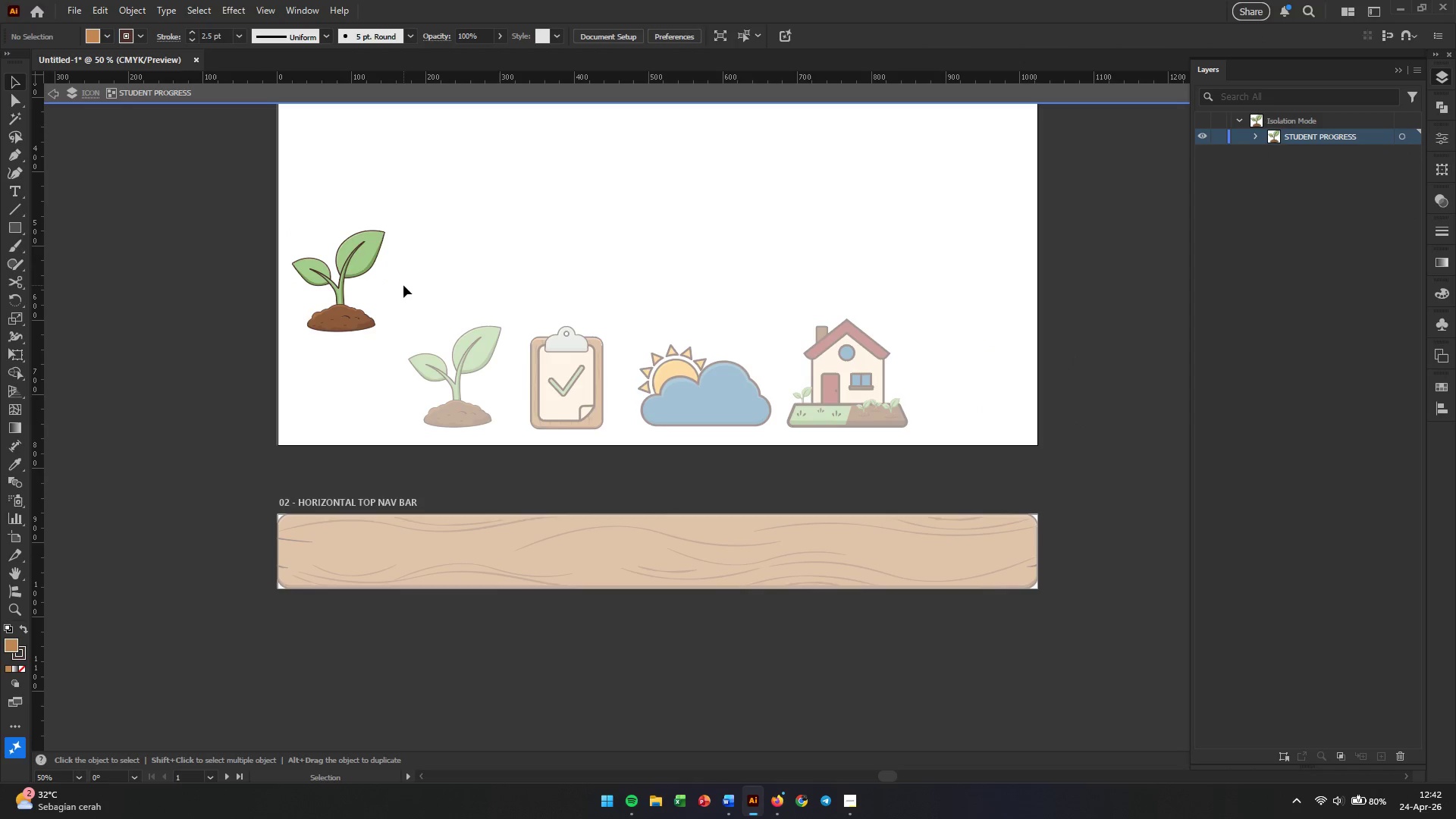 
triple_click([403, 285])
 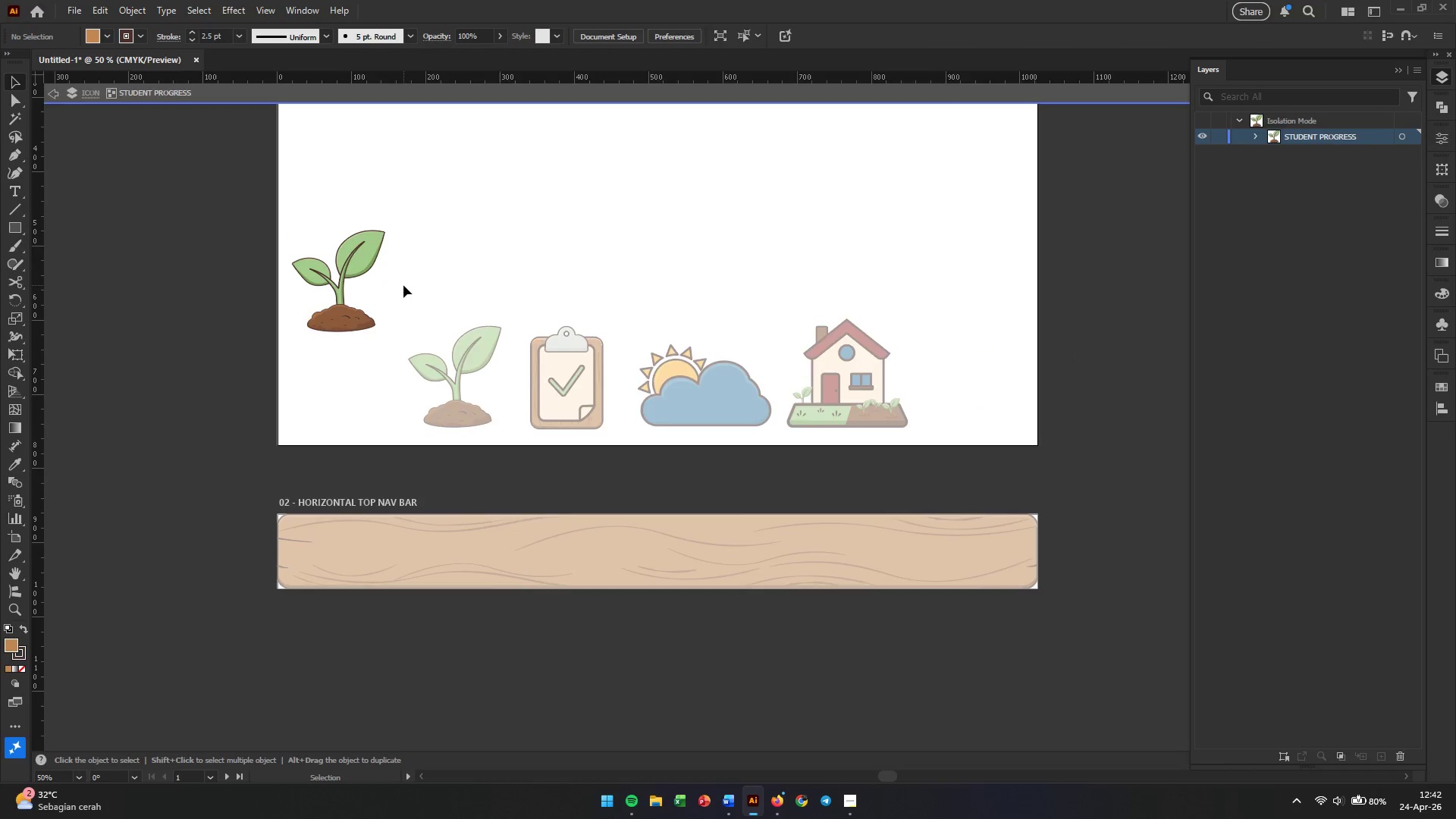 
triple_click([403, 285])
 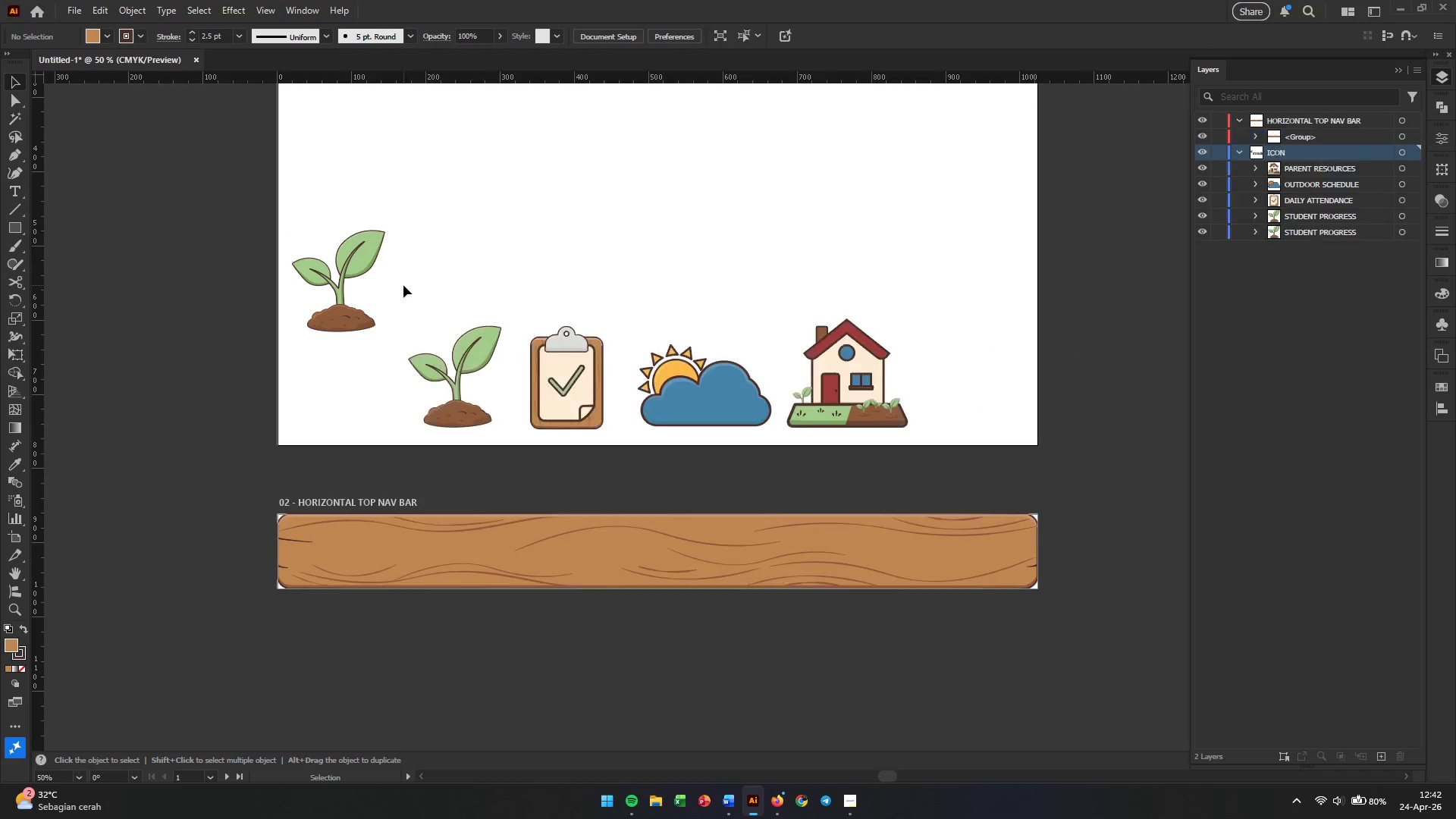 
triple_click([403, 285])
 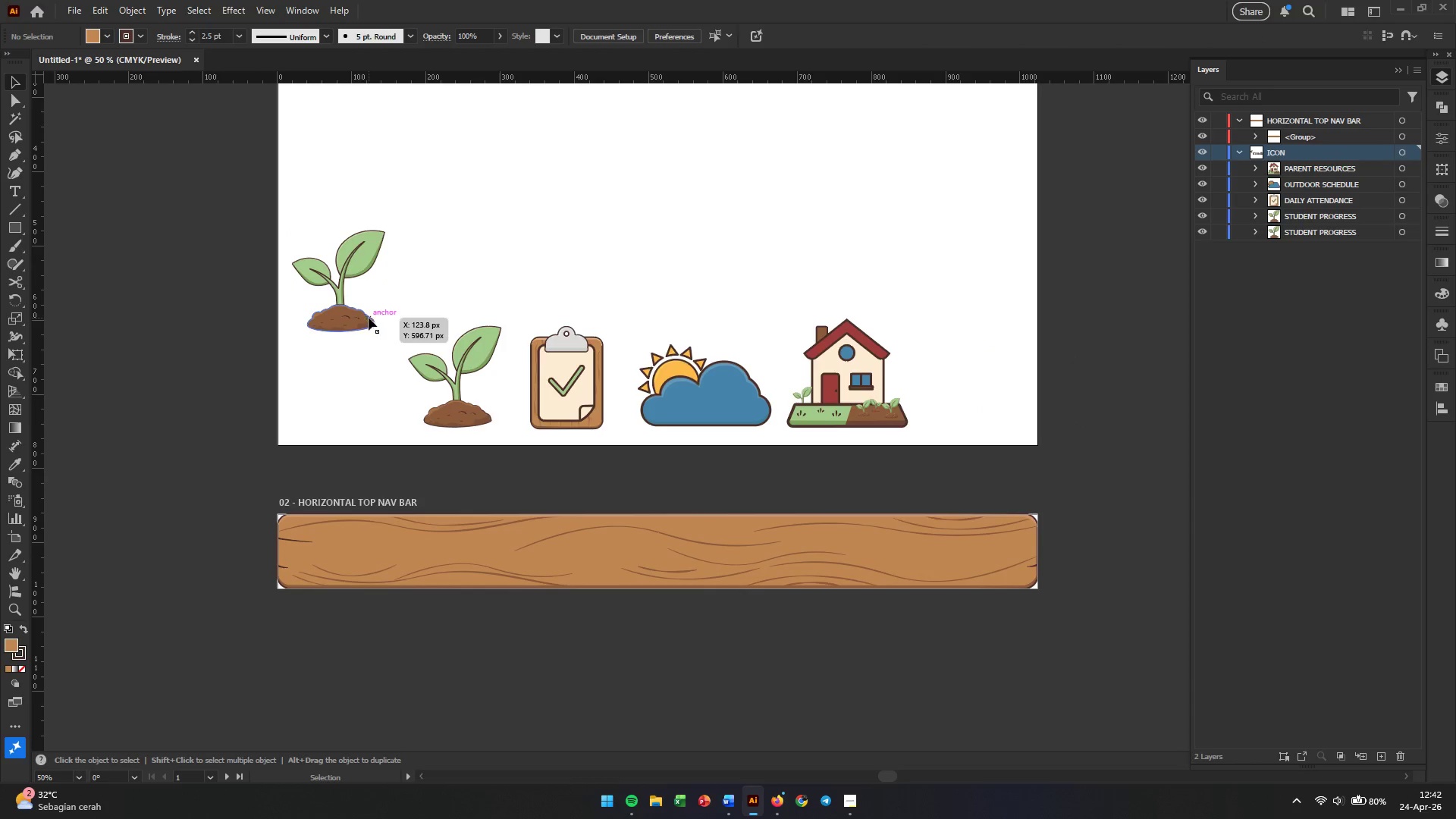 
left_click_drag(start_coordinate=[340, 326], to_coordinate=[378, 290])
 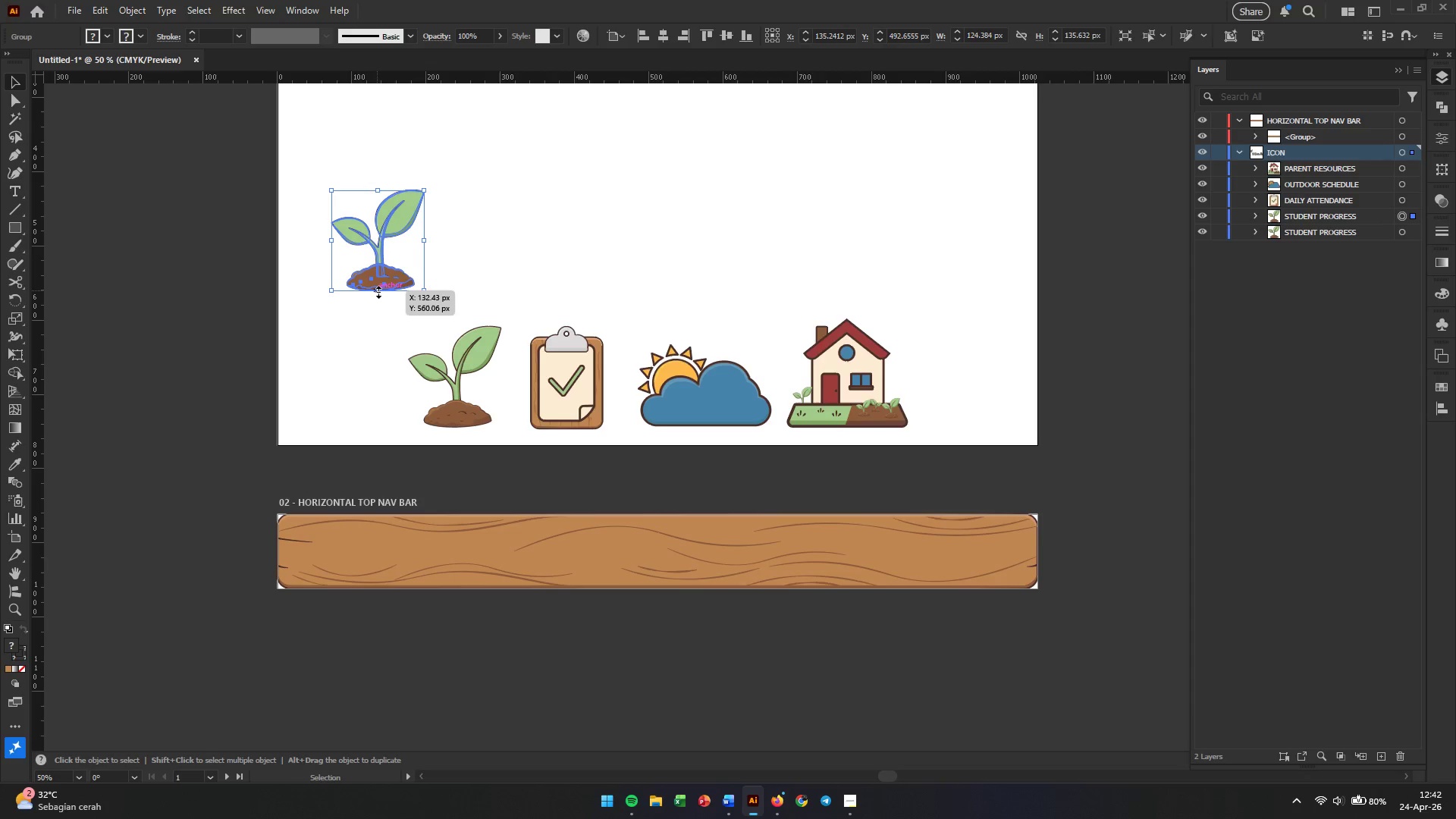 
wait(9.42)
 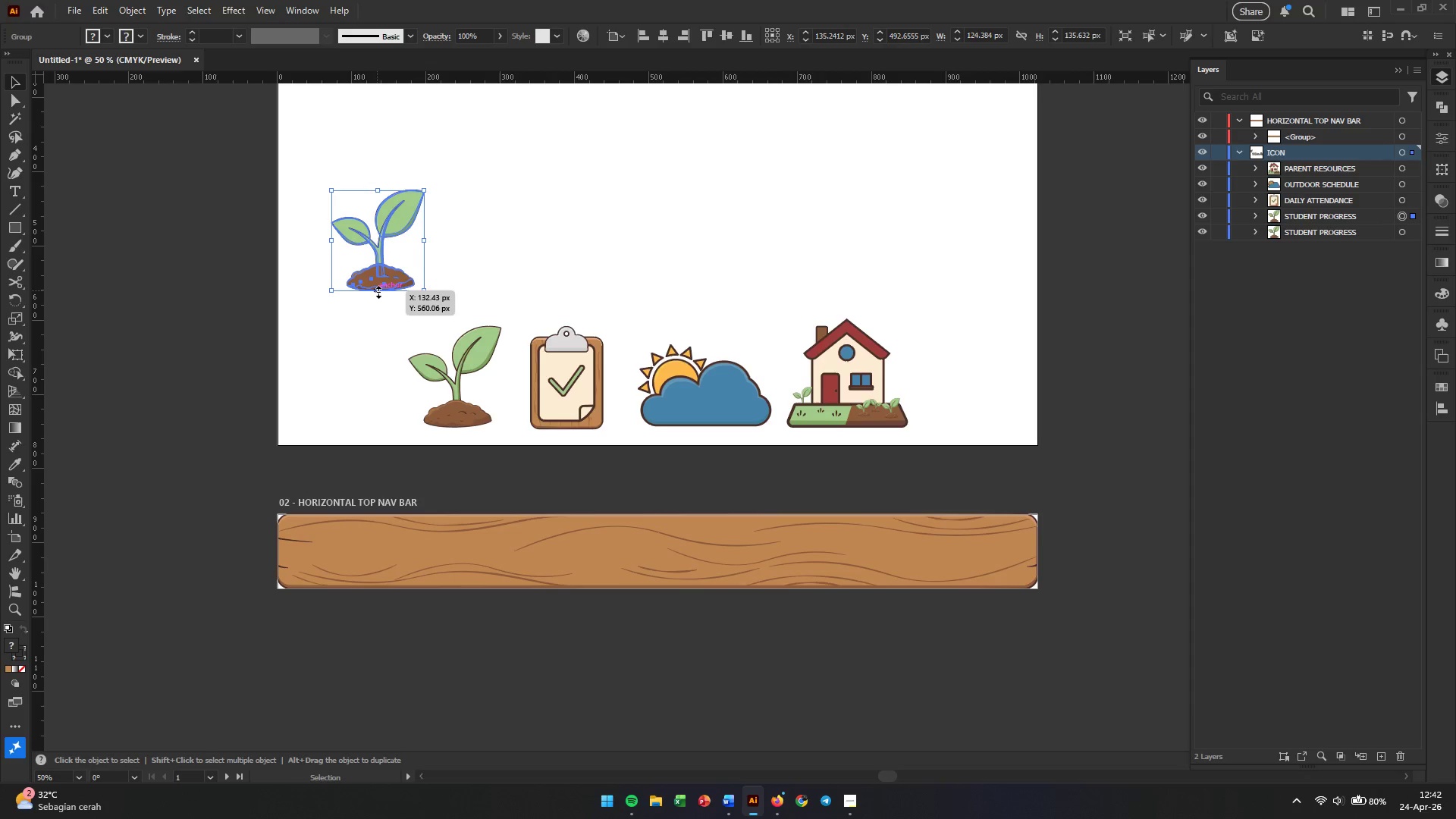 
left_click([531, 278])
 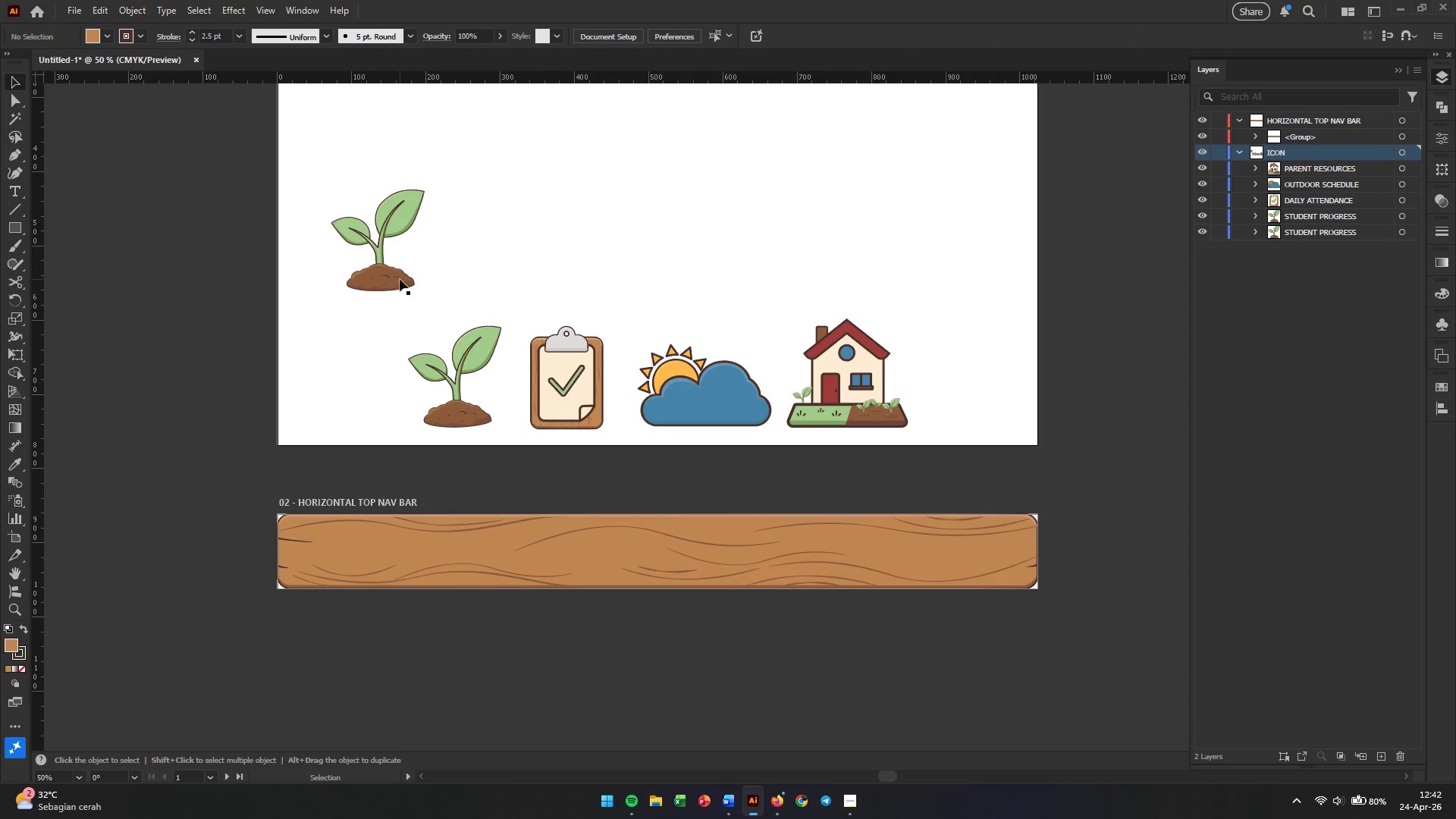 
left_click([386, 278])
 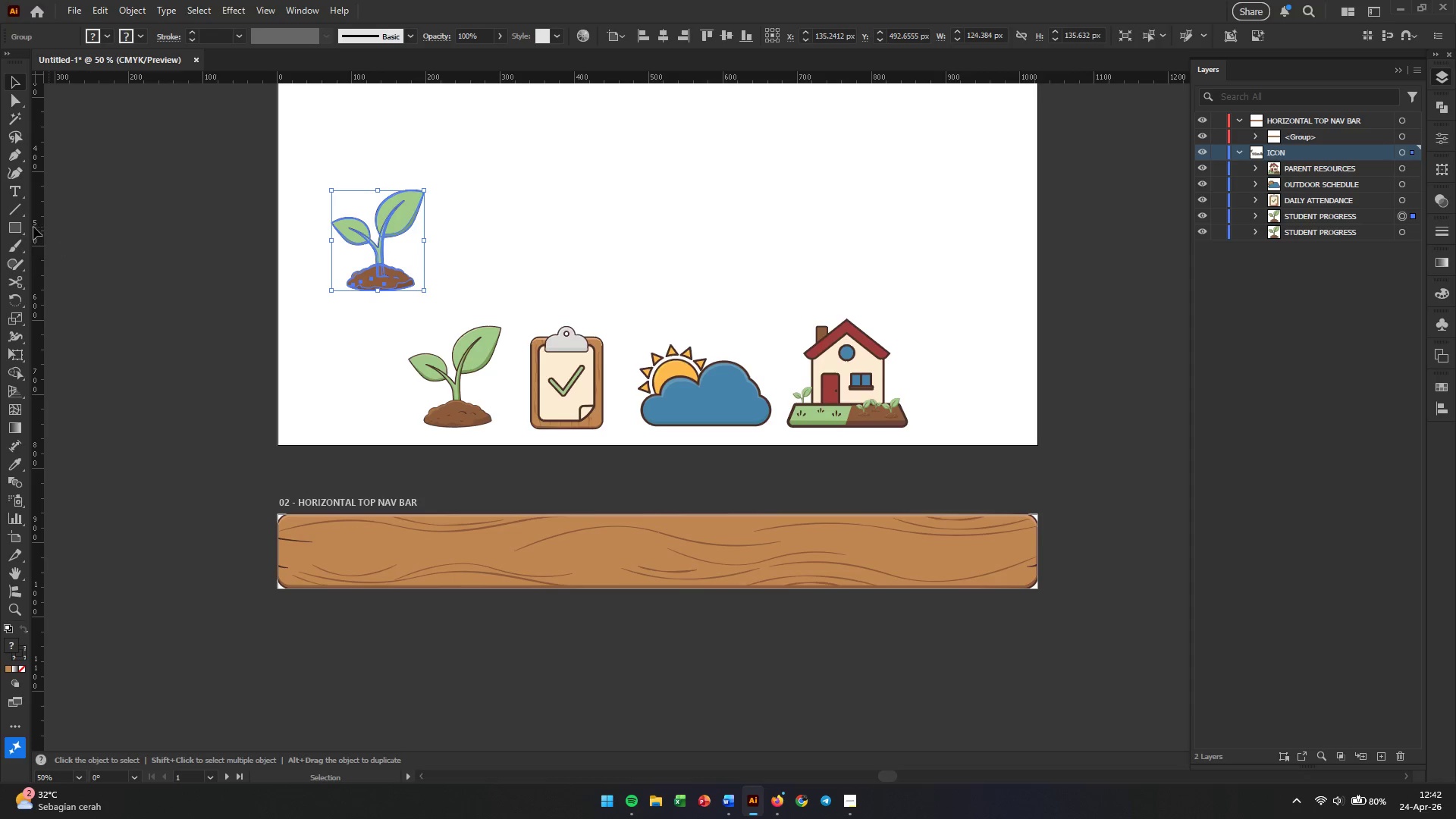 
right_click([21, 228])
 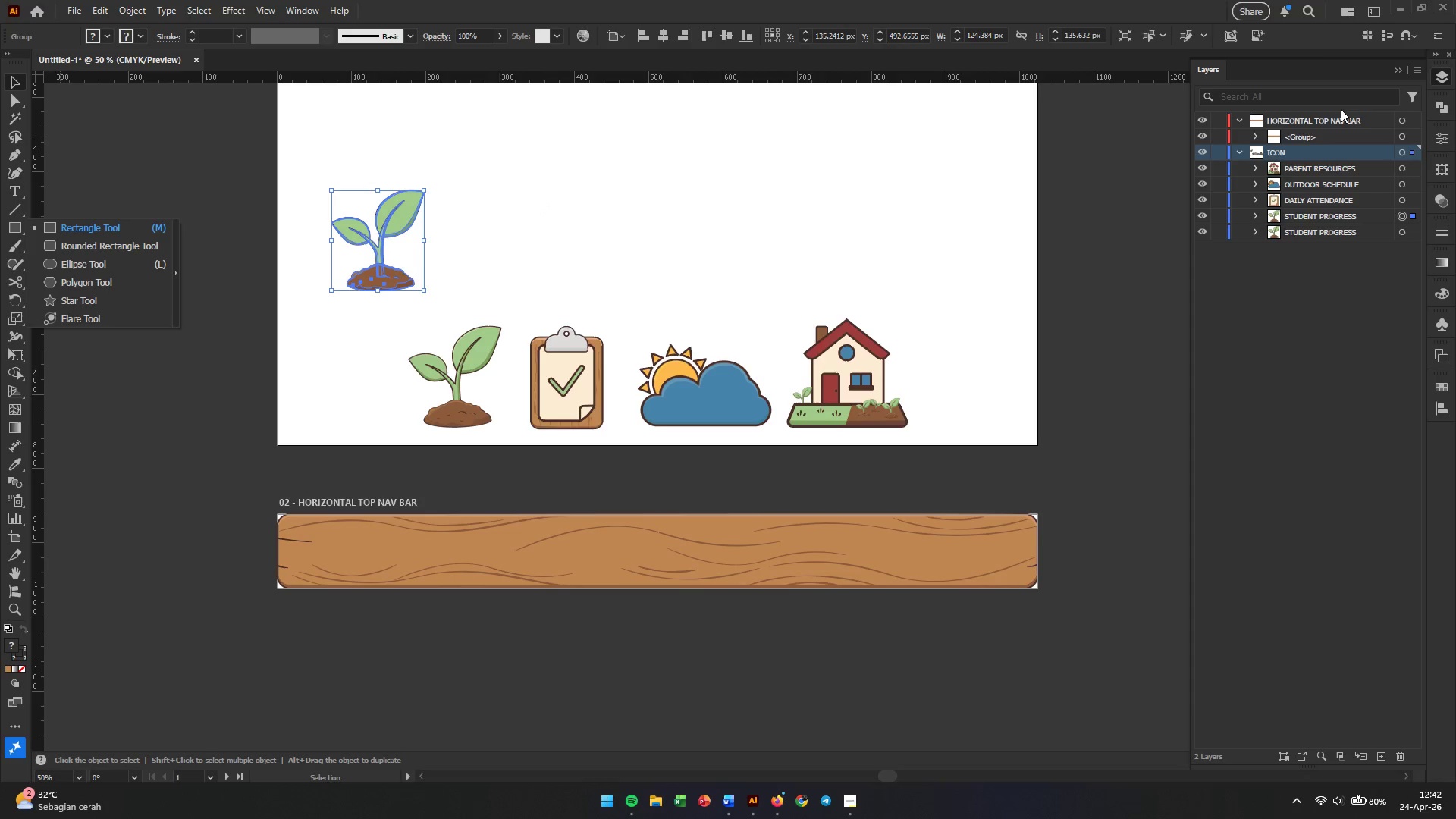 
left_click([1257, 120])
 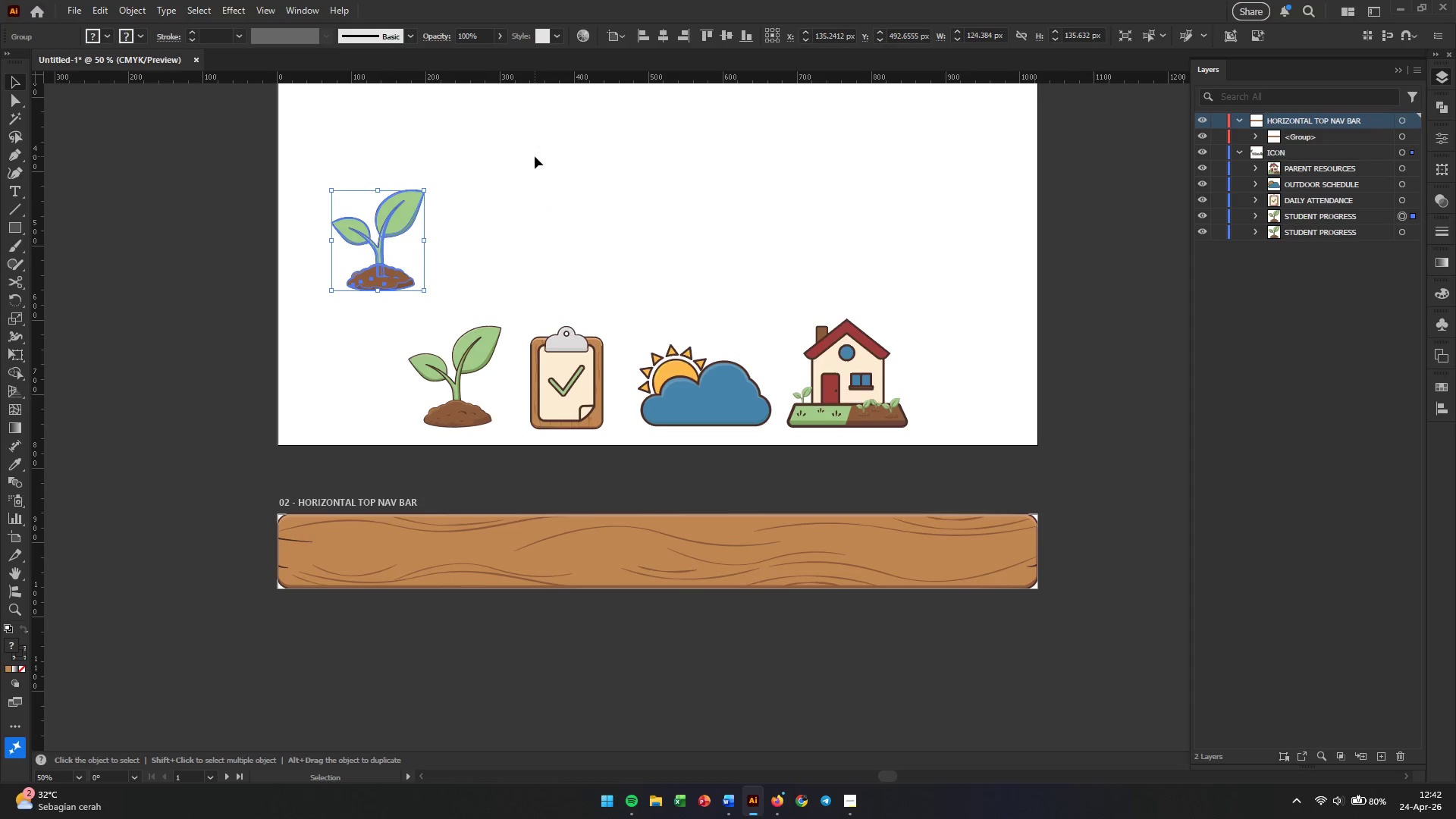 
left_click_drag(start_coordinate=[535, 156], to_coordinate=[656, 265])
 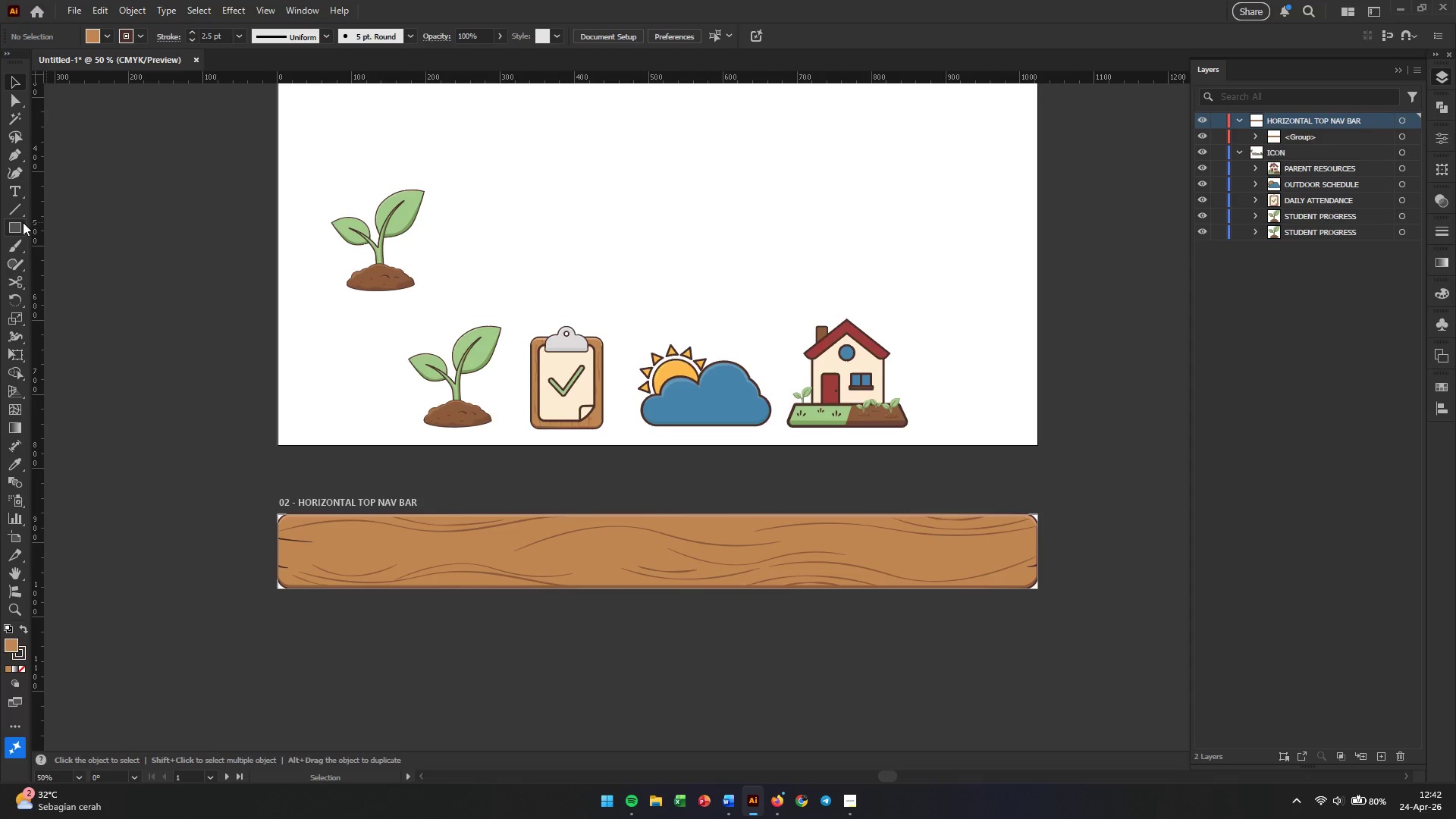 
right_click([18, 226])
 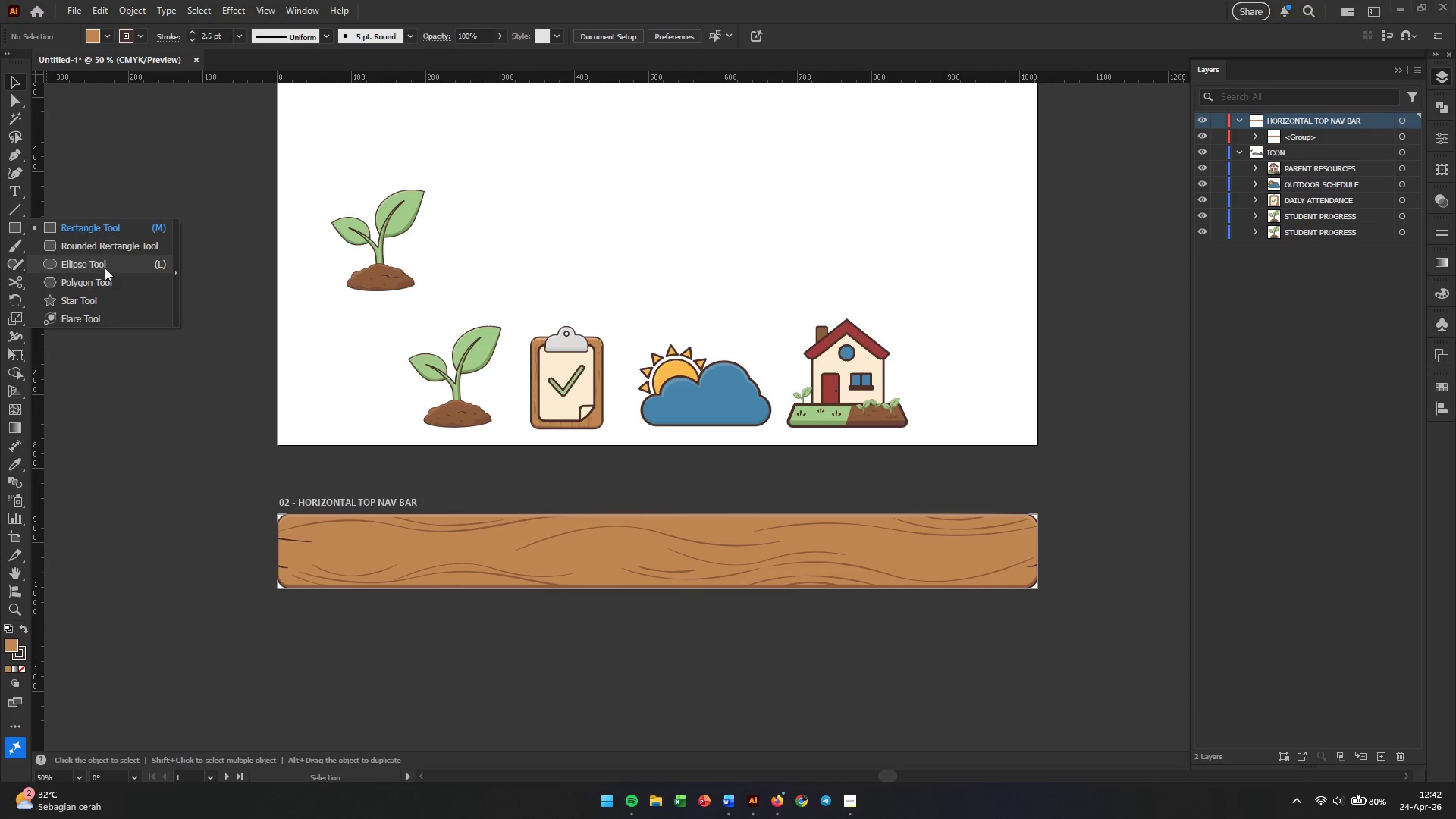 
left_click([105, 270])
 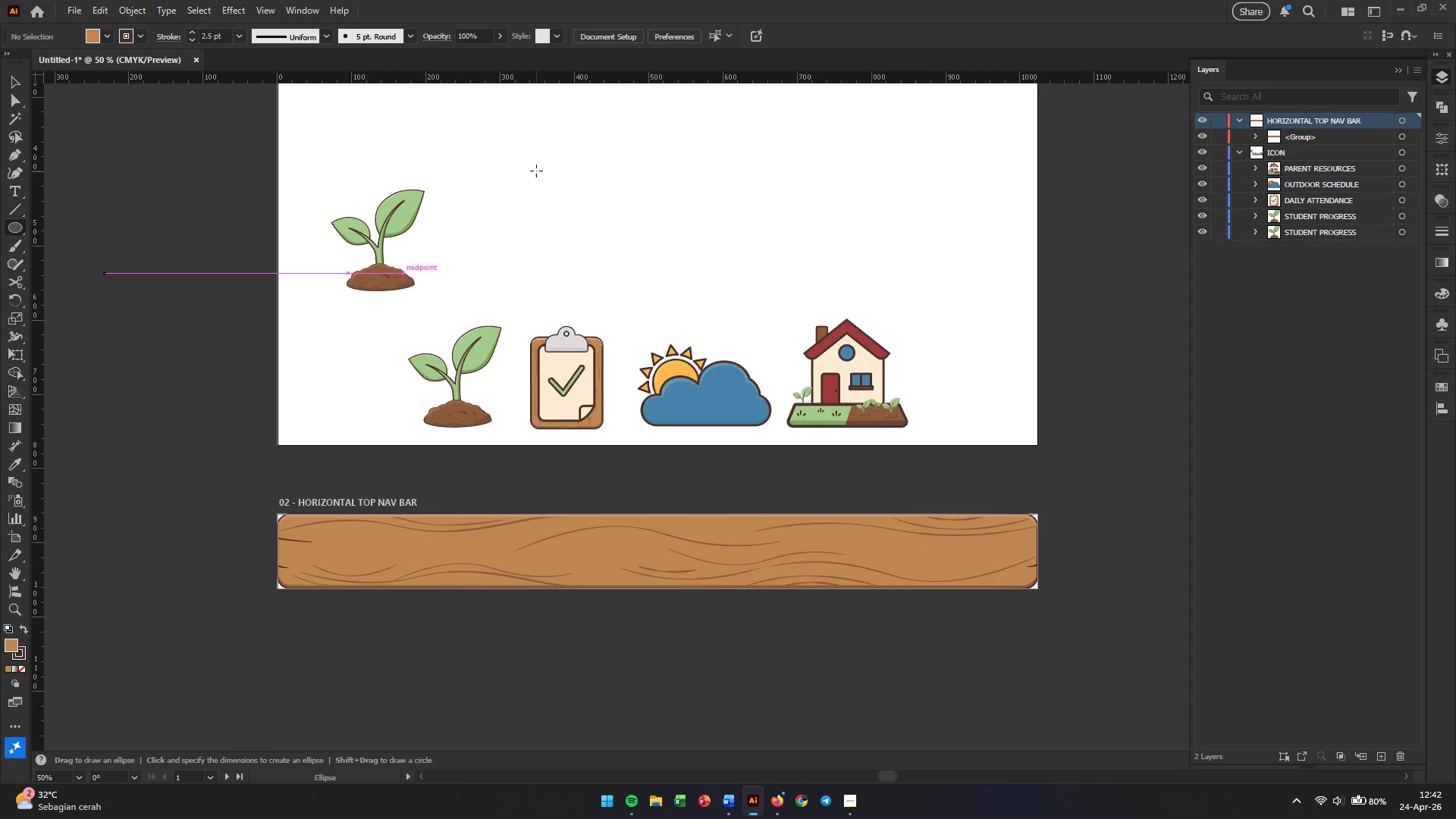 
left_click_drag(start_coordinate=[538, 166], to_coordinate=[642, 270])
 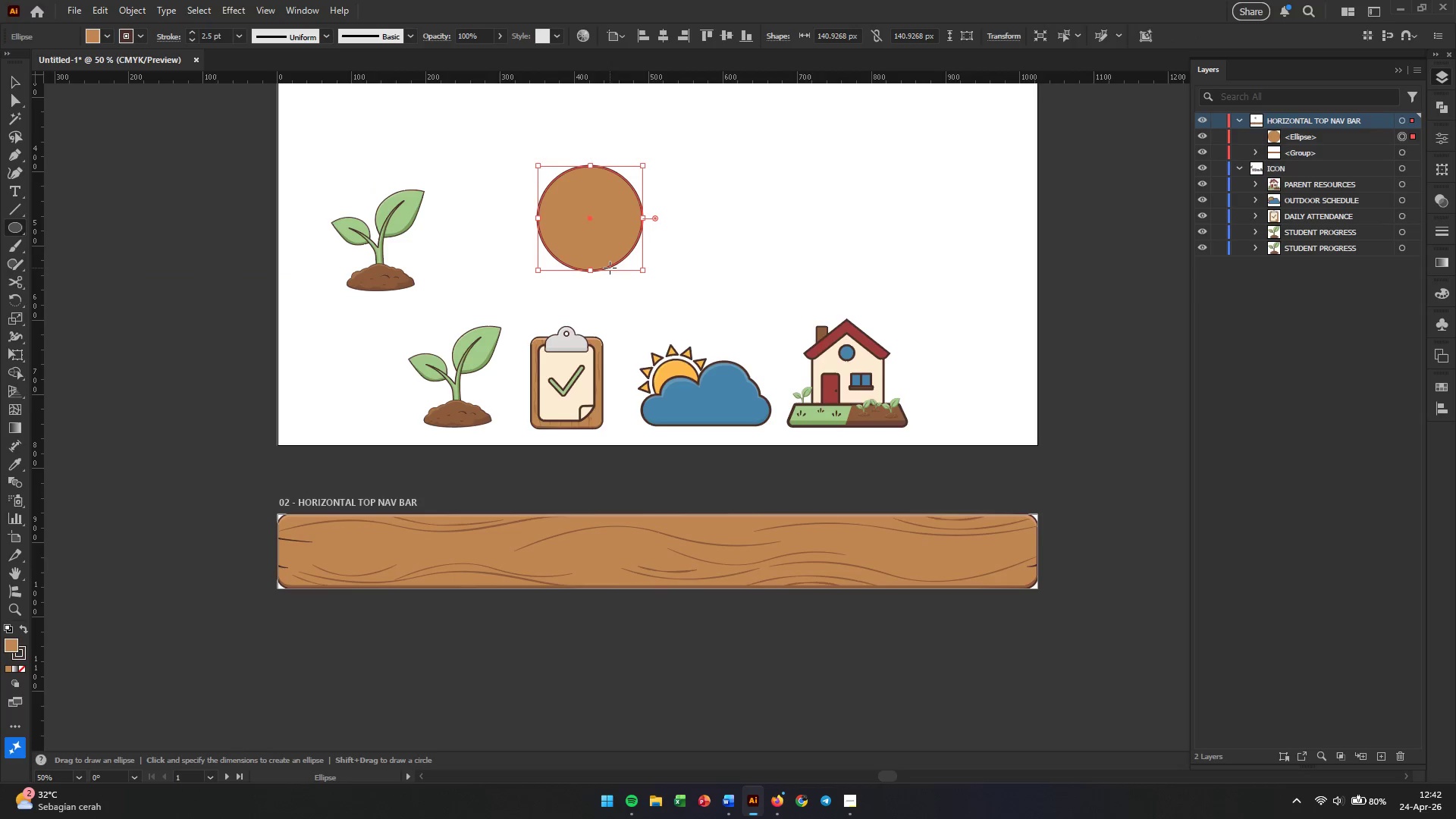 
hold_key(key=ShiftLeft, duration=1.06)
 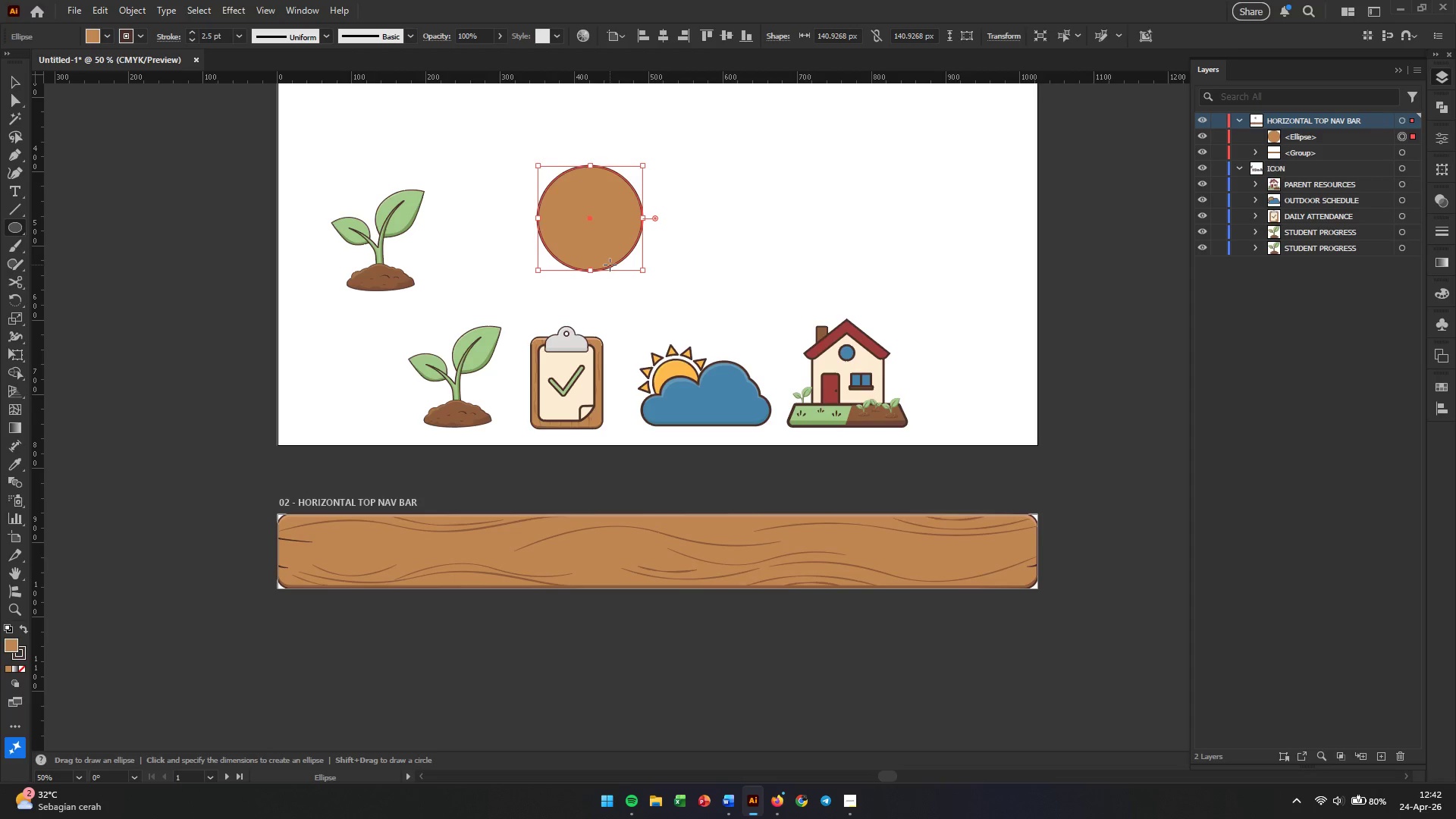 
key(V)
 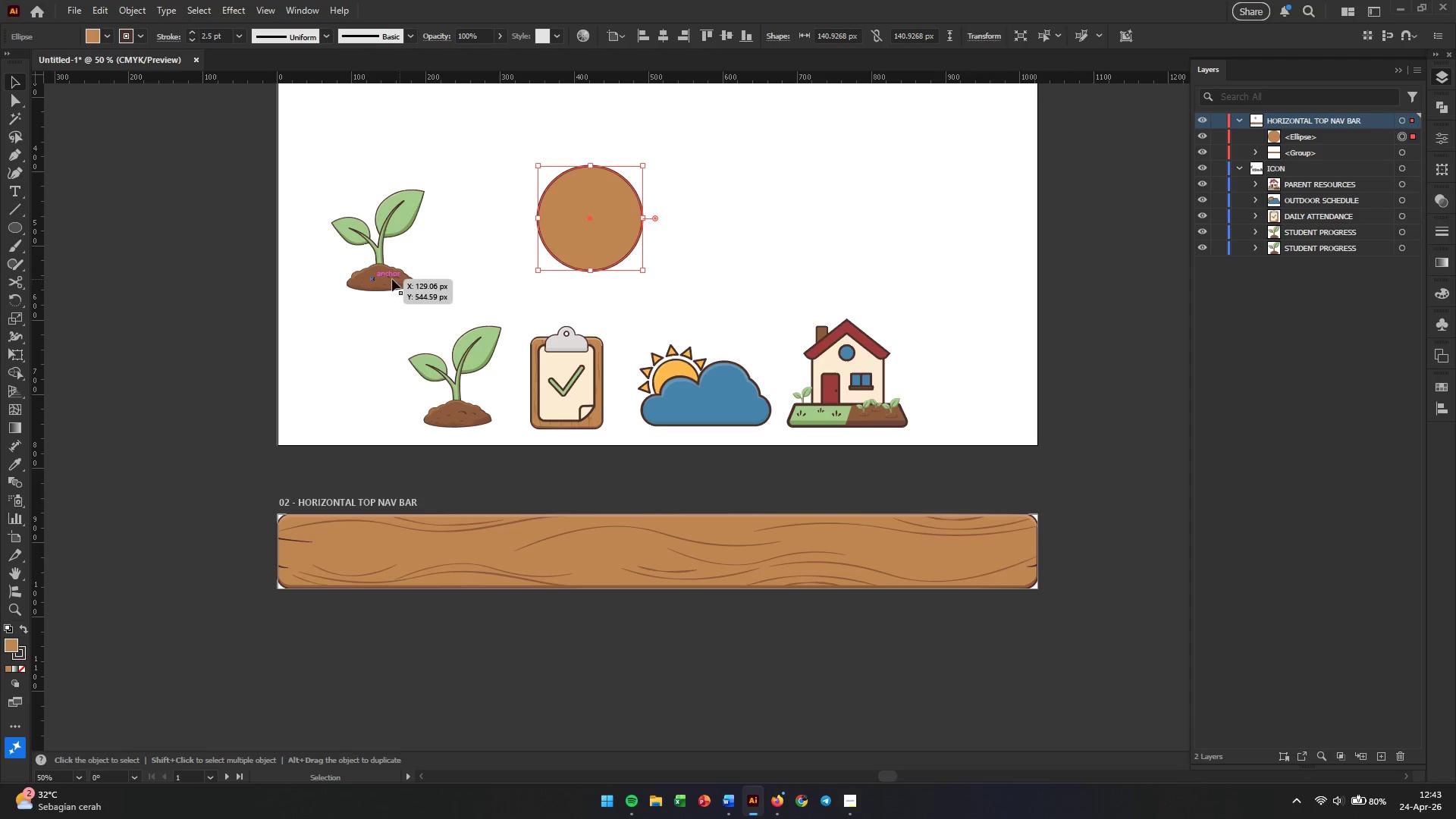 
left_click([588, 265])
 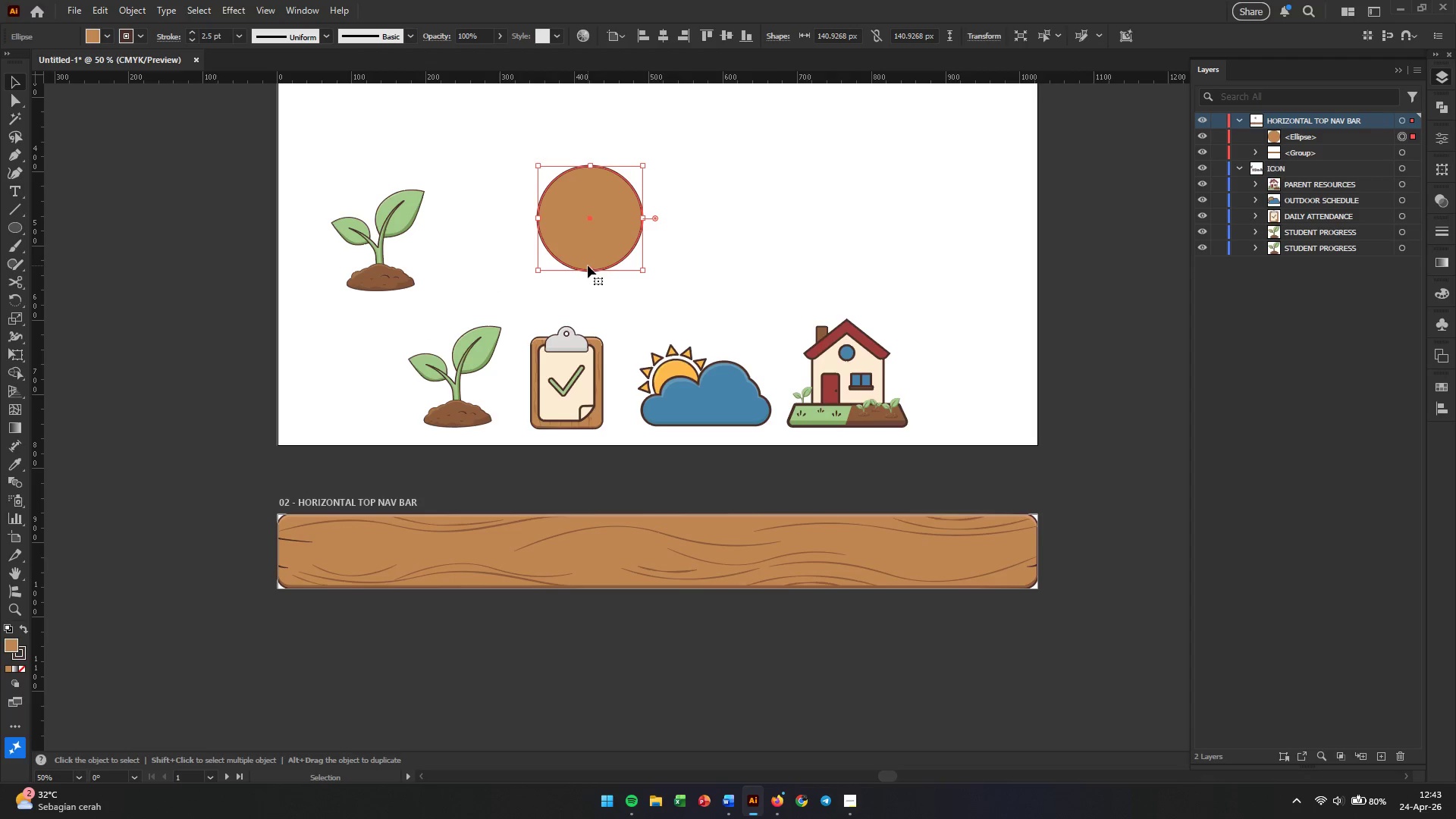 
right_click([588, 265])
 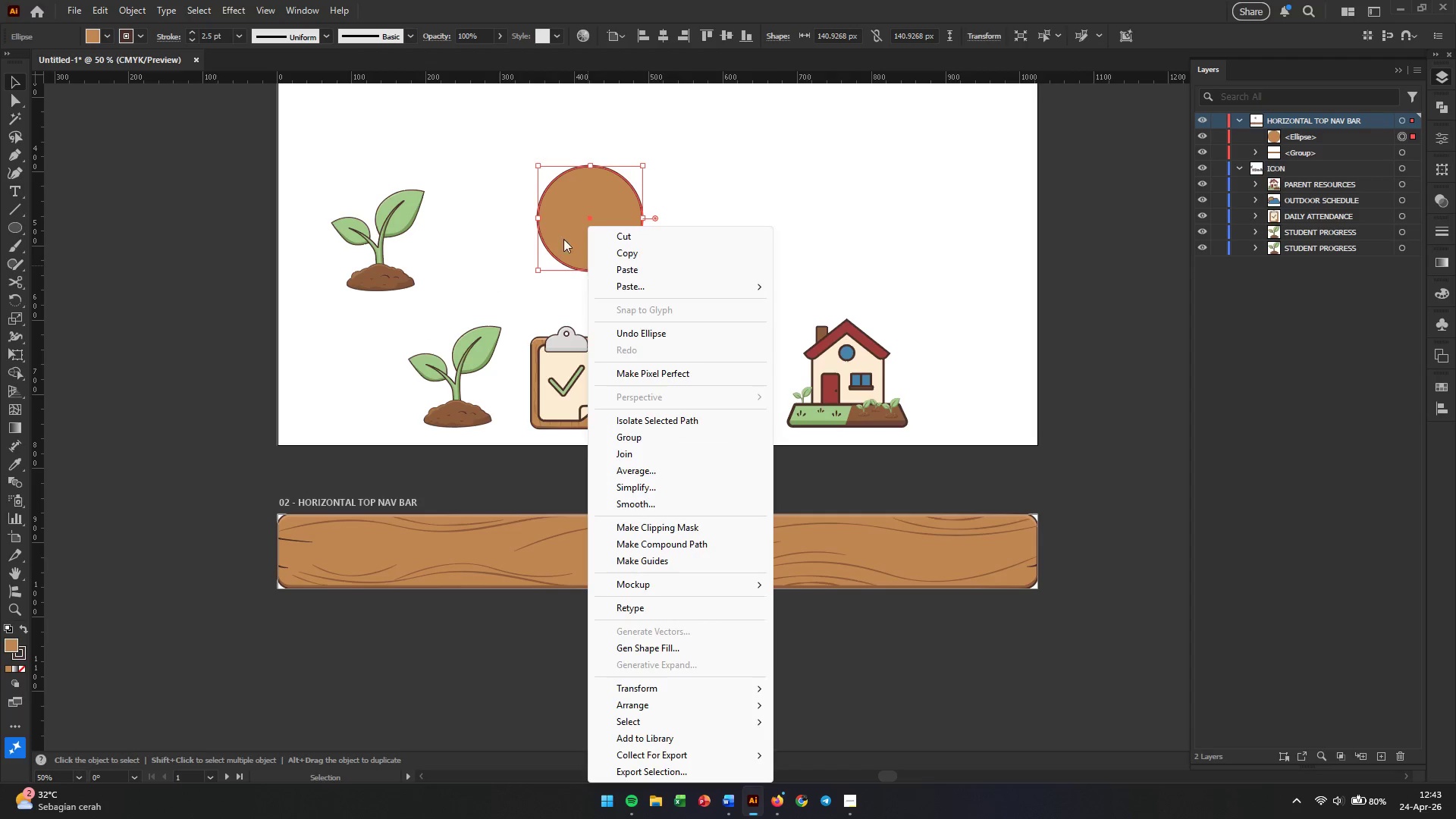 
left_click([529, 212])
 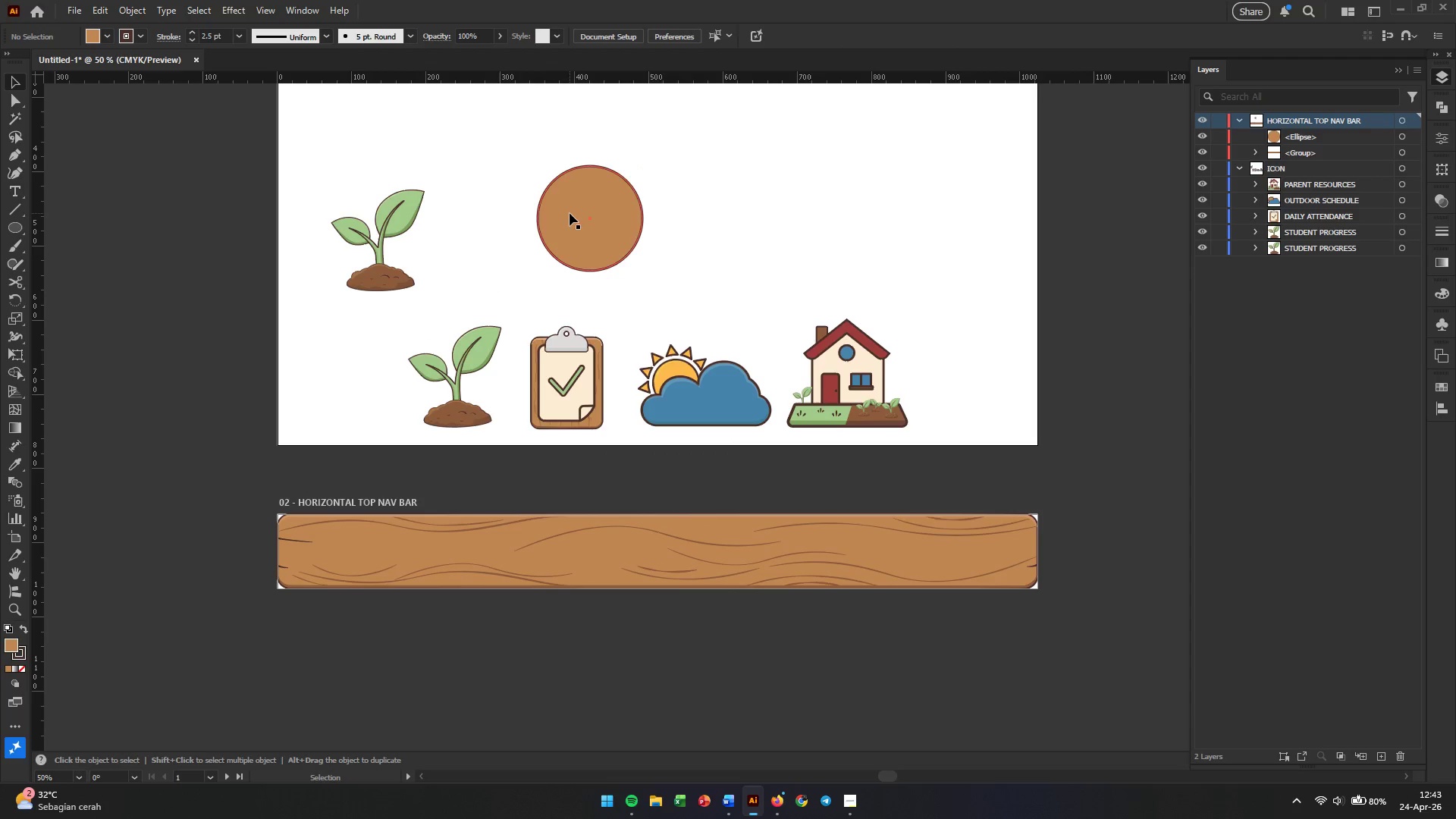 
left_click_drag(start_coordinate=[570, 213], to_coordinate=[362, 238])
 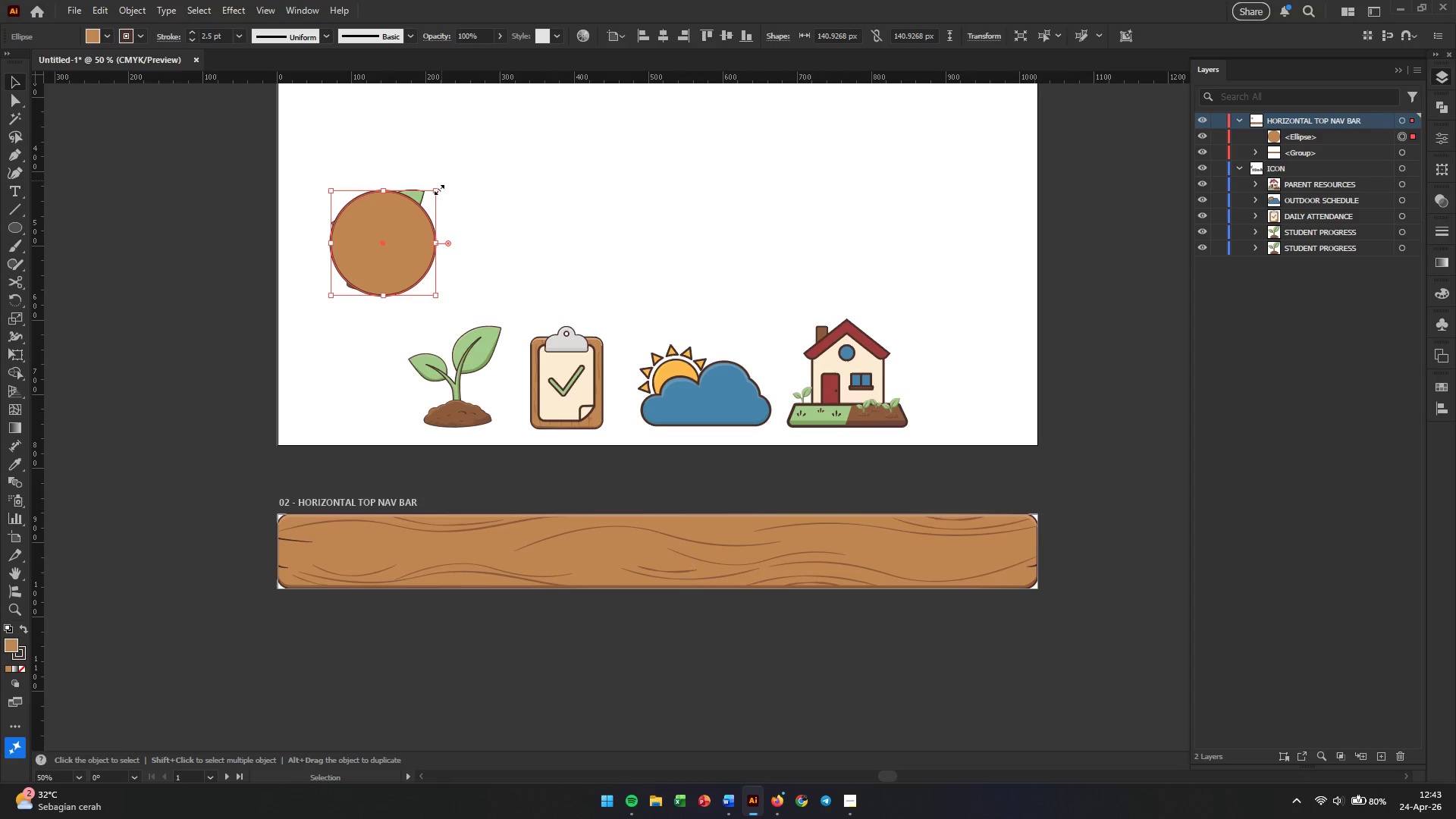 
hold_key(key=ShiftLeft, duration=0.88)
left_click_drag(start_coordinate=[438, 188], to_coordinate=[416, 191])
 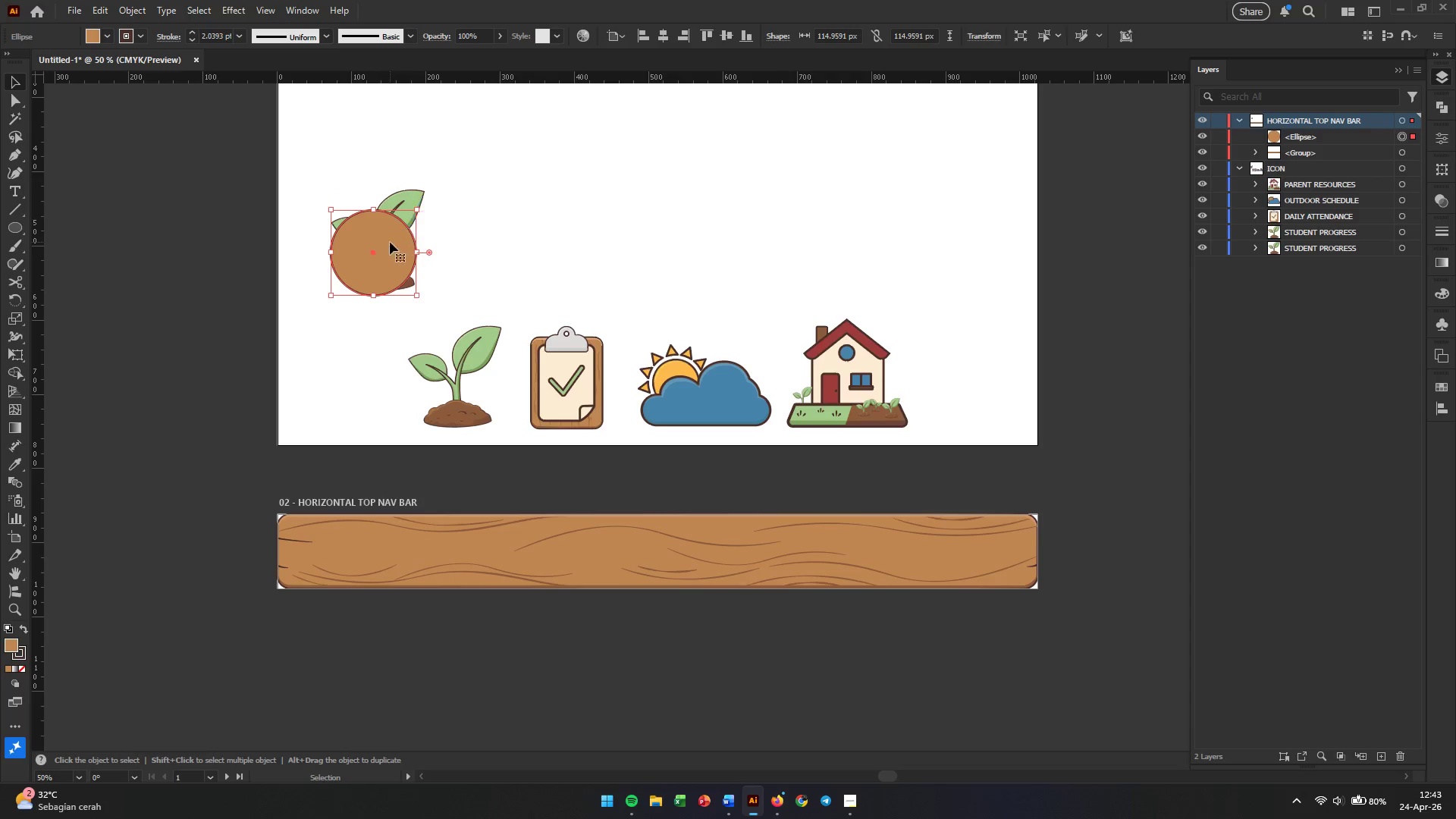 
left_click_drag(start_coordinate=[390, 242], to_coordinate=[614, 227])
 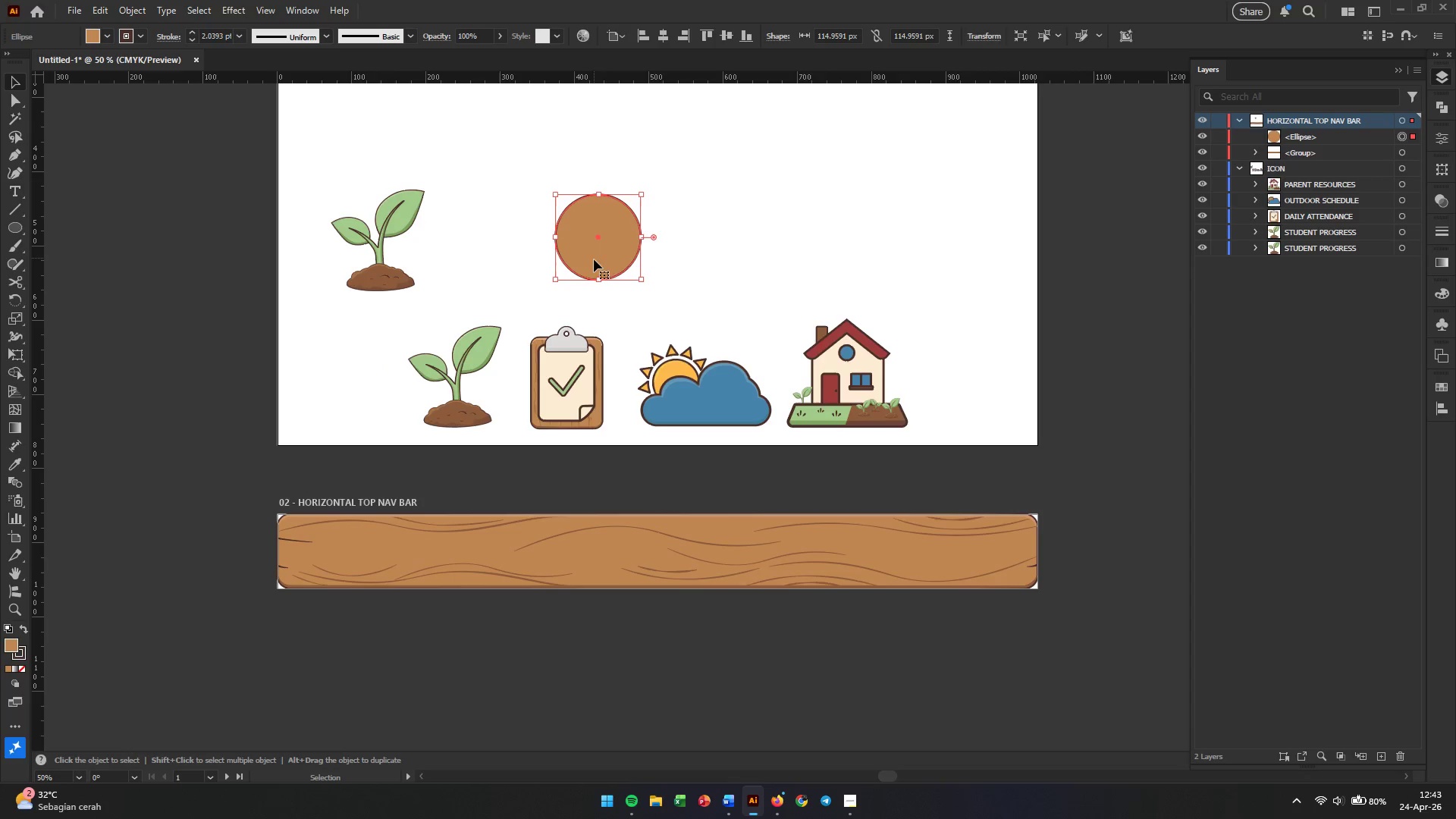 
hold_key(key=AltLeft, duration=0.38)
scroll: coordinate [598, 265], scroll_direction: up, amount: 2.0
 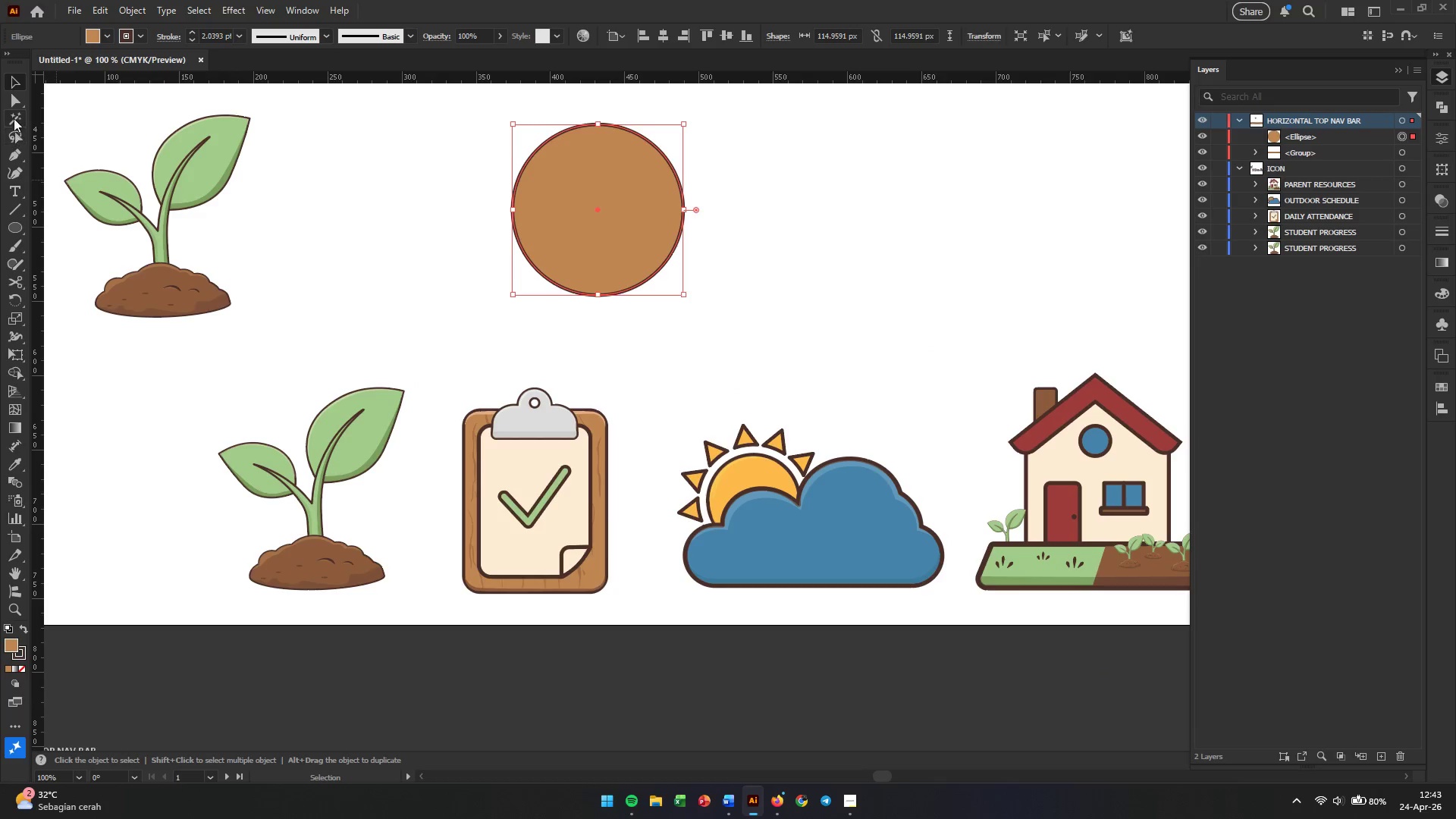 
left_click([17, 102])
 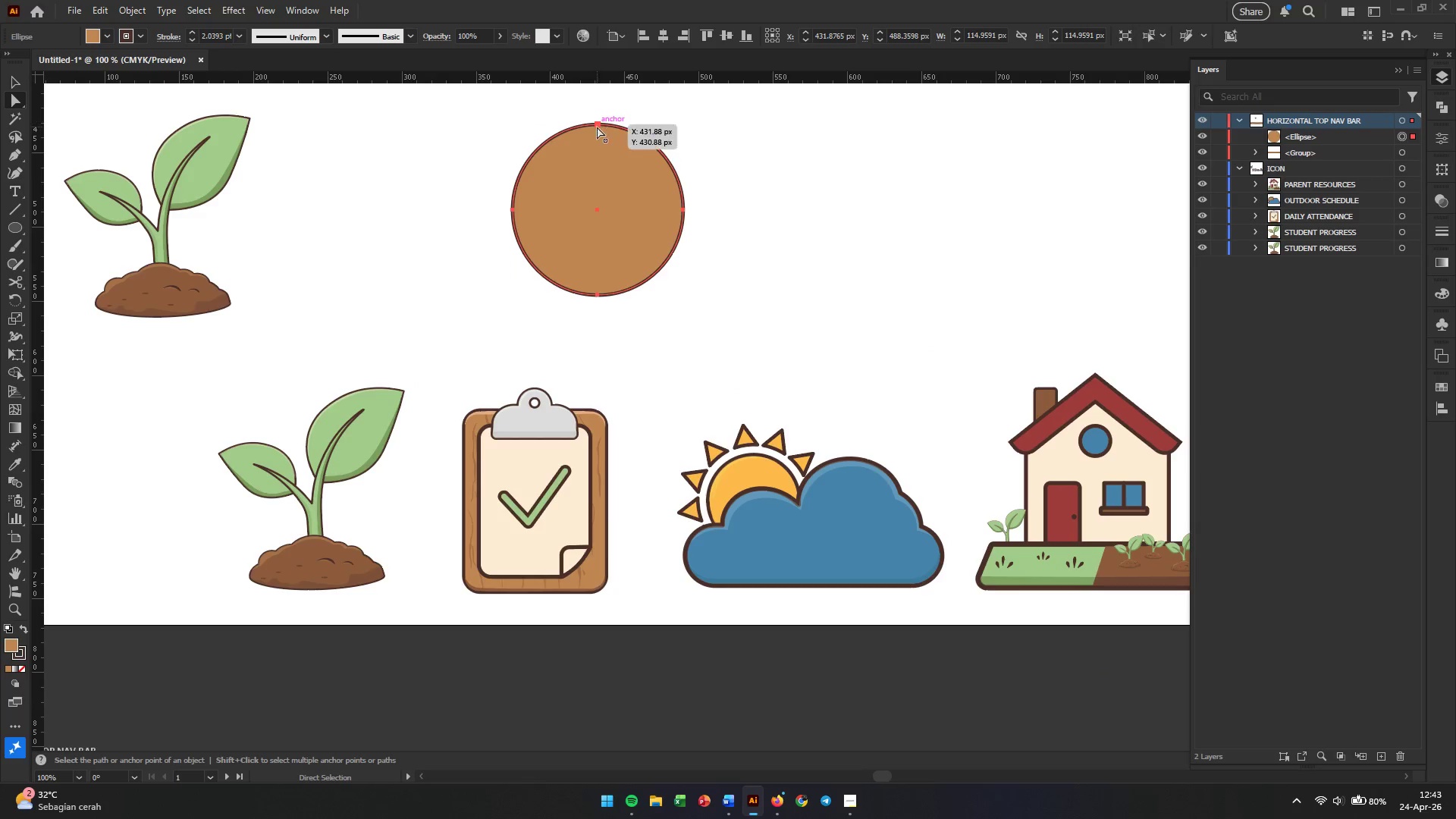 
left_click([597, 127])
 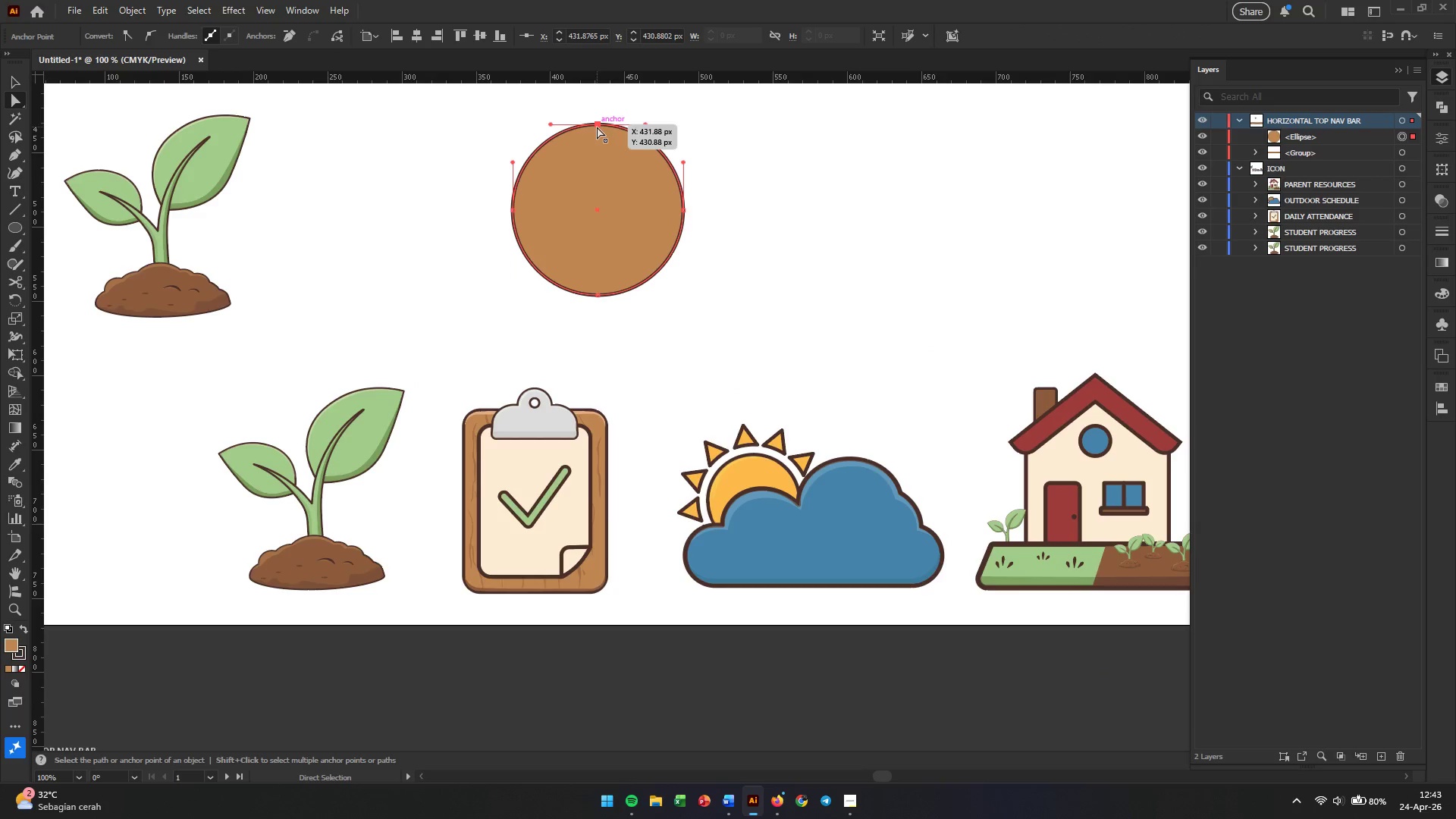 
key(Backspace)
 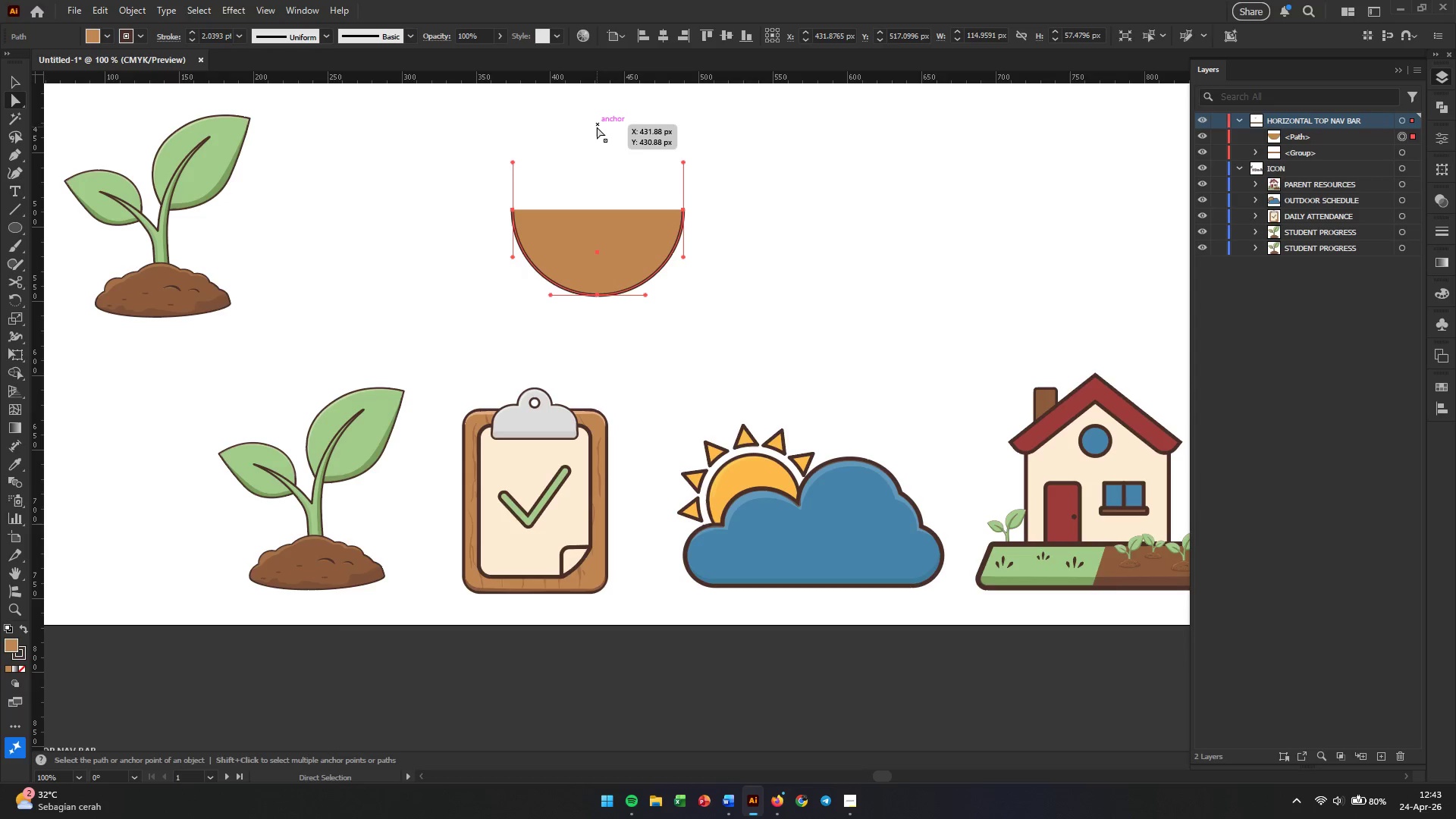 
left_click([562, 249])
 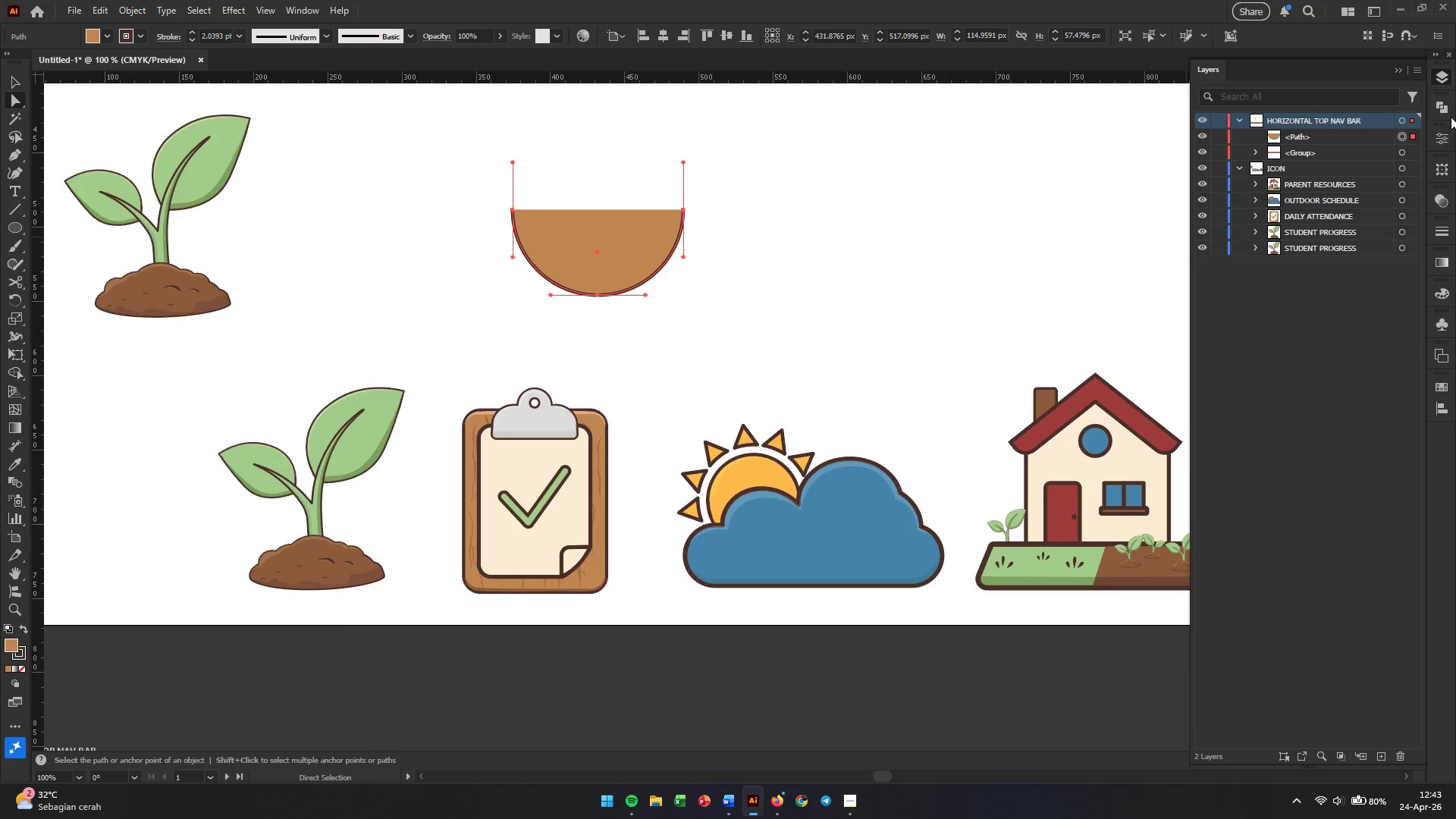 
double_click([1445, 107])
 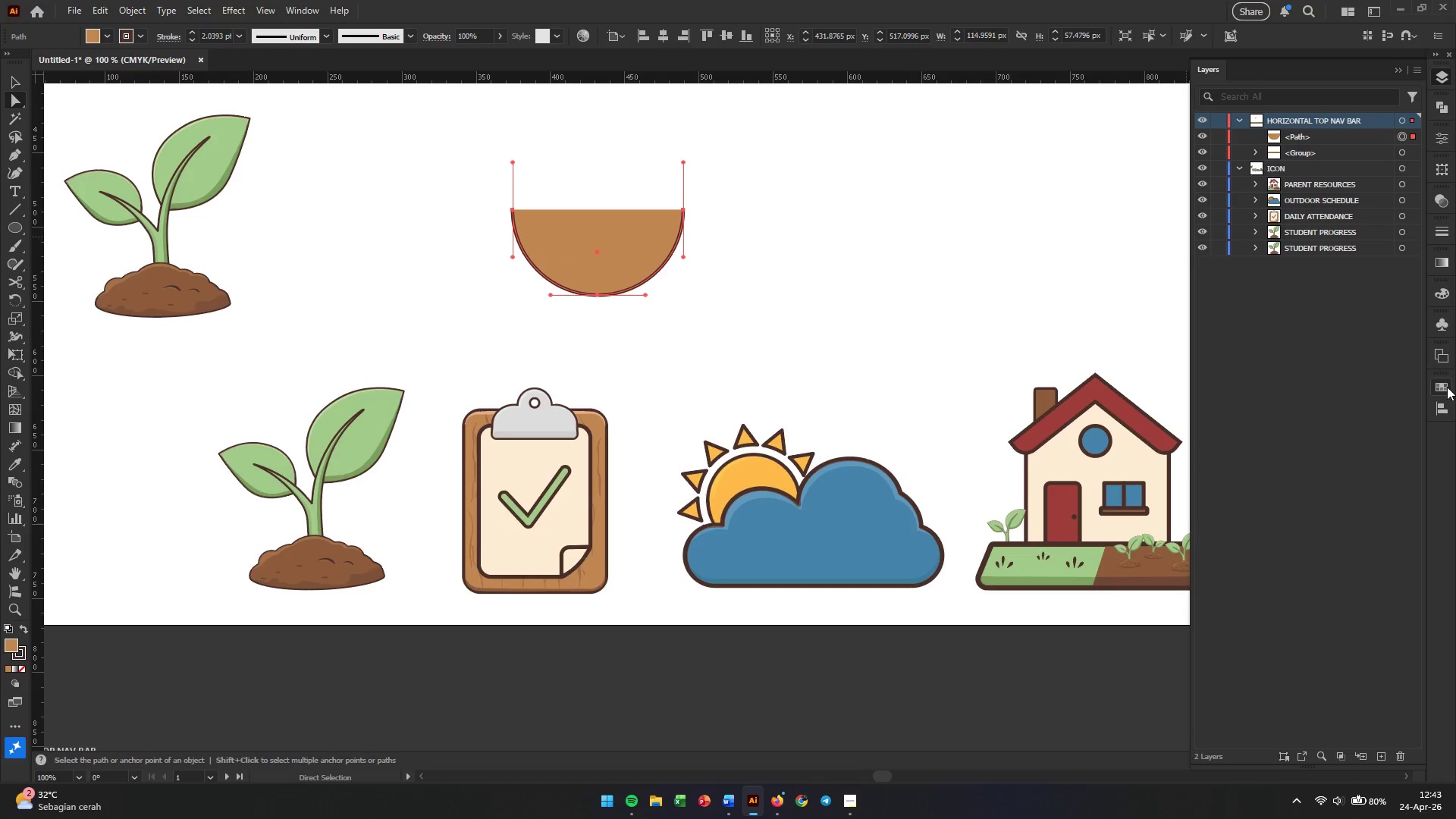 
left_click([1447, 387])
 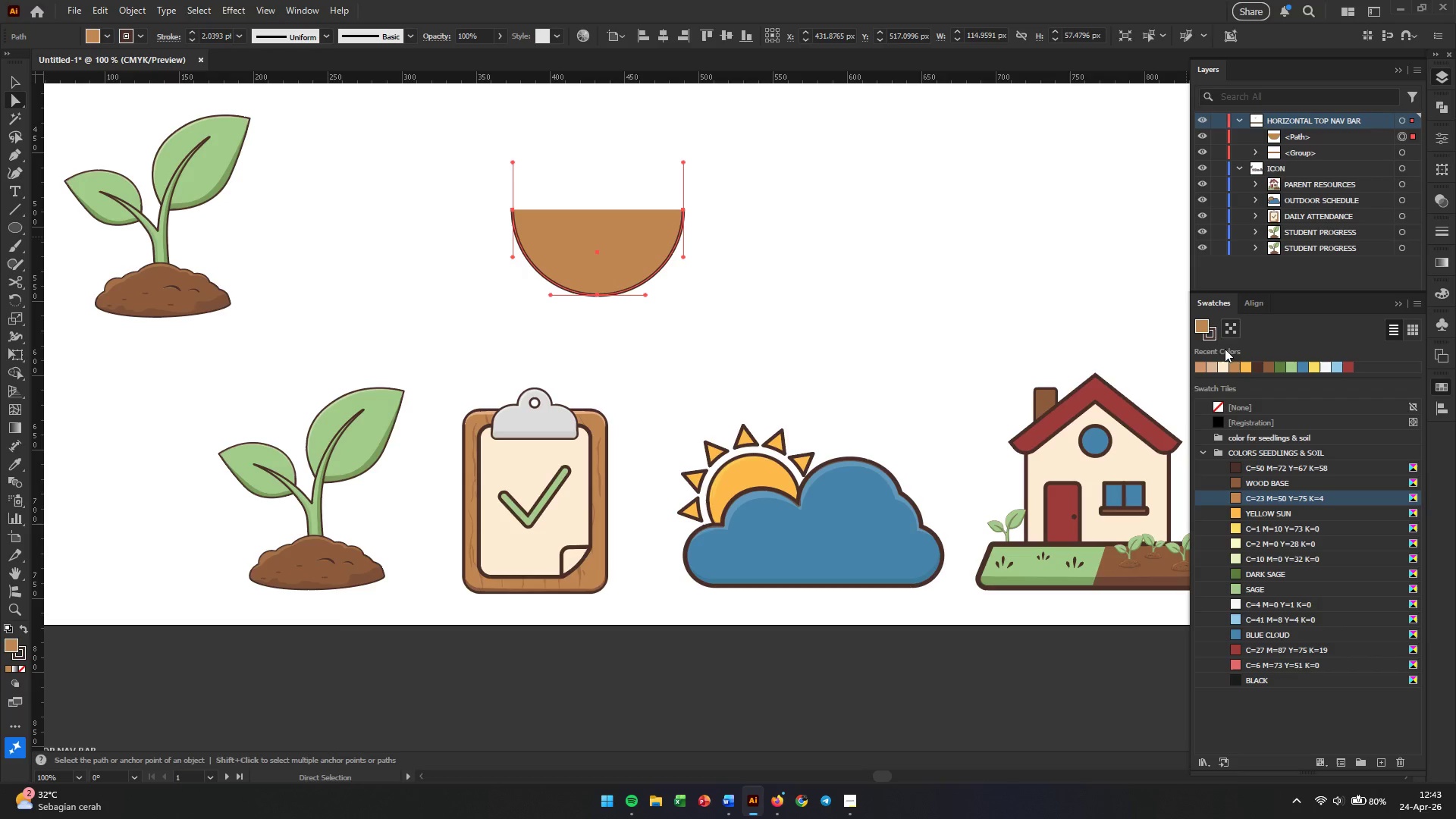 
left_click([1209, 333])
 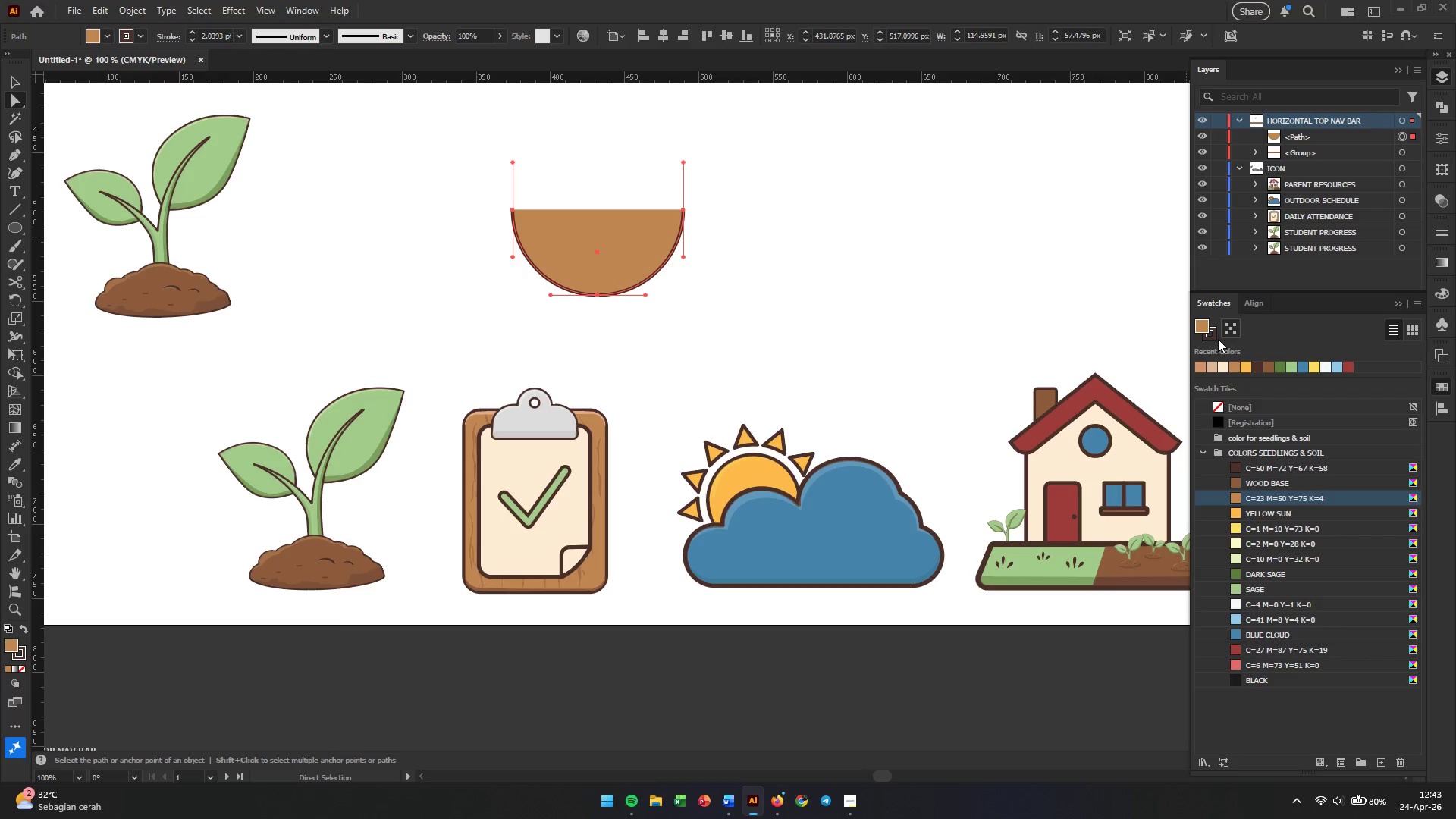 
left_click([1207, 338])
 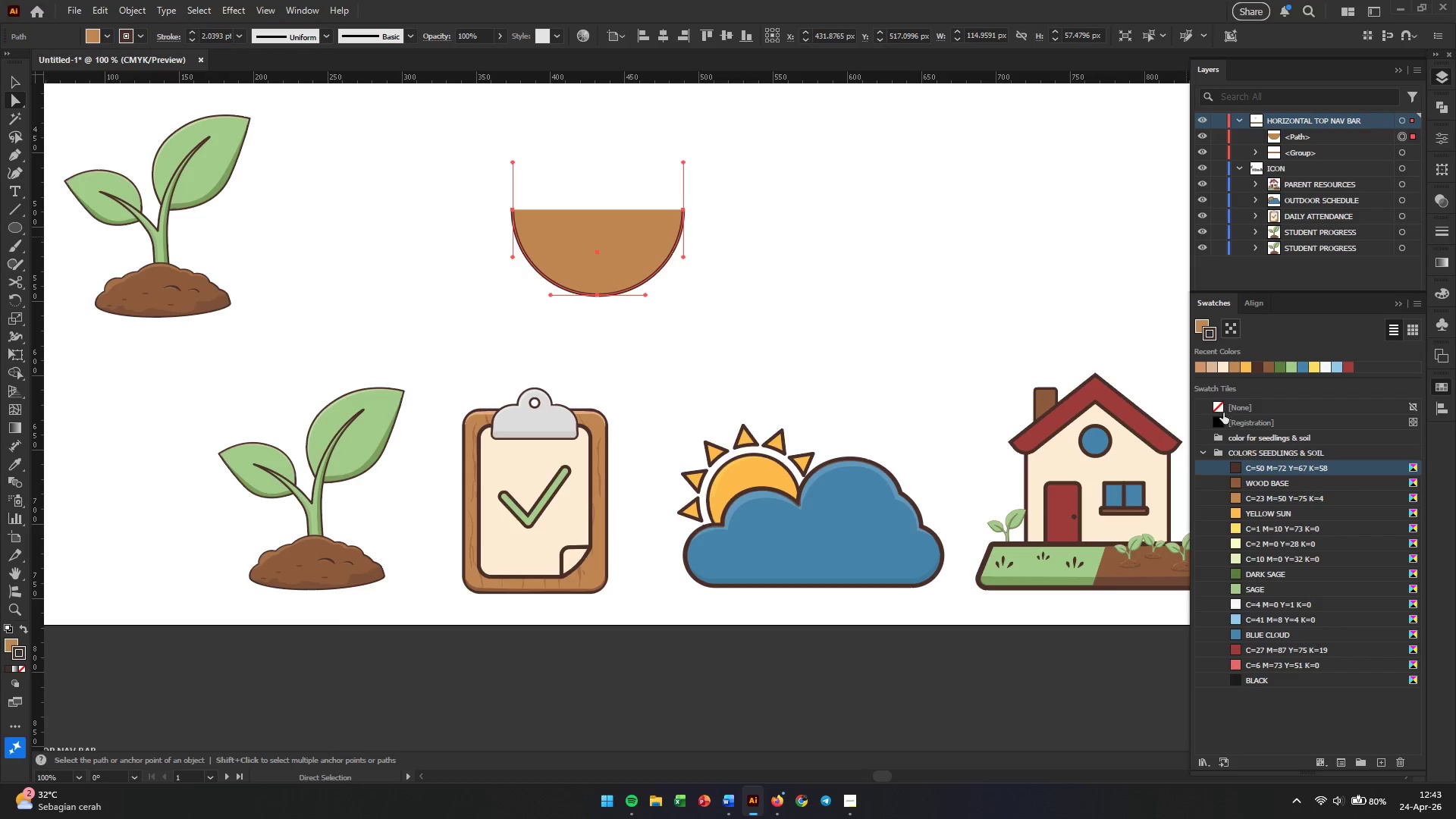 
left_click([1221, 406])
 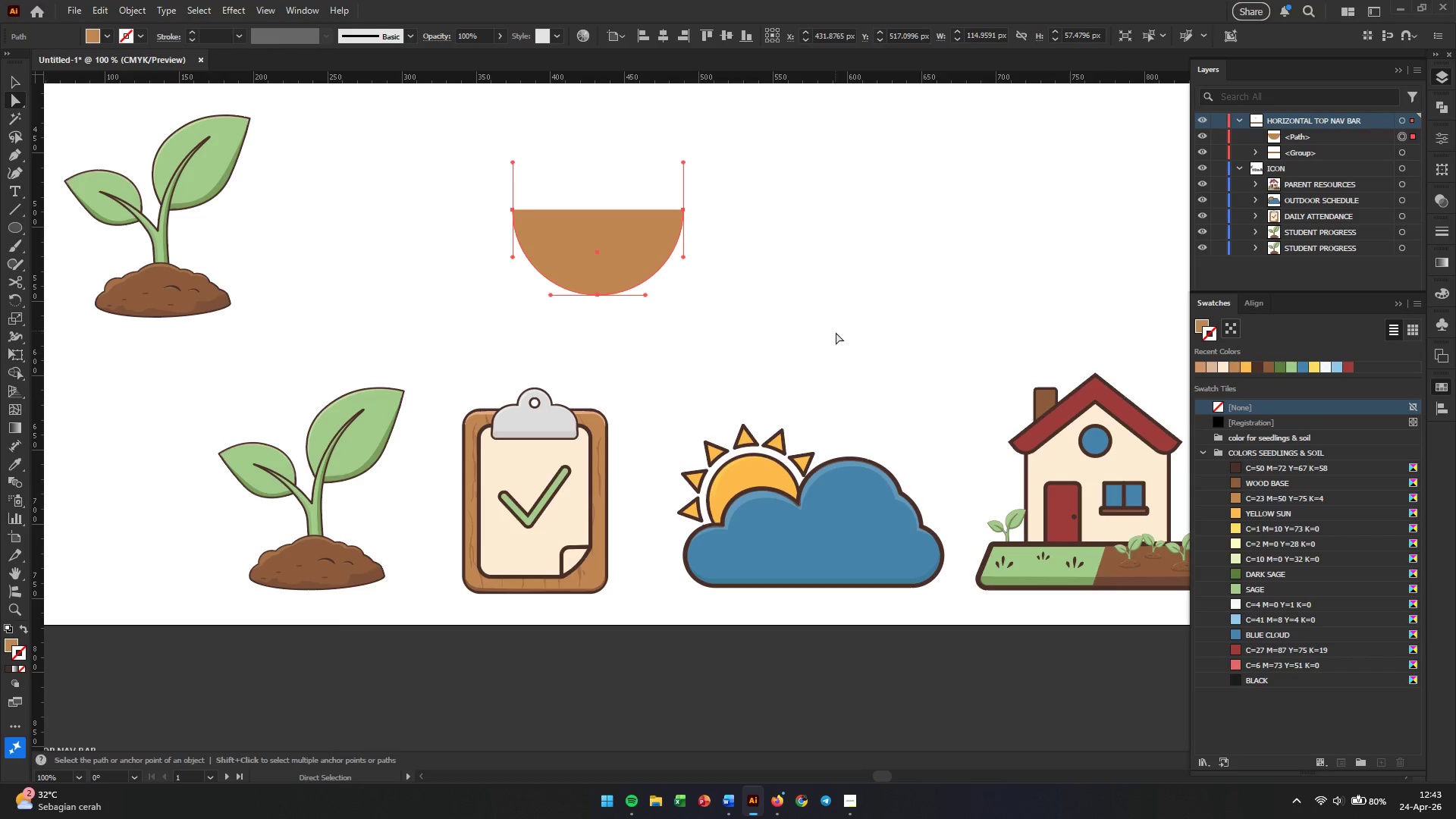 
left_click([809, 313])
 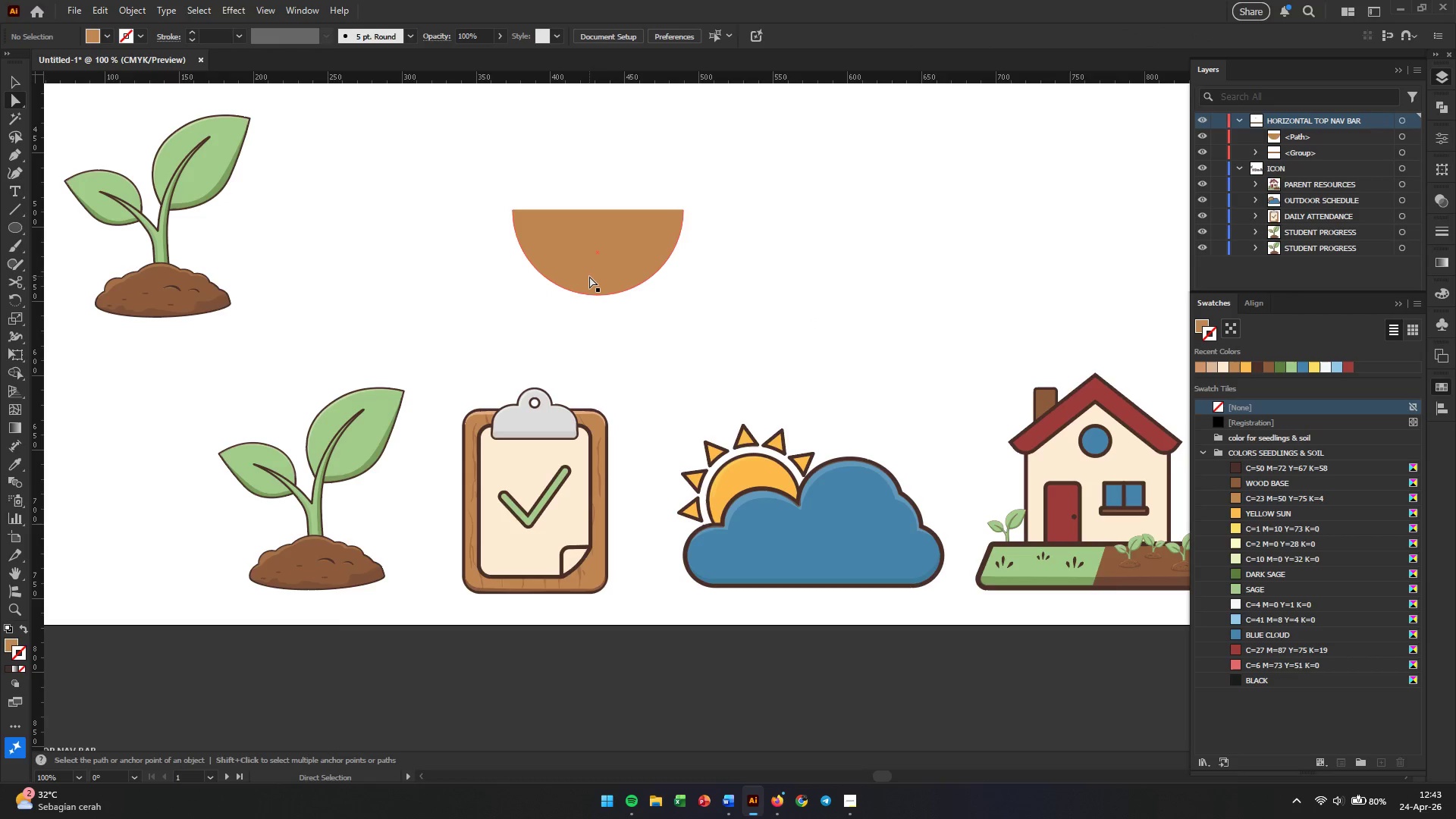 
key(V)
 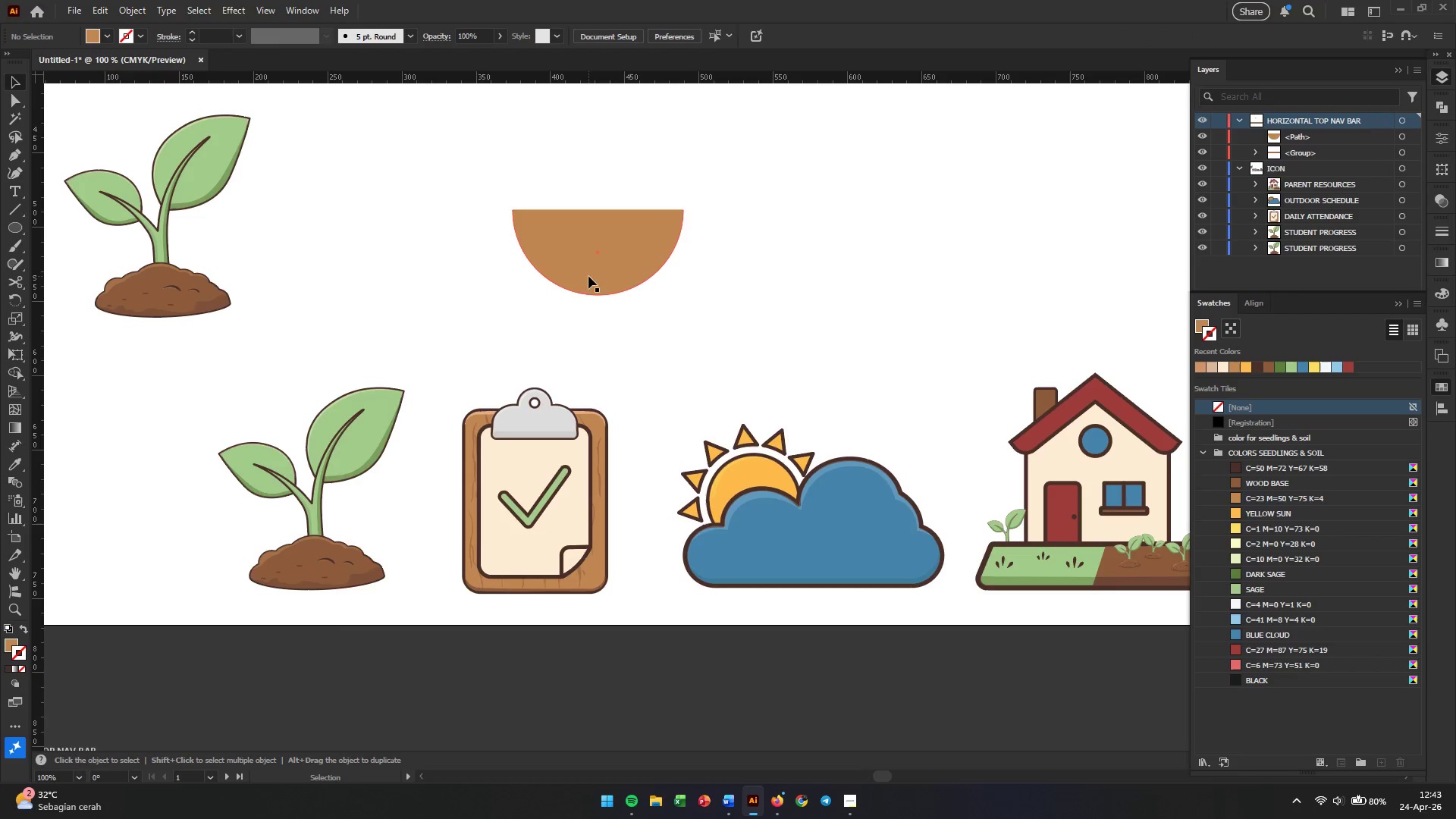 
left_click_drag(start_coordinate=[588, 276], to_coordinate=[146, 297])
 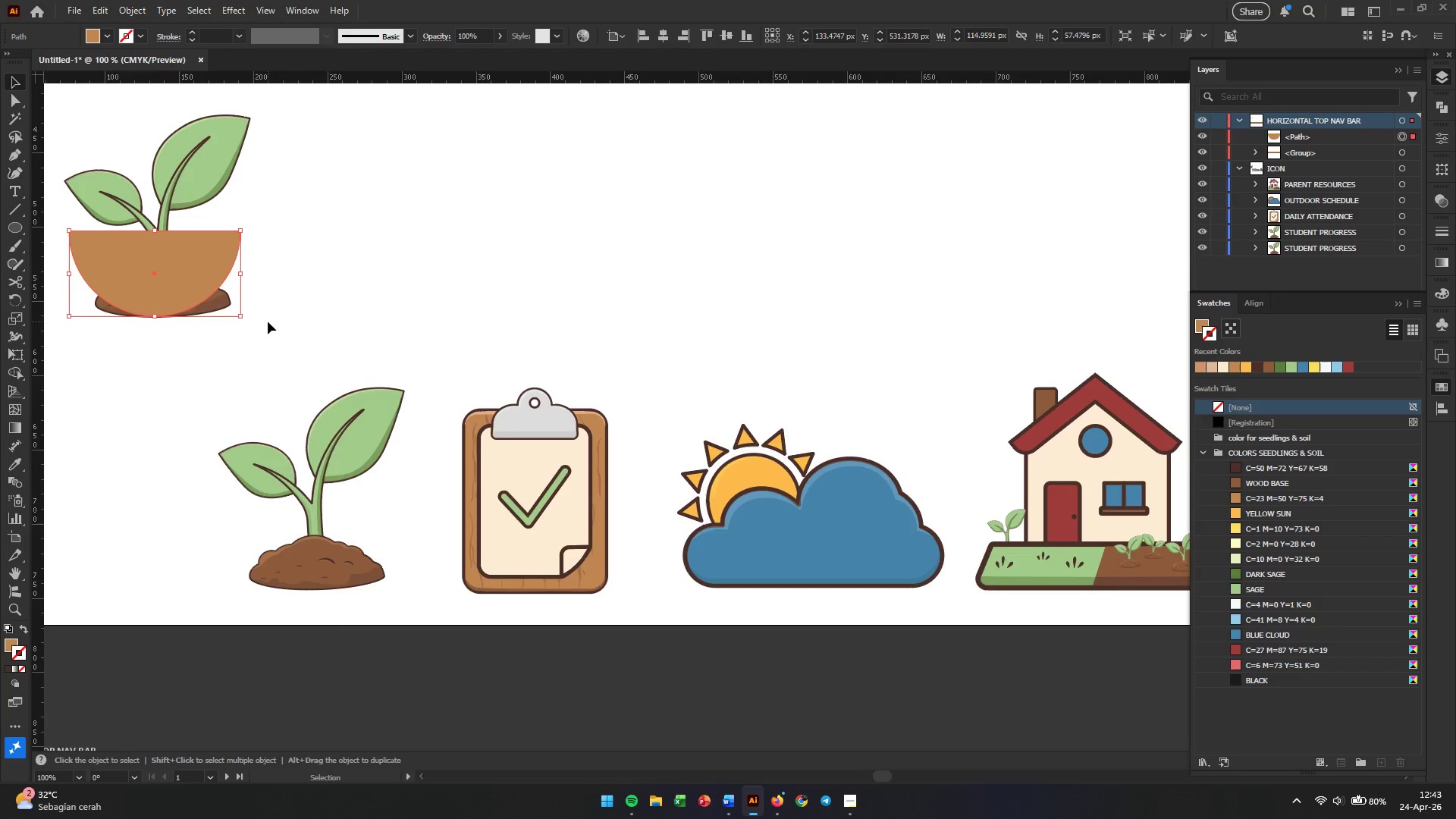 
left_click([268, 320])
 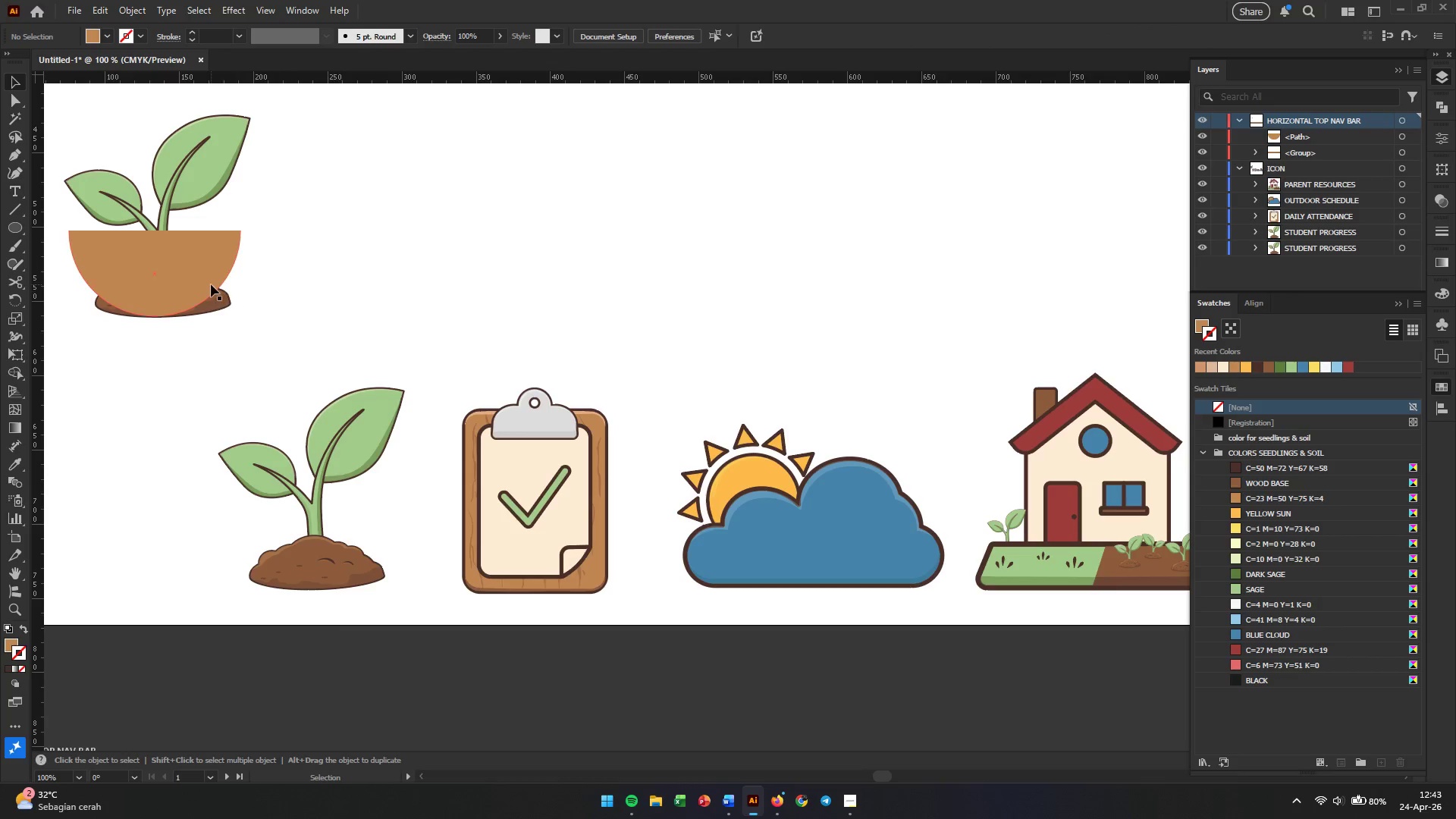 
left_click([209, 283])
 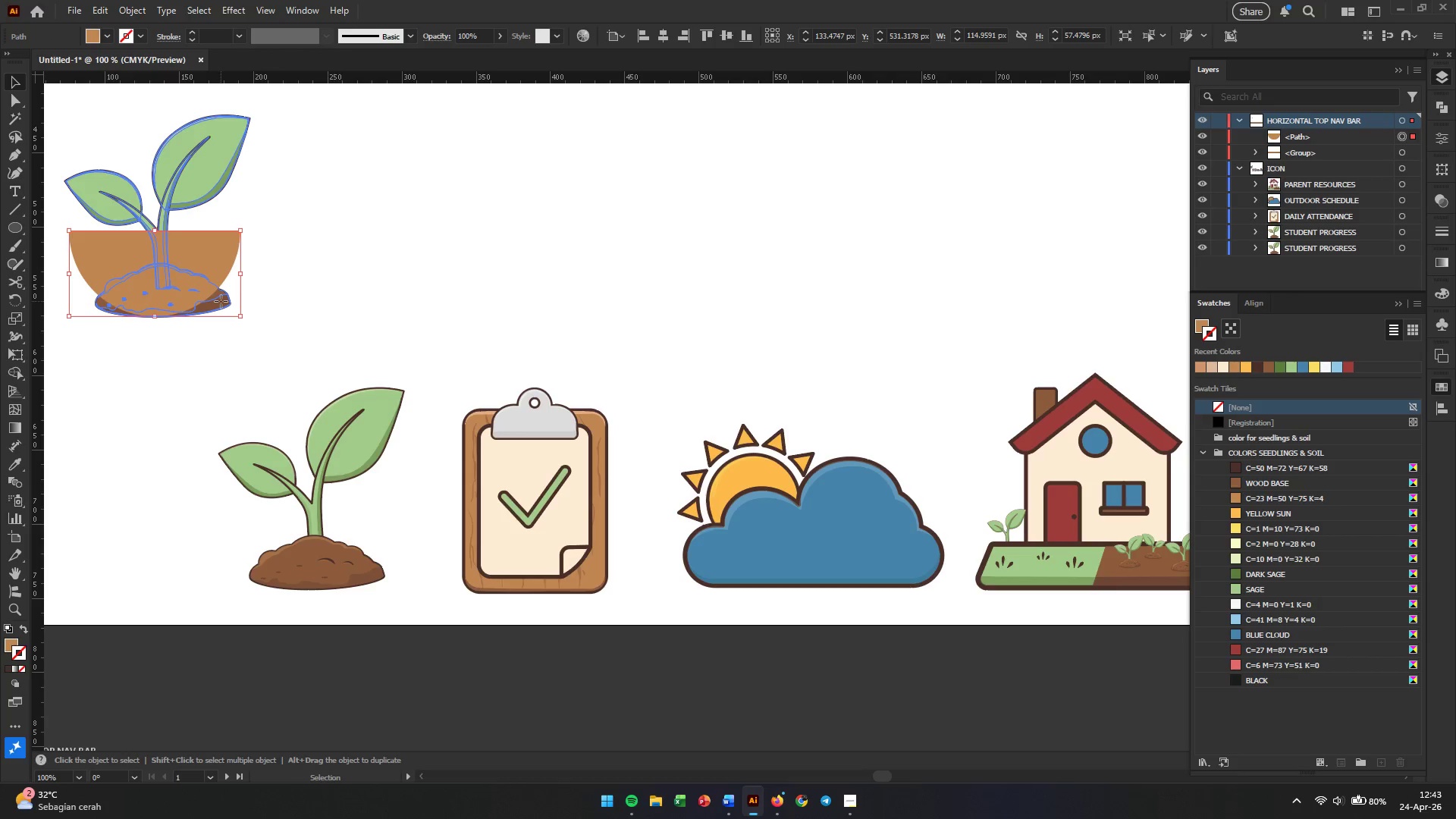 
left_click([221, 301])
 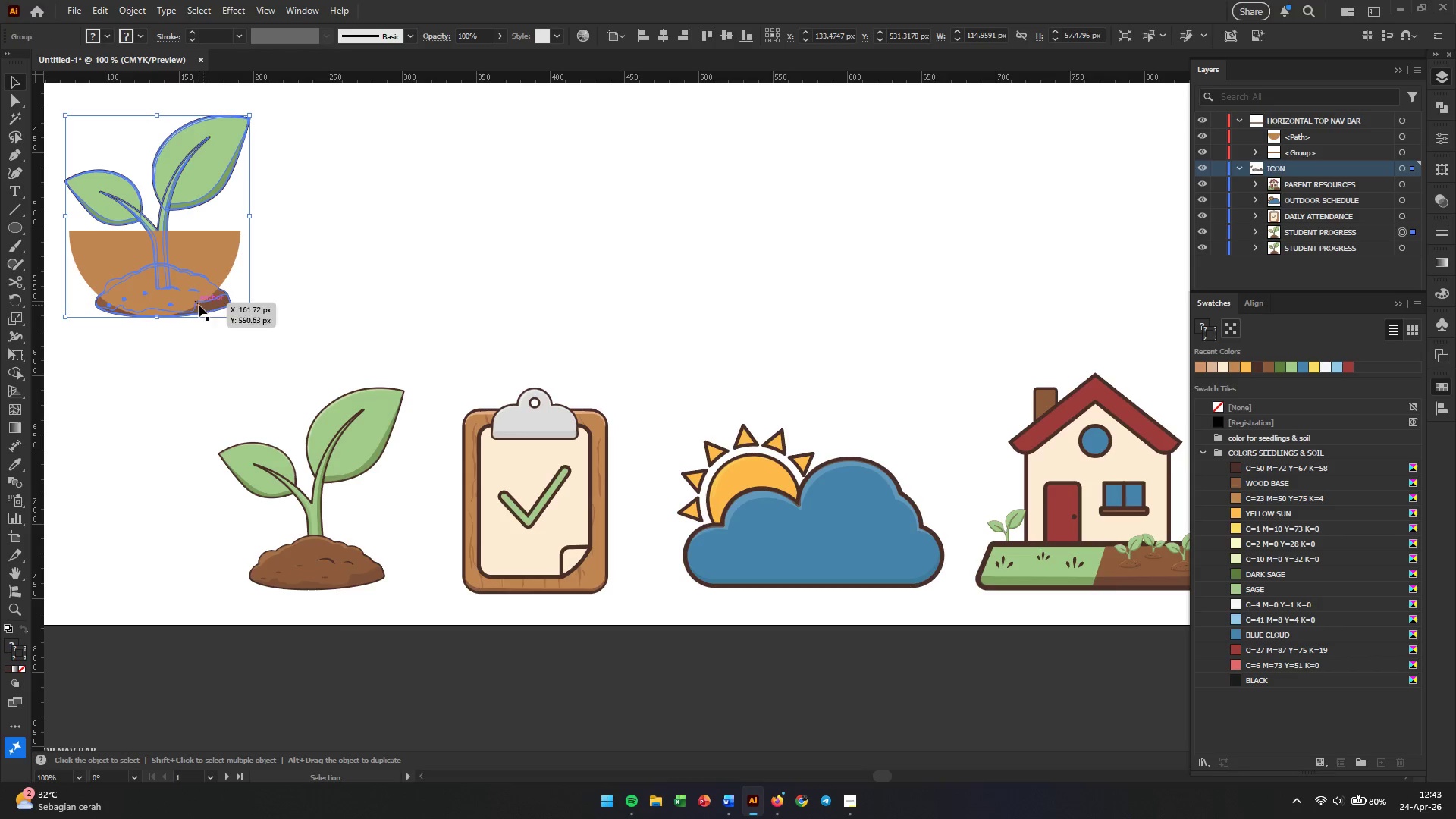 
hold_key(key=AltLeft, duration=0.42)
scroll: coordinate [155, 303], scroll_direction: up, amount: 2.0
 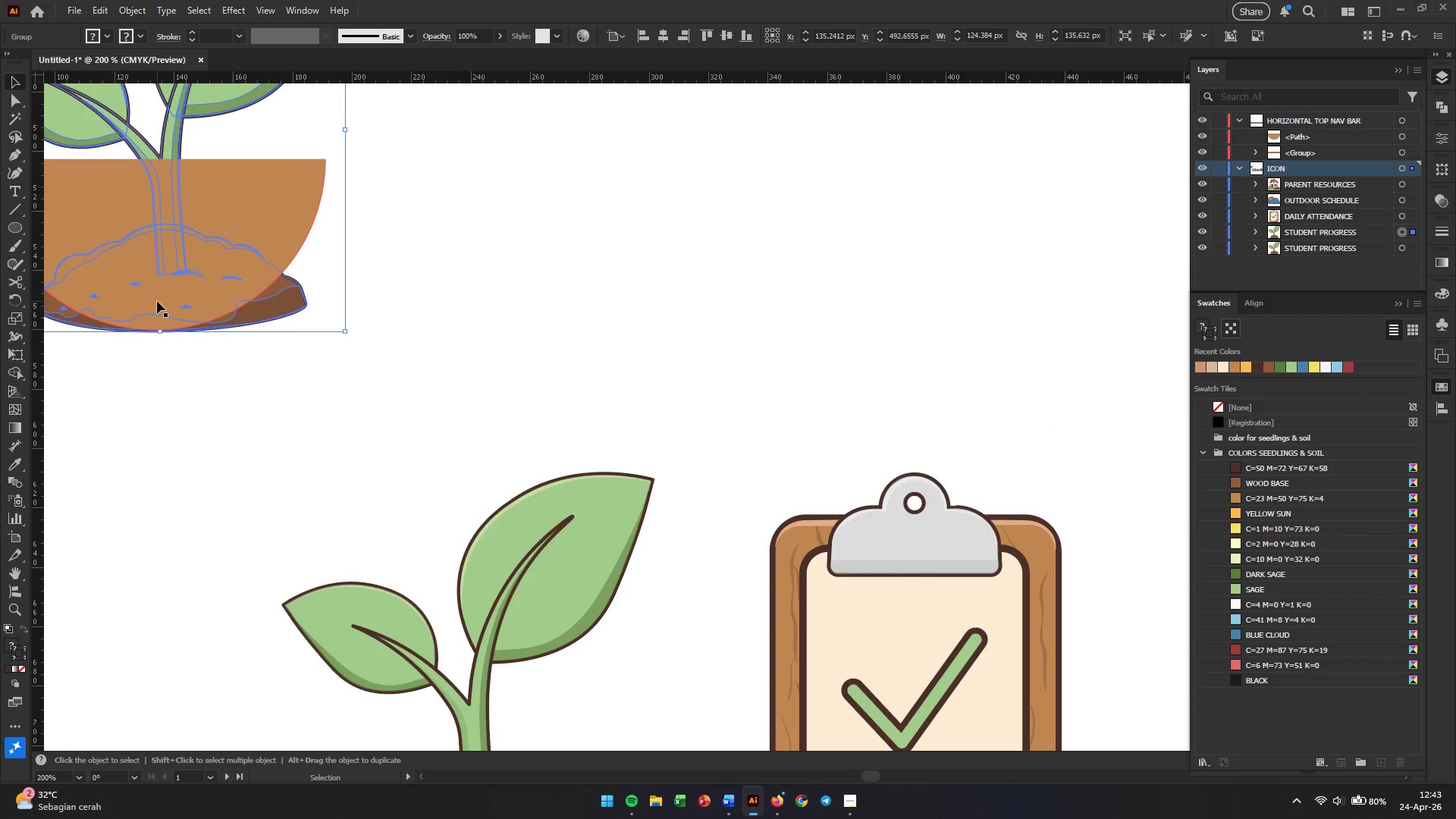 
hold_key(key=Space, duration=0.69)
 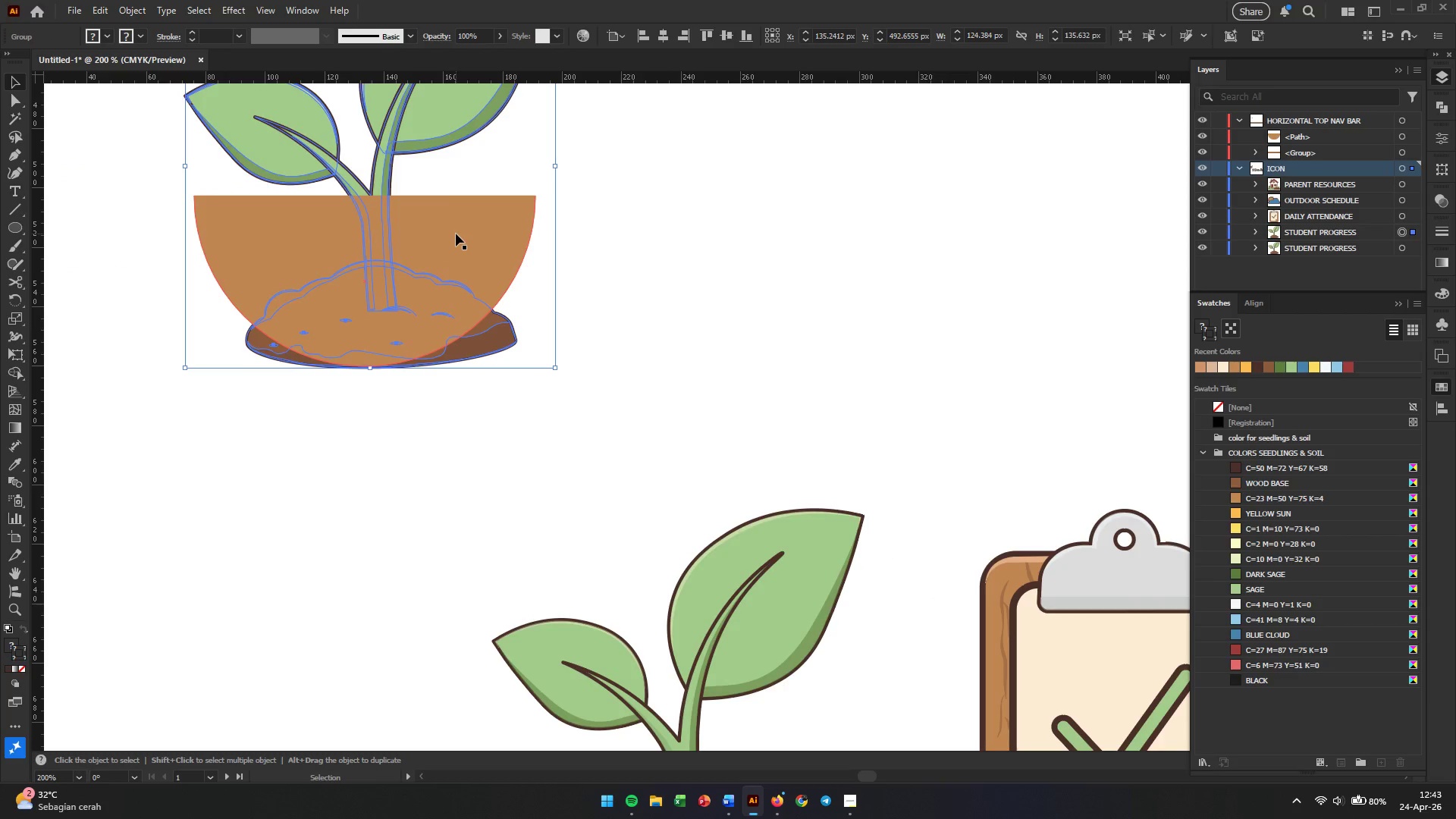 
left_click_drag(start_coordinate=[170, 333], to_coordinate=[380, 369])
 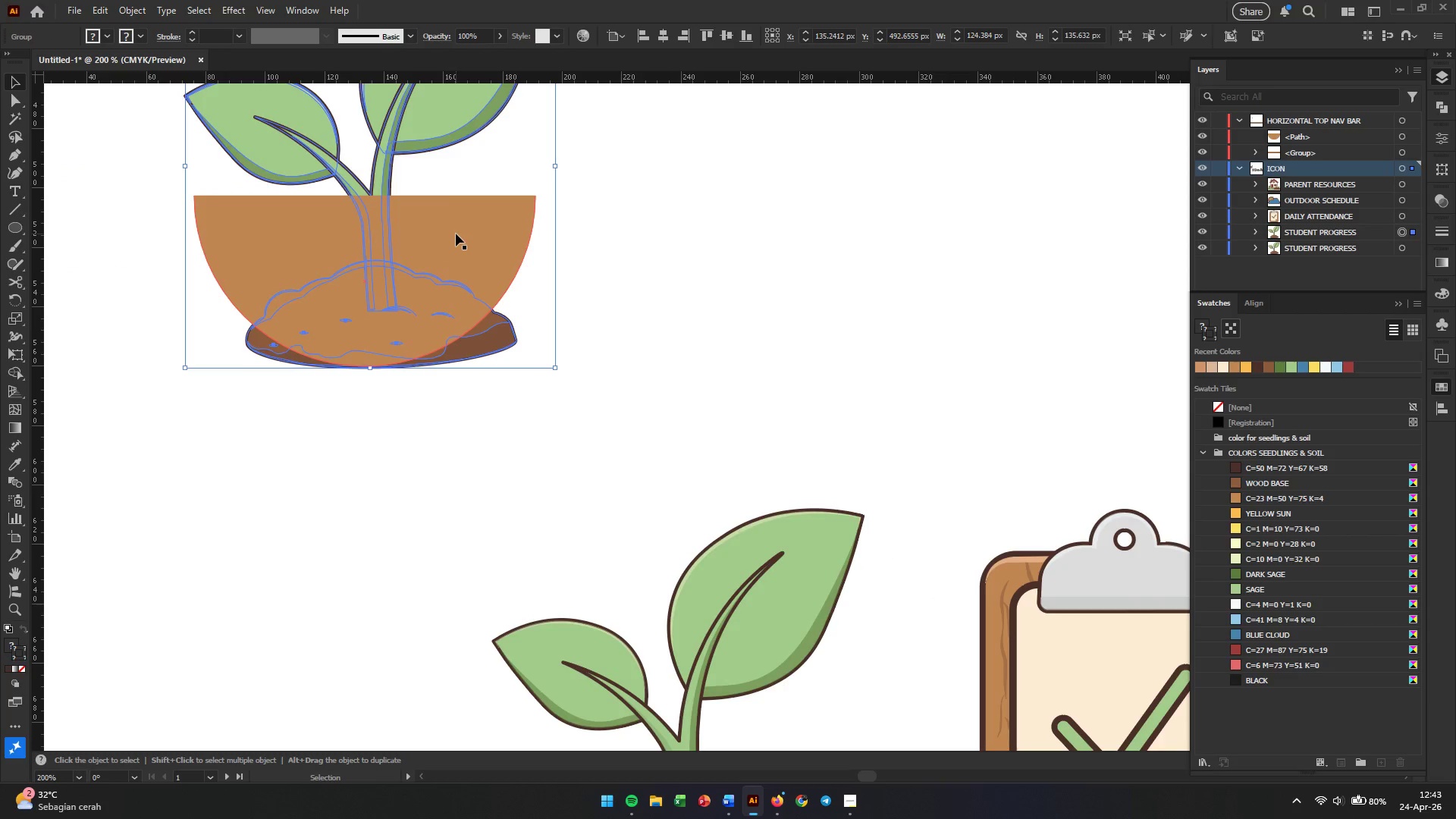 
left_click([456, 234])
 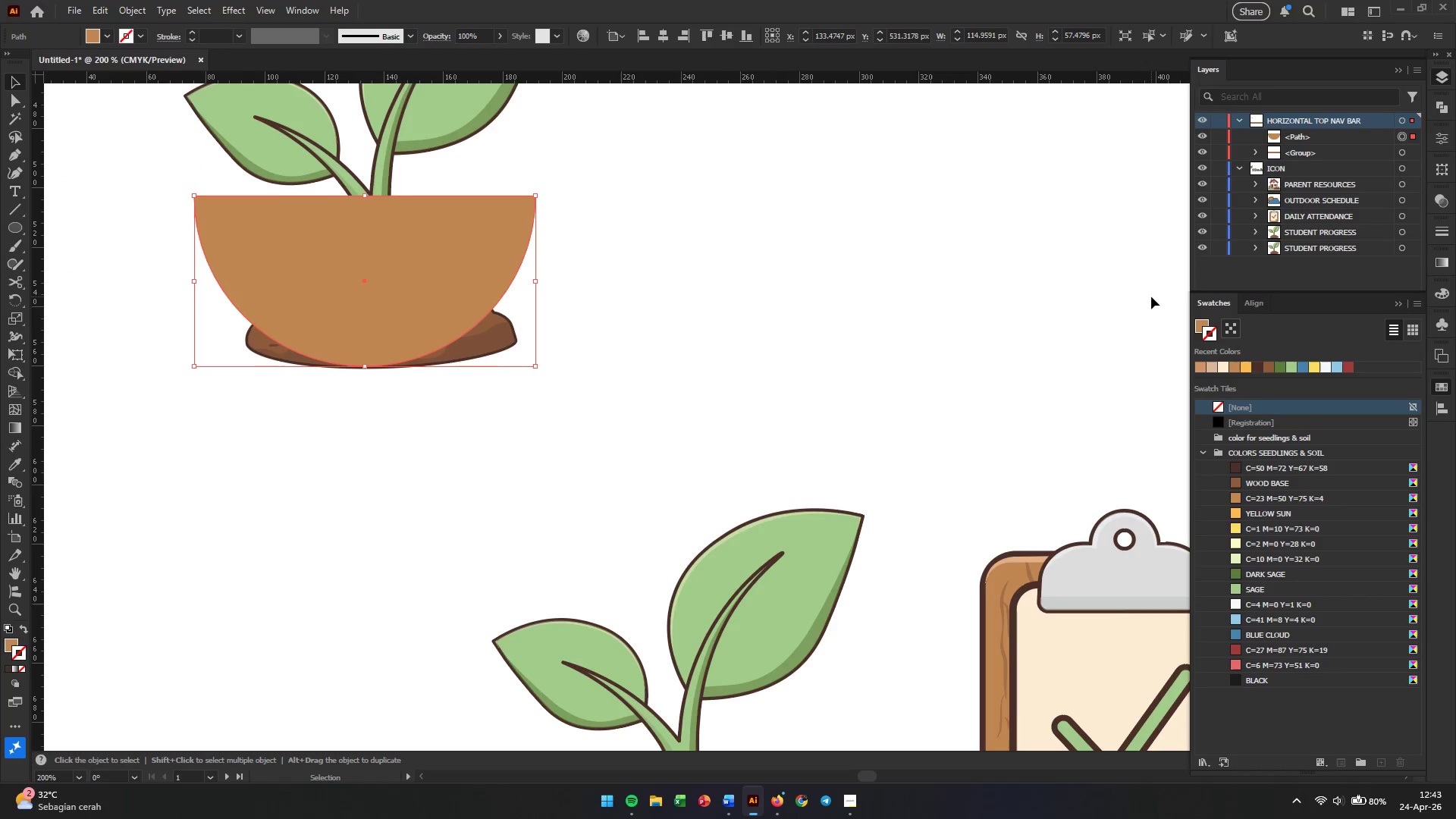 
key(Control+Z)
 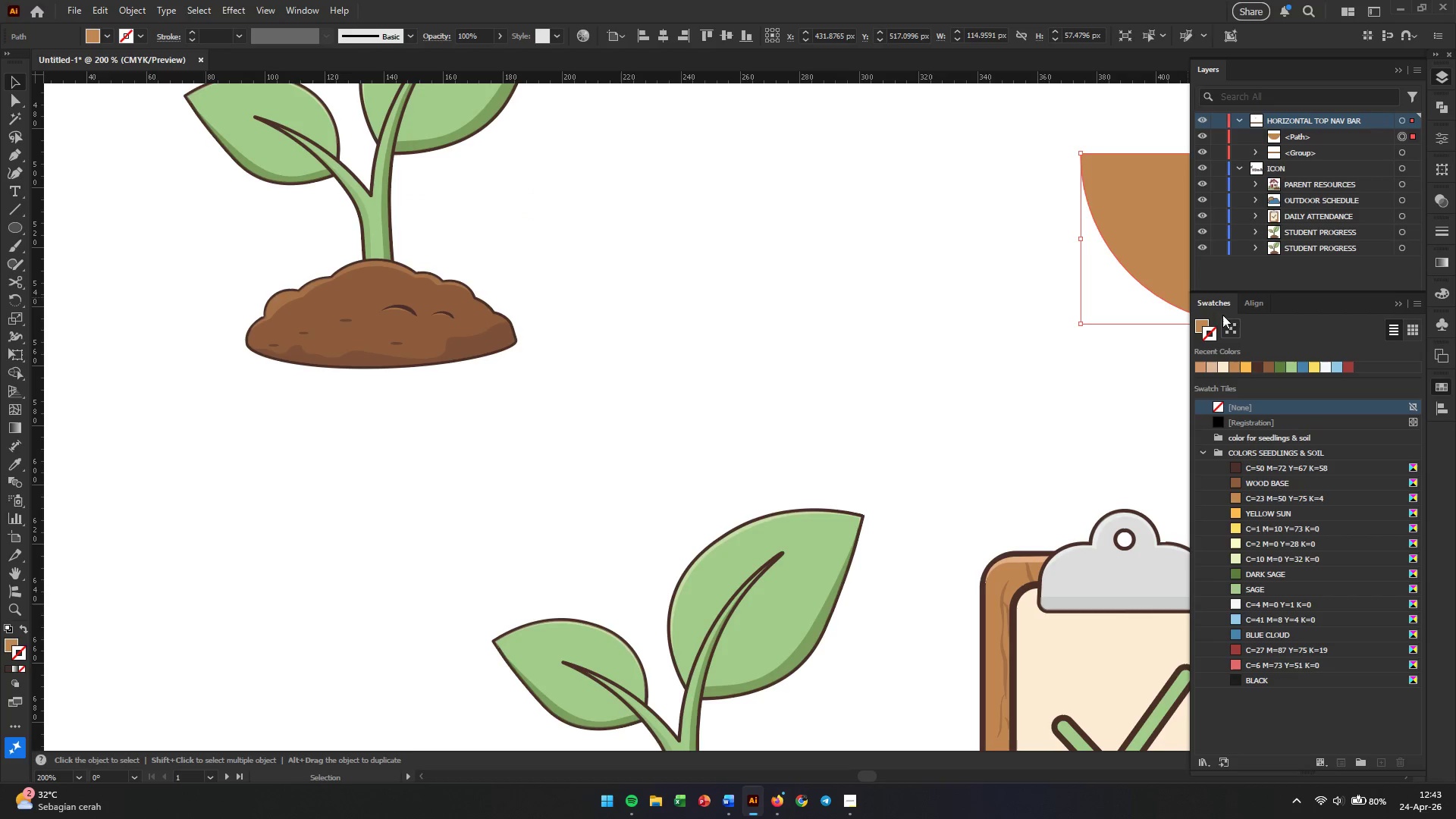 
left_click_drag(start_coordinate=[1156, 246], to_coordinate=[789, 410])
 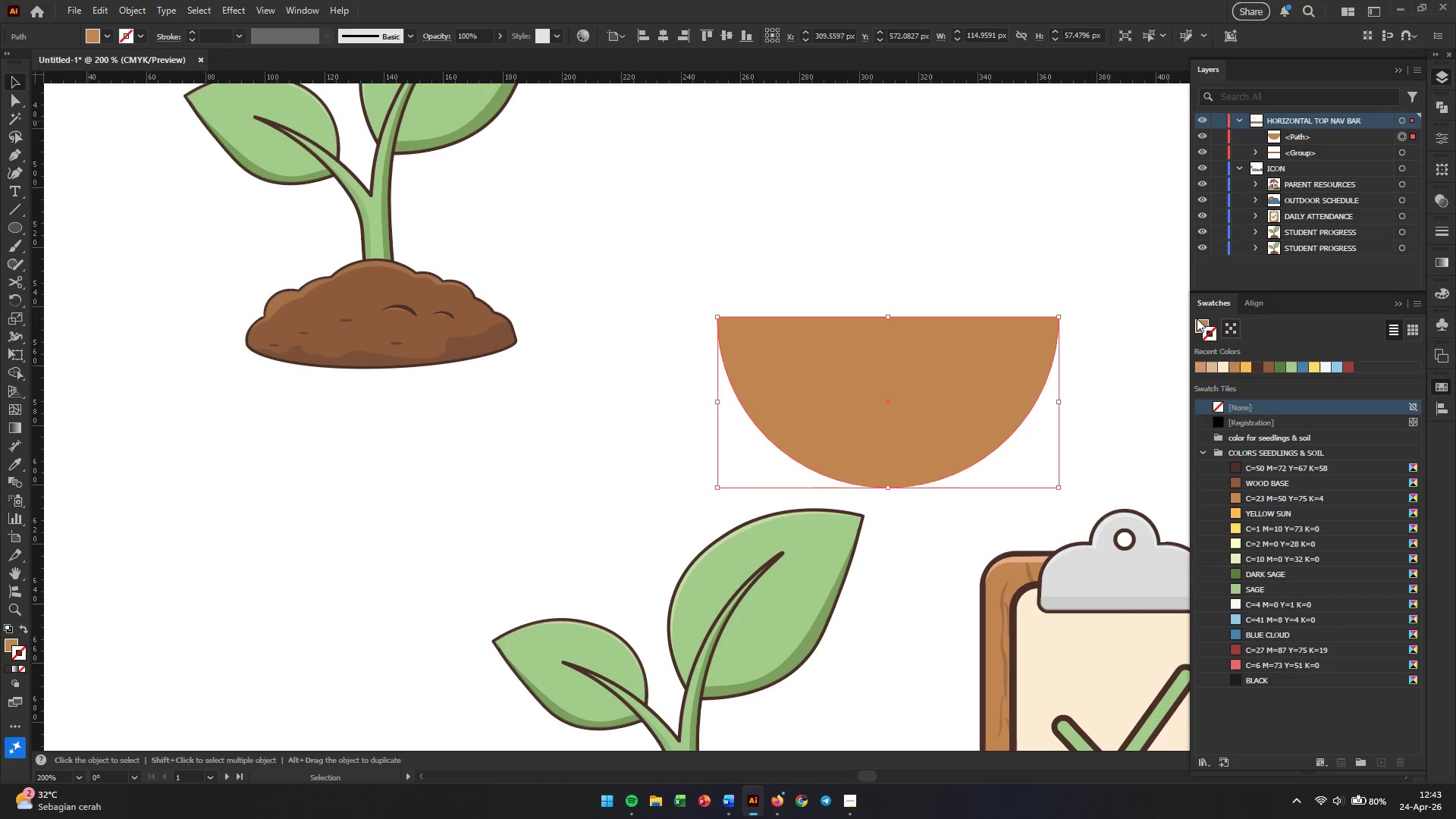 
left_click([1203, 319])
 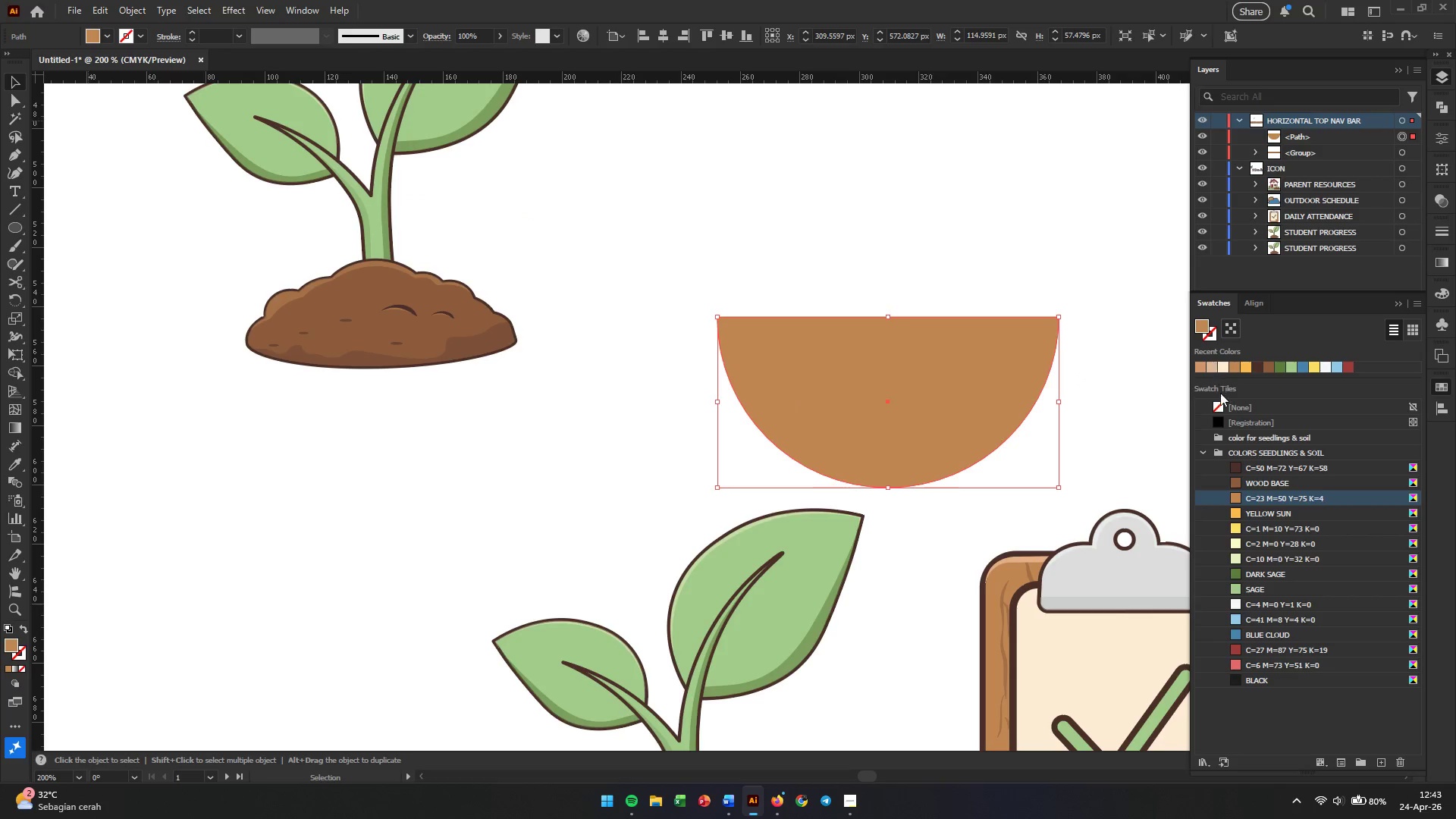 
left_click([1220, 406])
 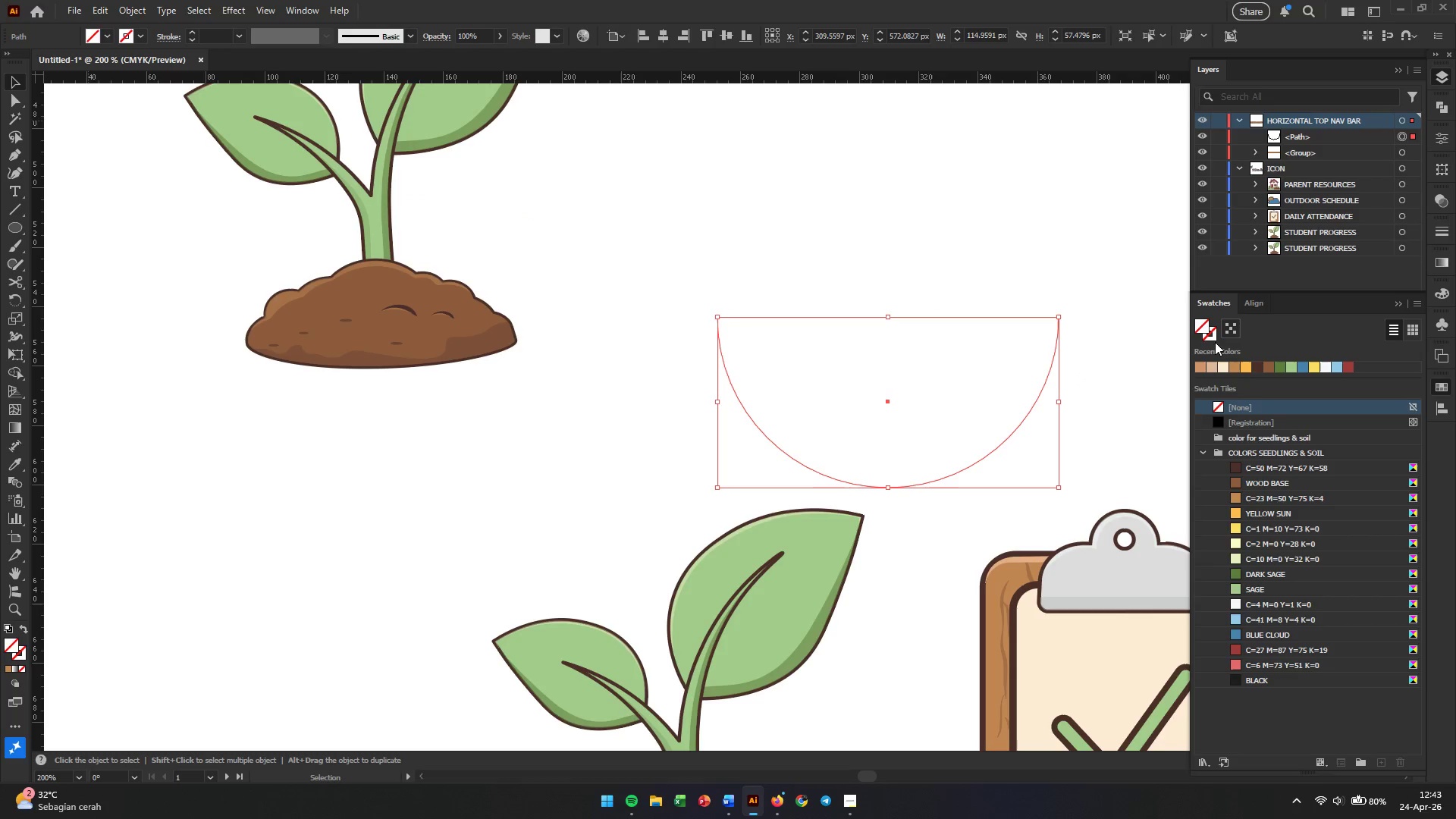 
left_click([1215, 340])
 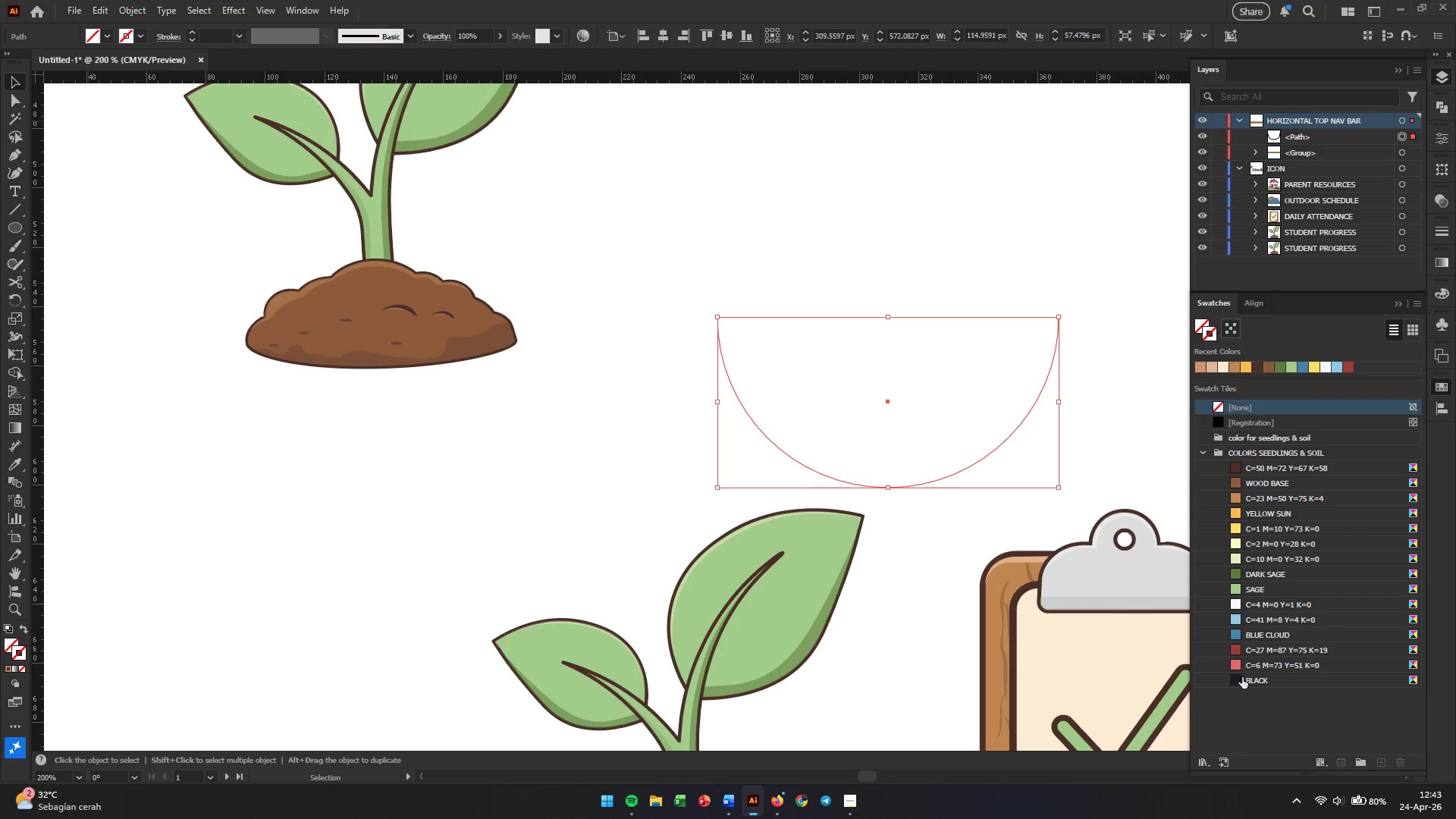 
left_click([1242, 681])
 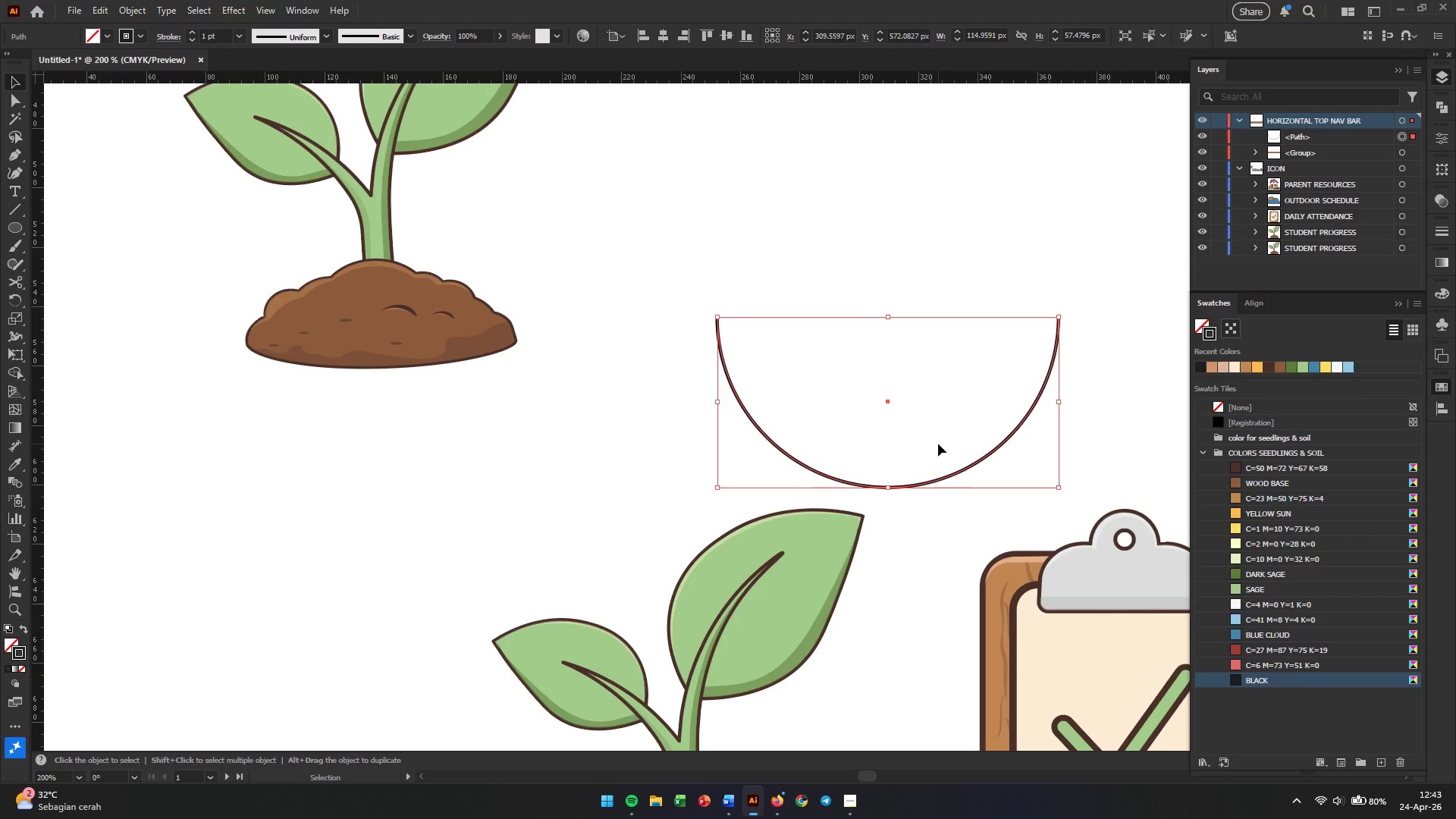 
left_click_drag(start_coordinate=[938, 444], to_coordinate=[751, 438])
 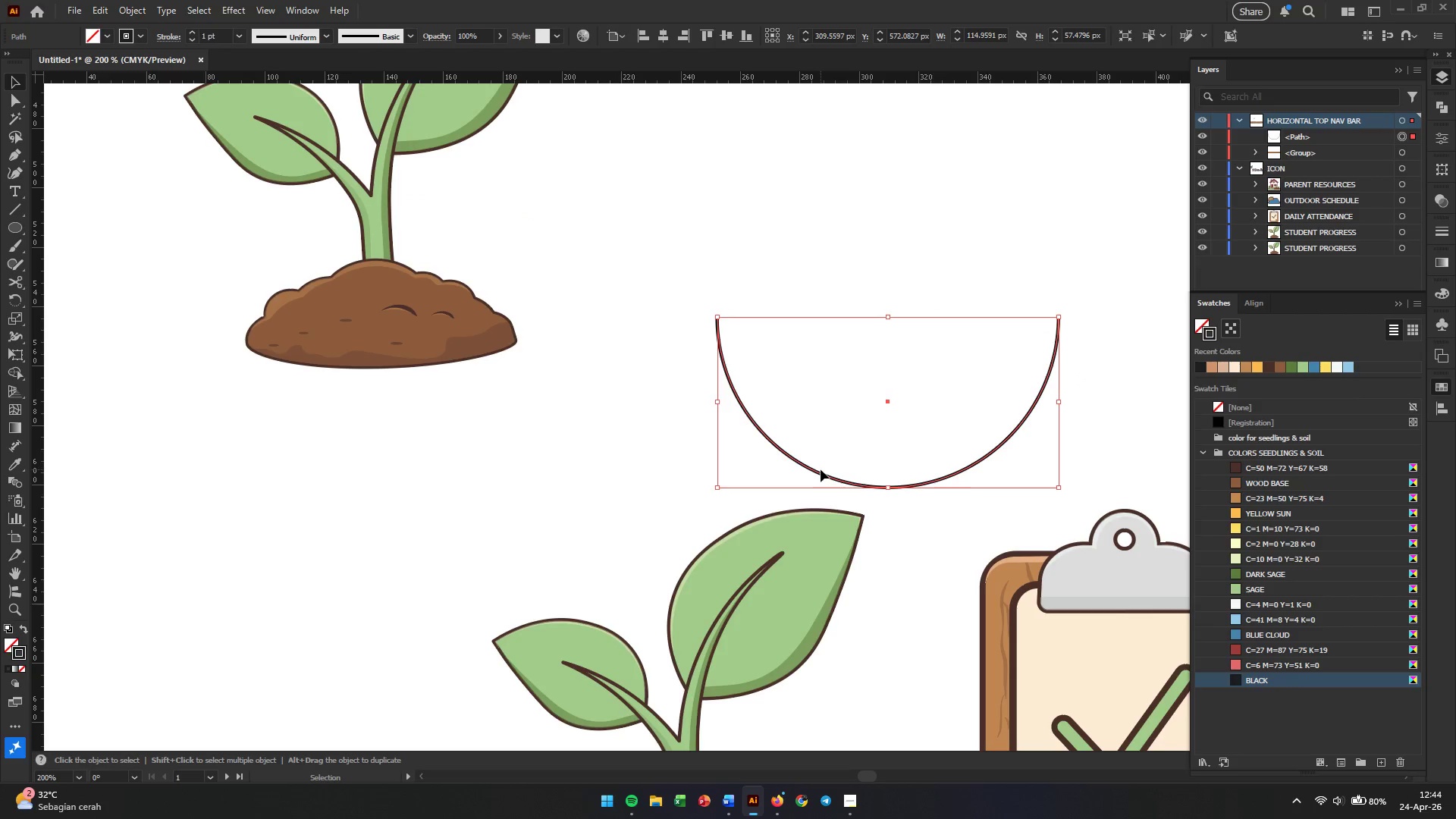 
left_click_drag(start_coordinate=[821, 469], to_coordinate=[511, 427])
 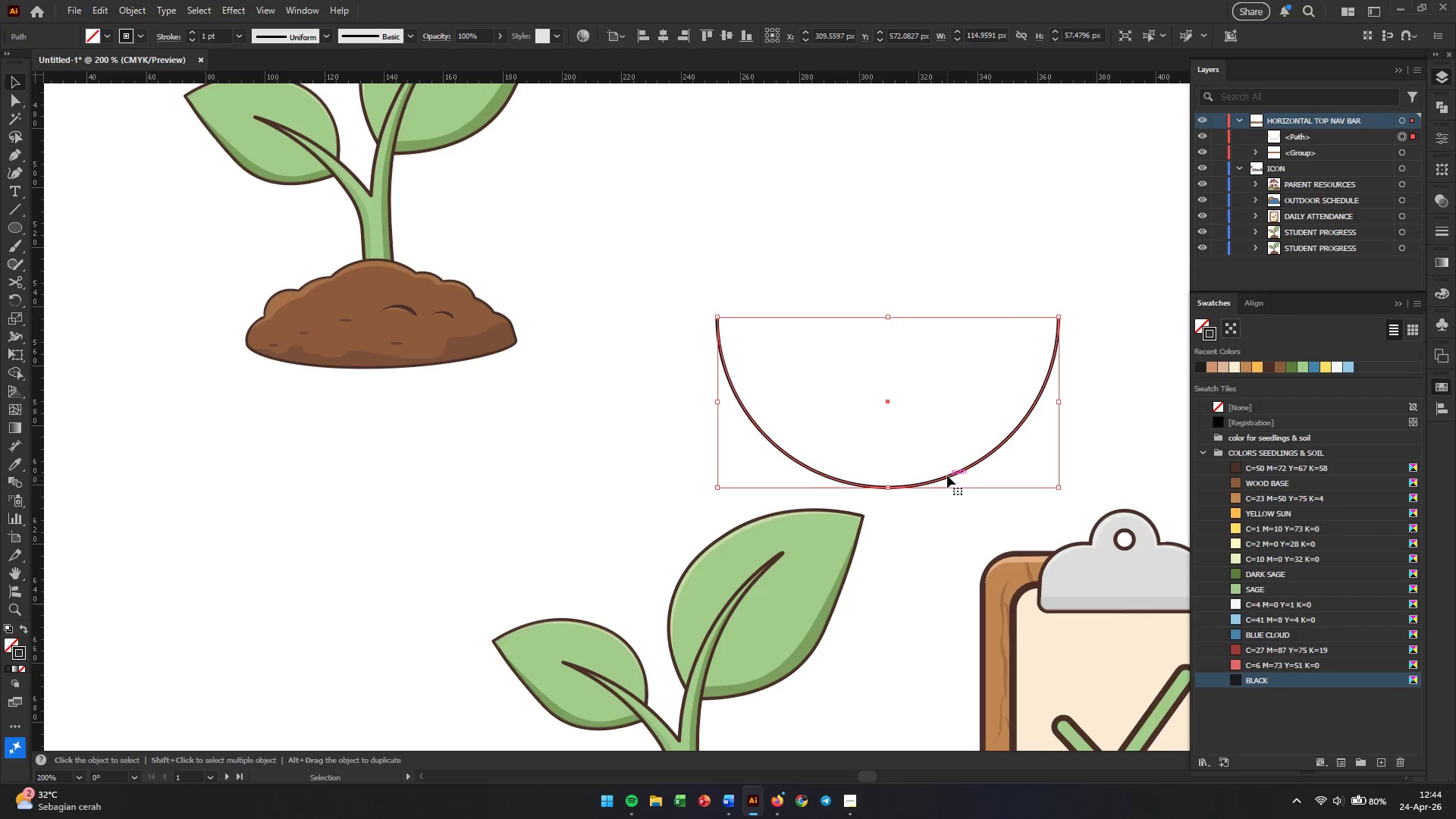 
left_click_drag(start_coordinate=[947, 475], to_coordinate=[435, 359])
 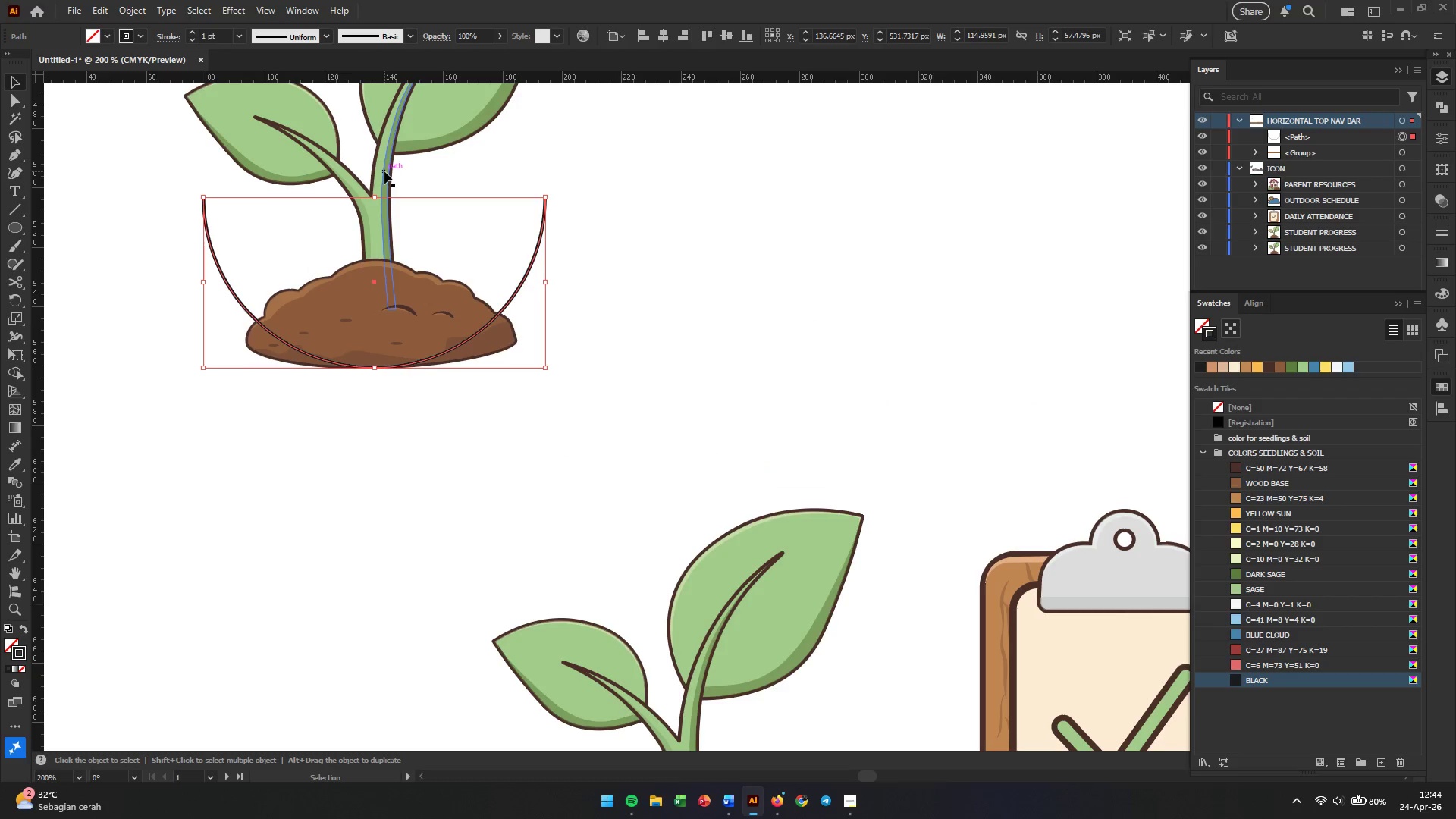 
hold_key(key=ShiftLeft, duration=0.45)
left_click([384, 171])
 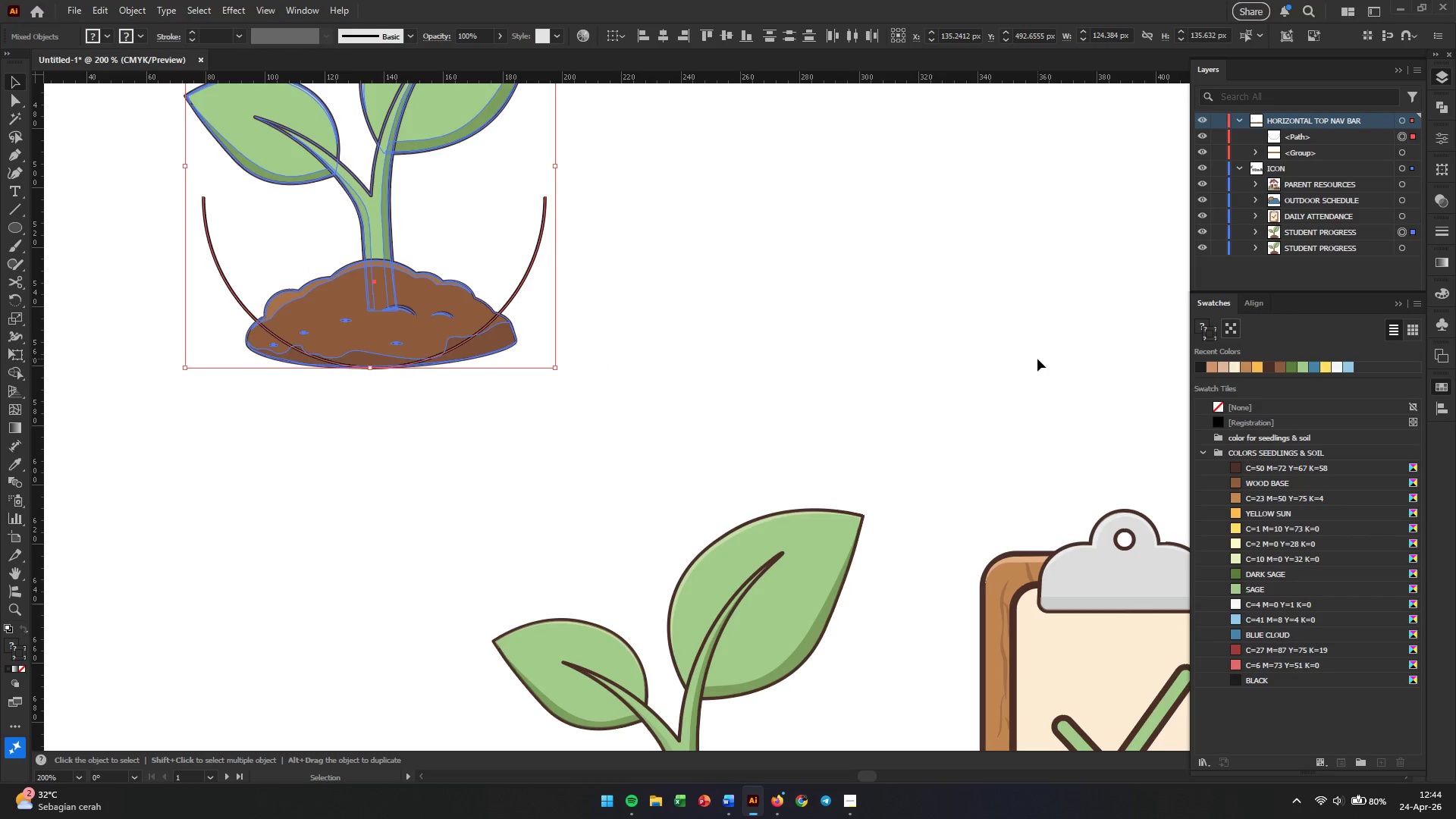 
wait(5.73)
 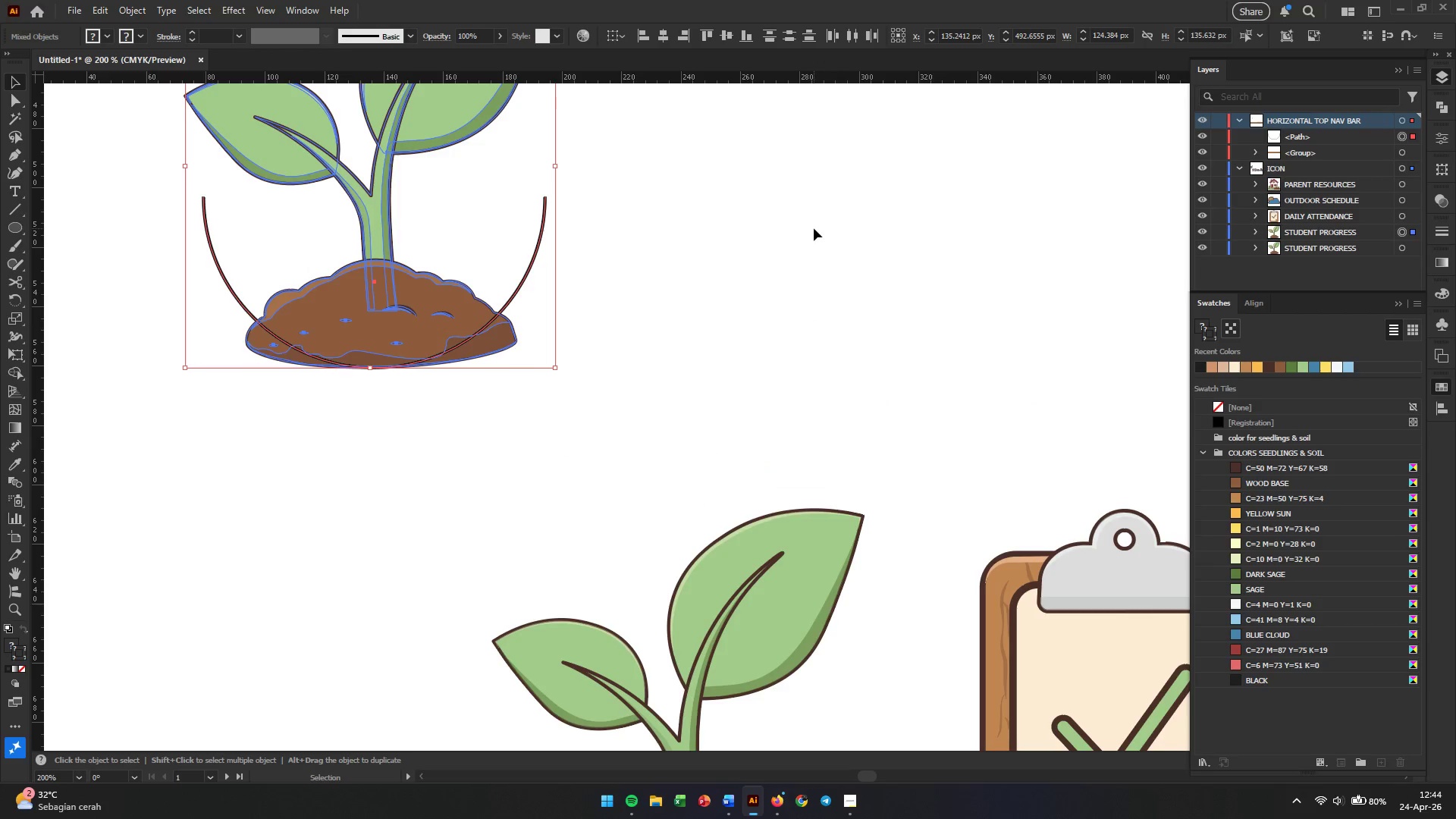 
left_click([1448, 113])
 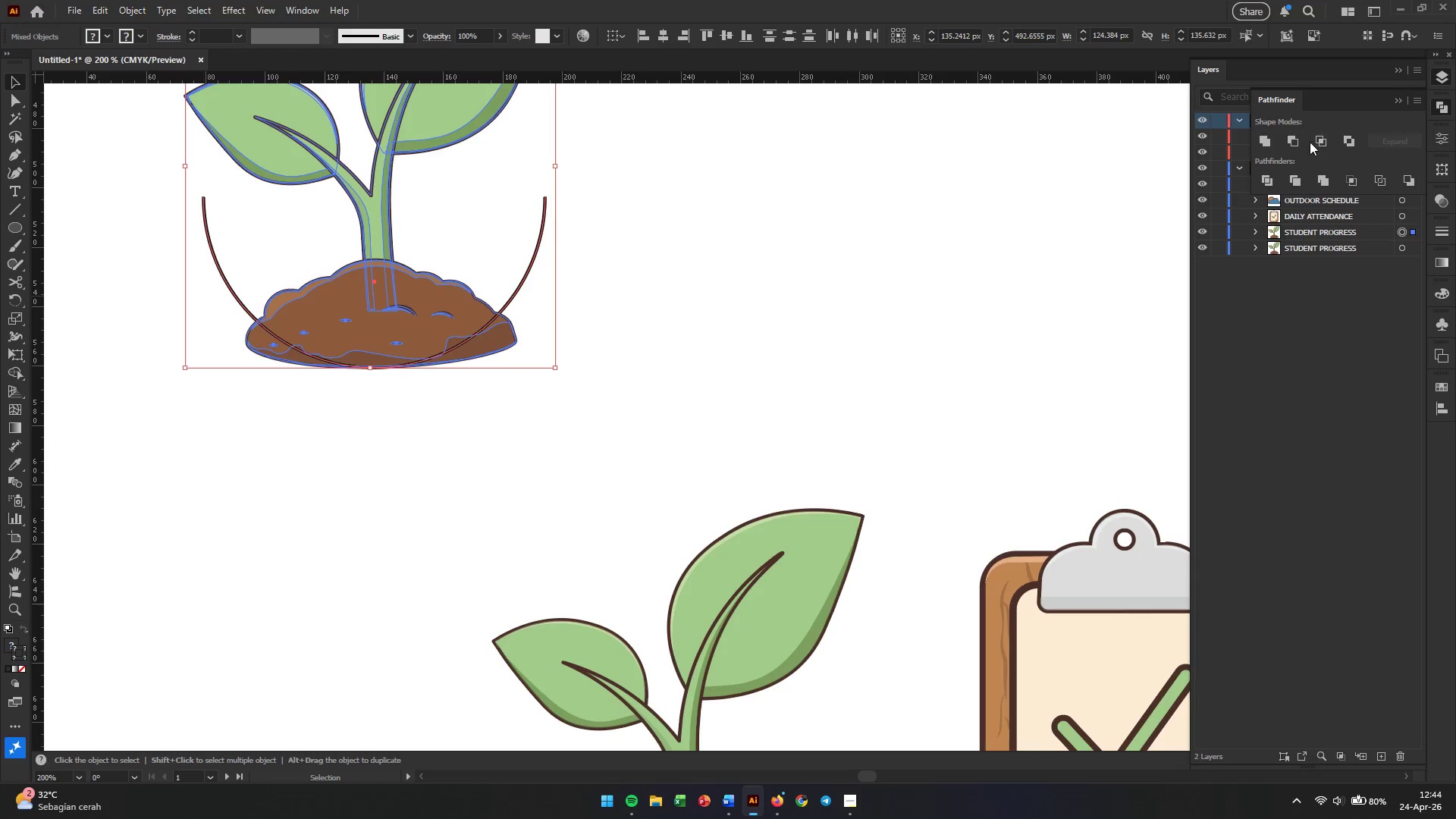 
left_click([1294, 142])
 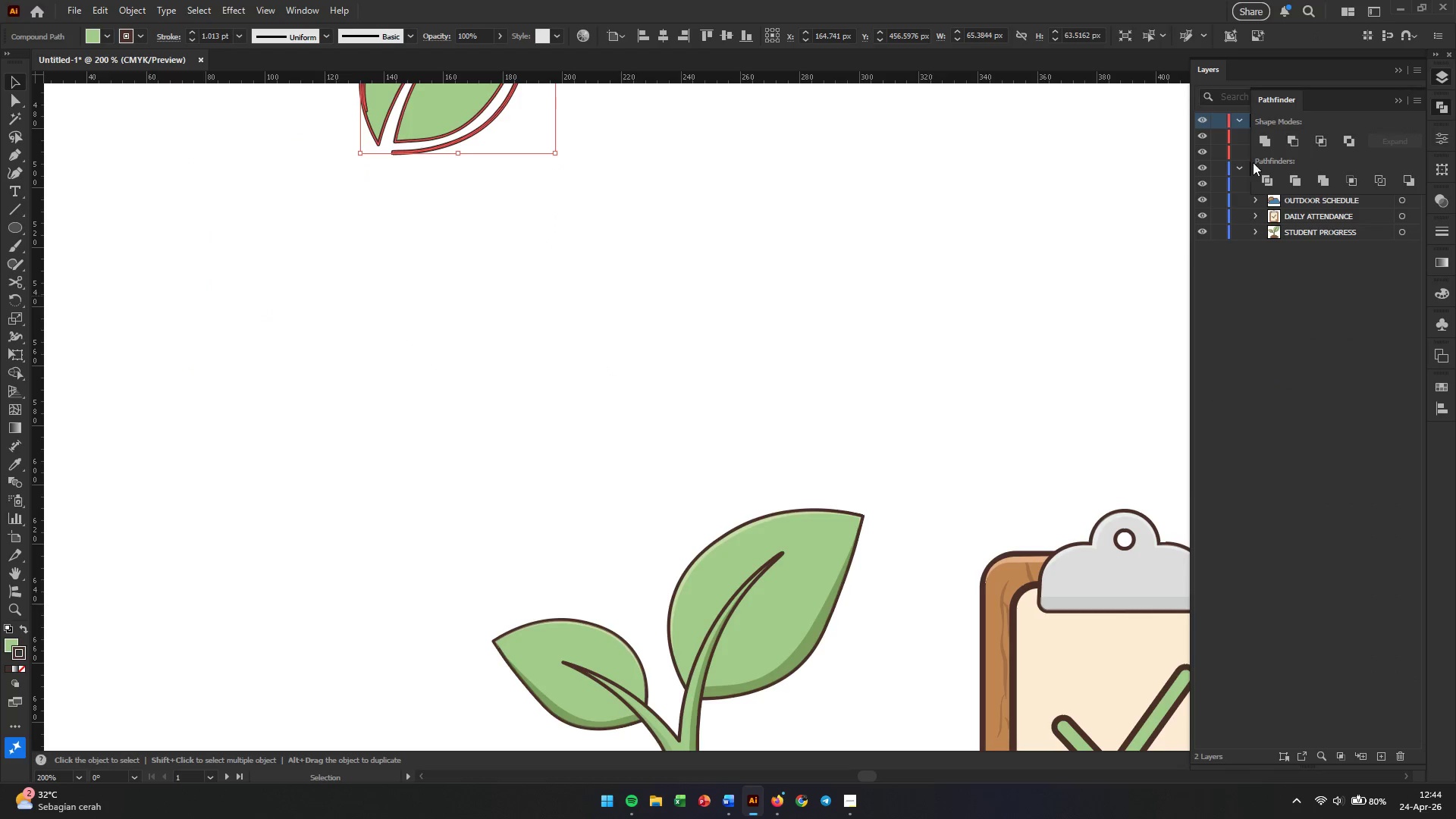 
scroll: coordinate [633, 315], scroll_direction: up, amount: 8.0
 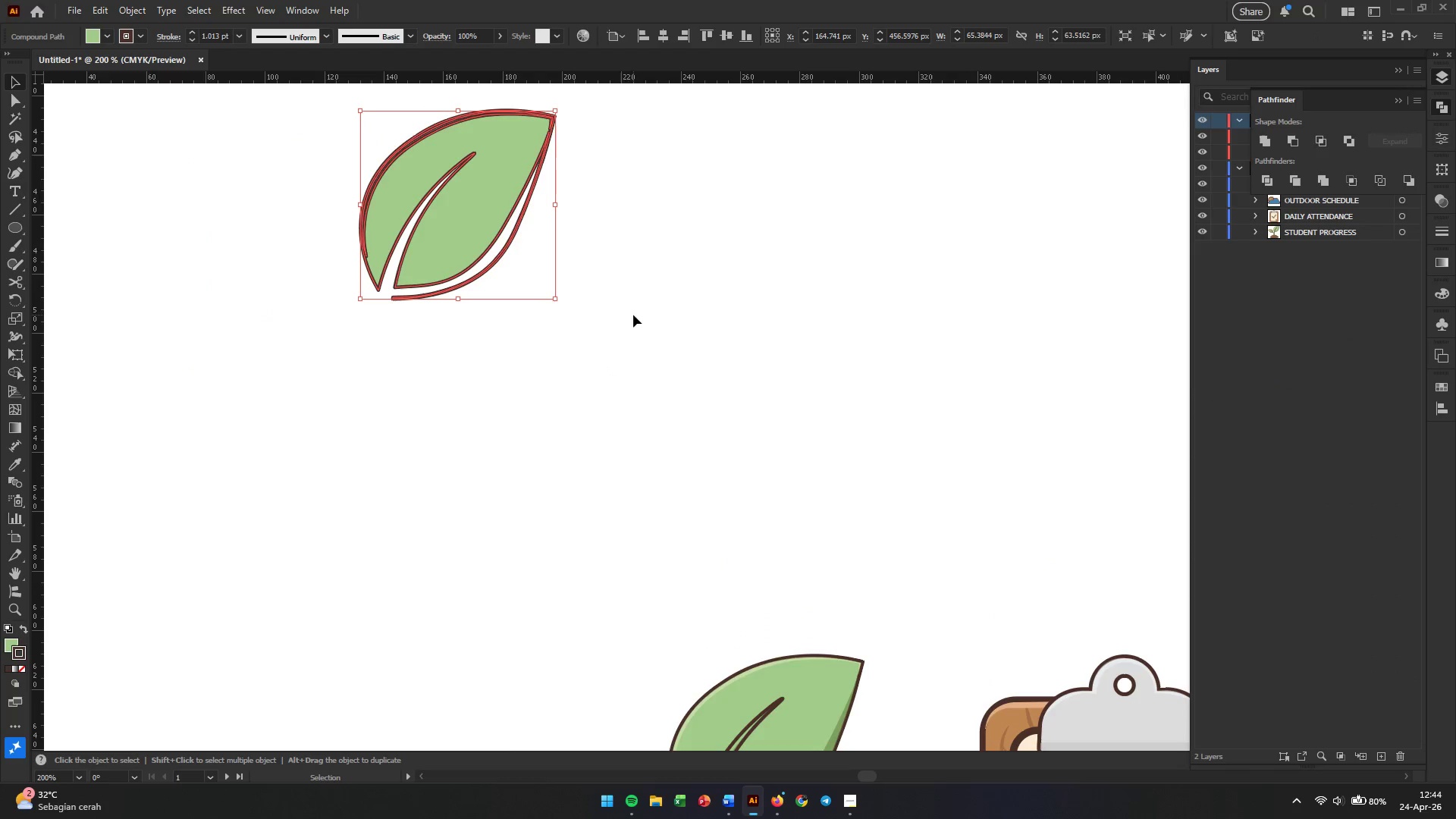 
key(Control+Z)
 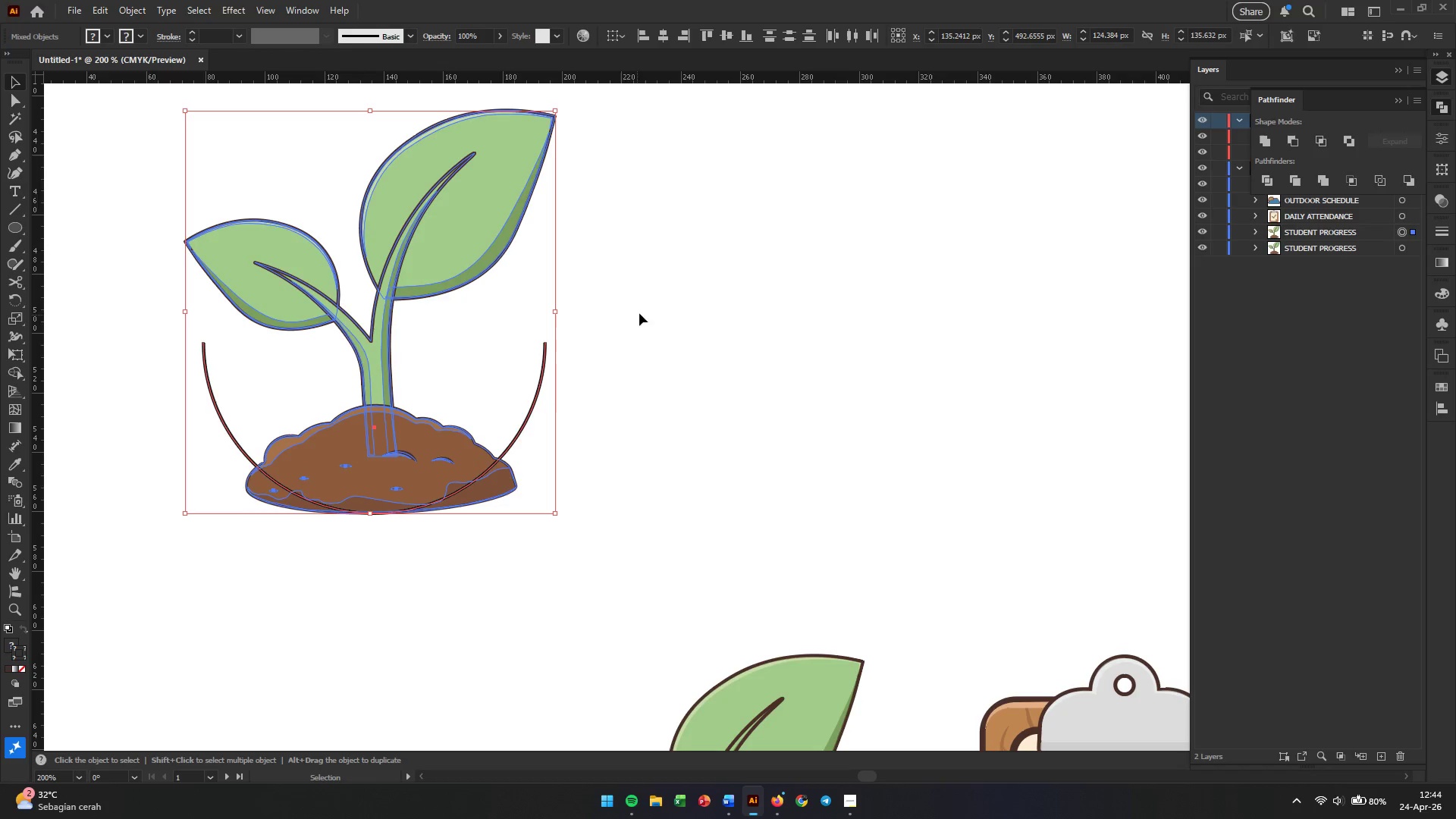 
left_click([612, 345])
 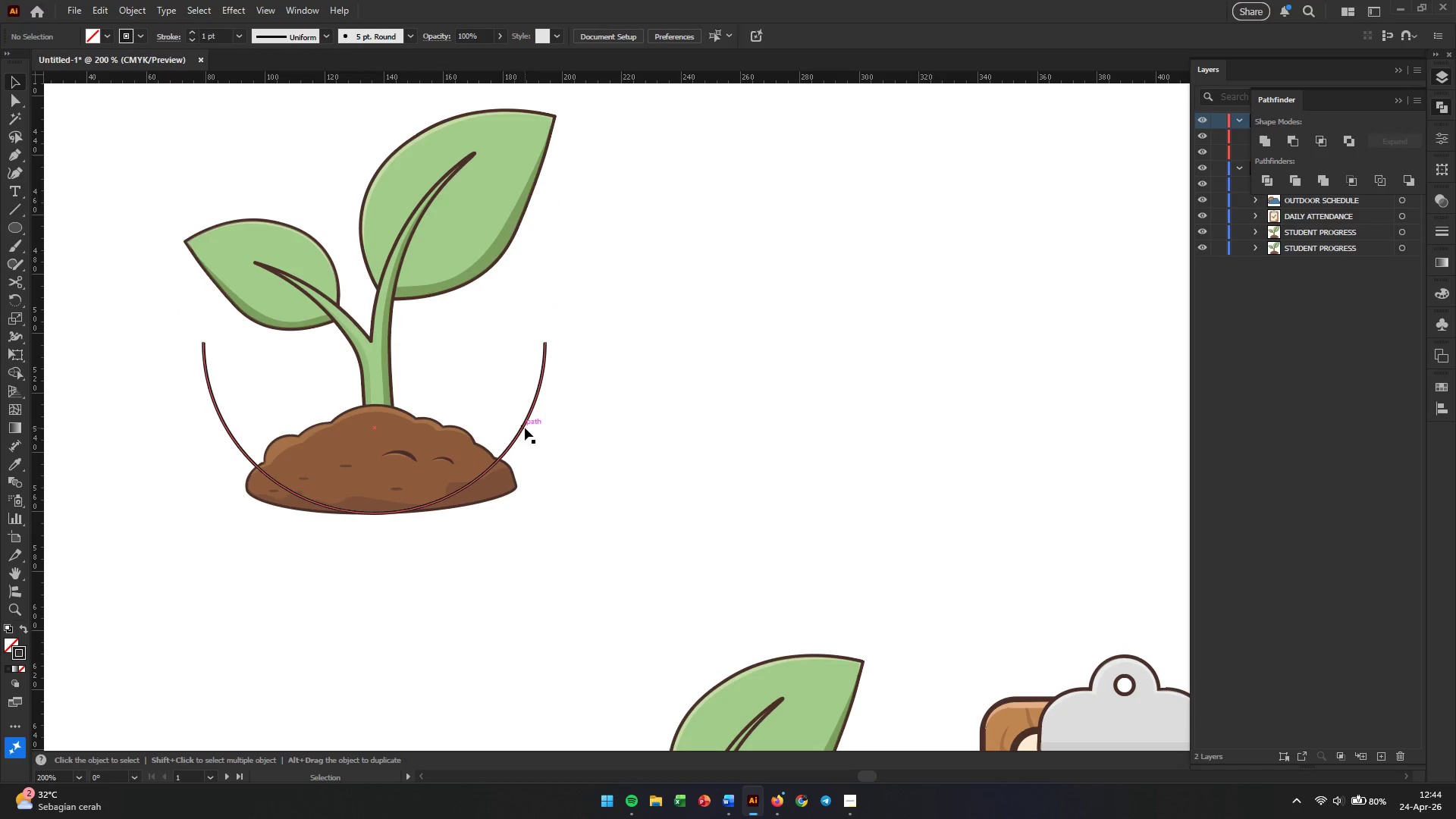 
left_click_drag(start_coordinate=[525, 428], to_coordinate=[1003, 407])
 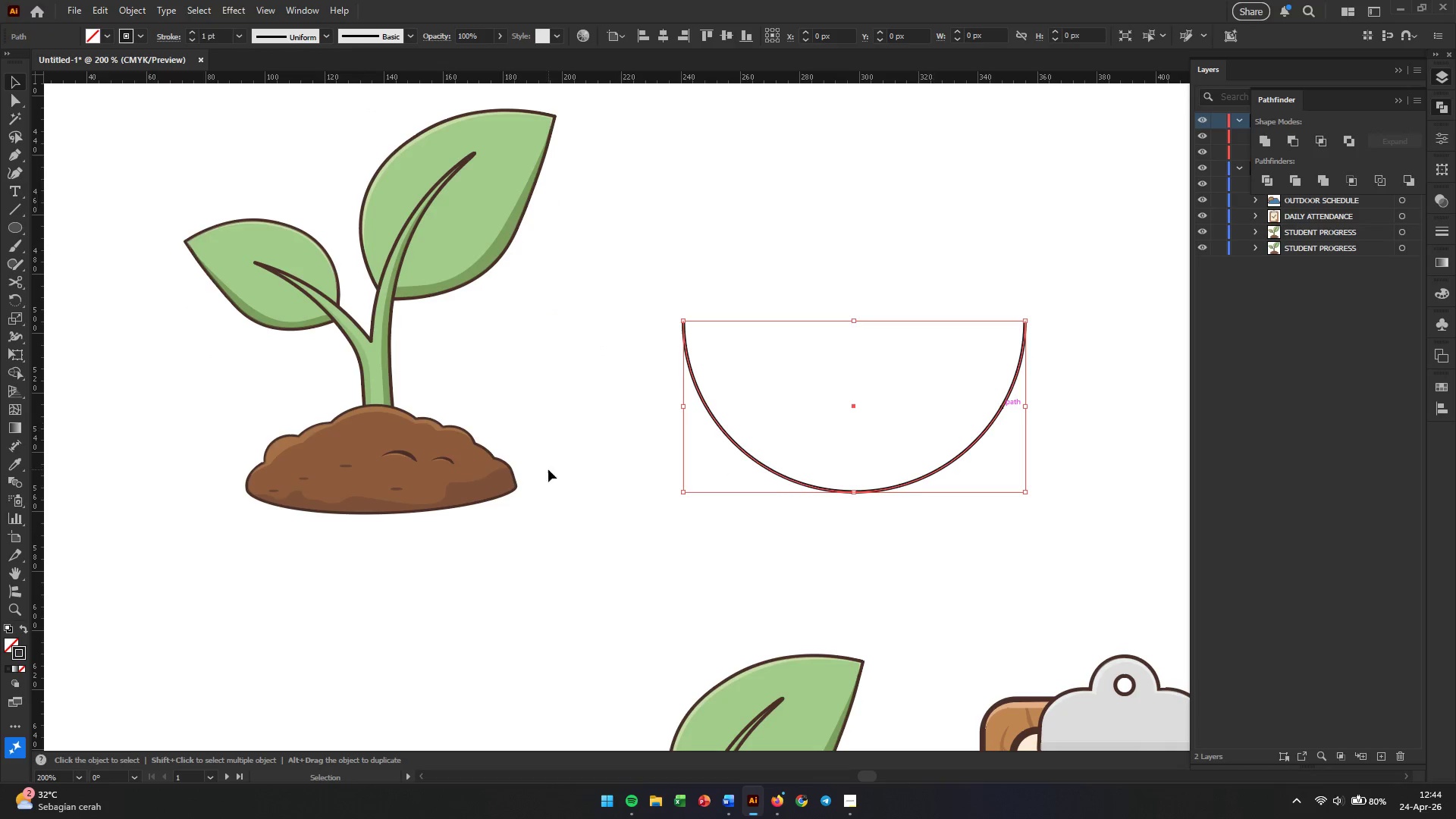 
hold_key(key=AltLeft, duration=0.34)
scroll: coordinate [450, 469], scroll_direction: down, amount: 1.0
 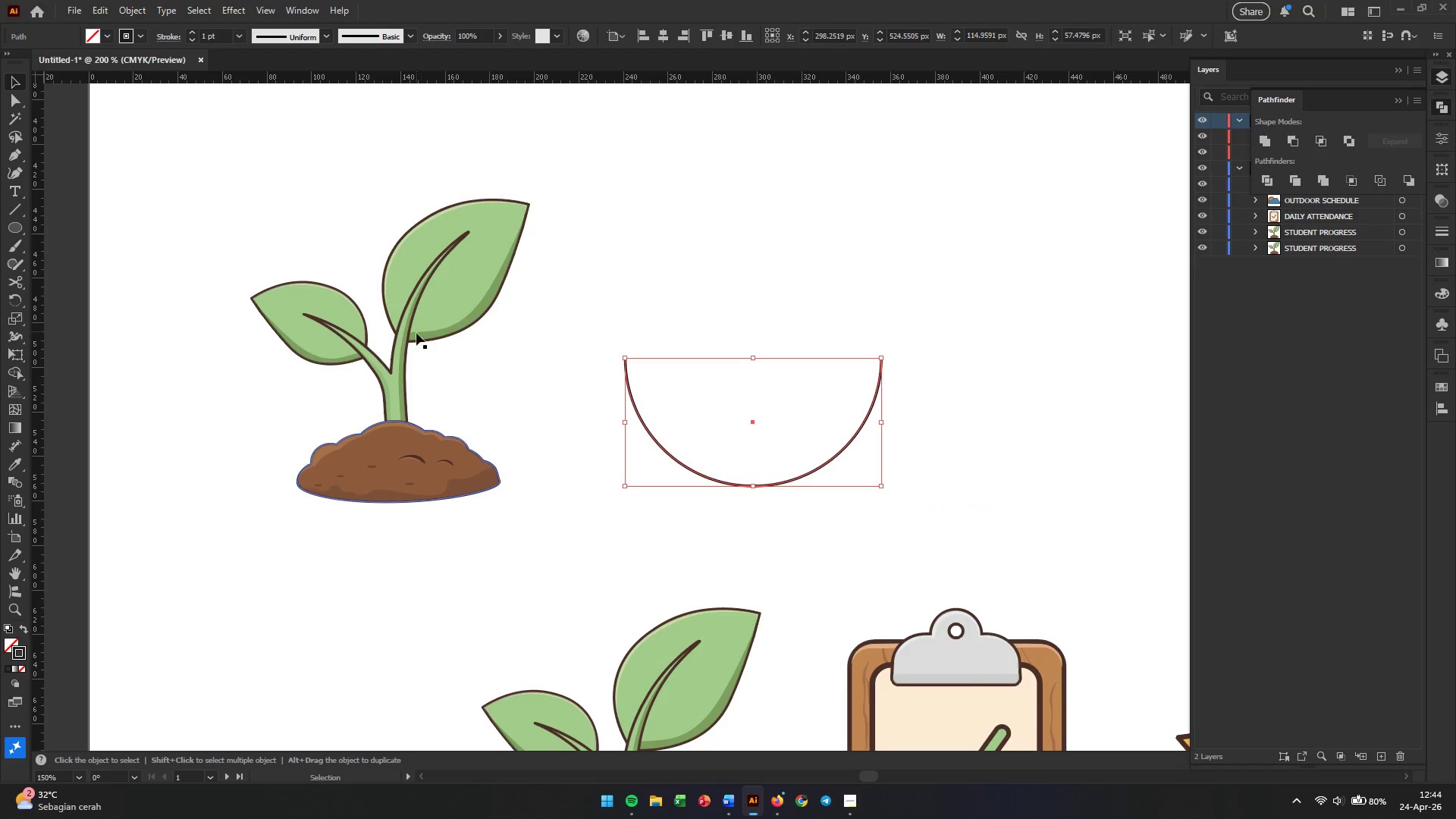 
left_click([416, 321])
 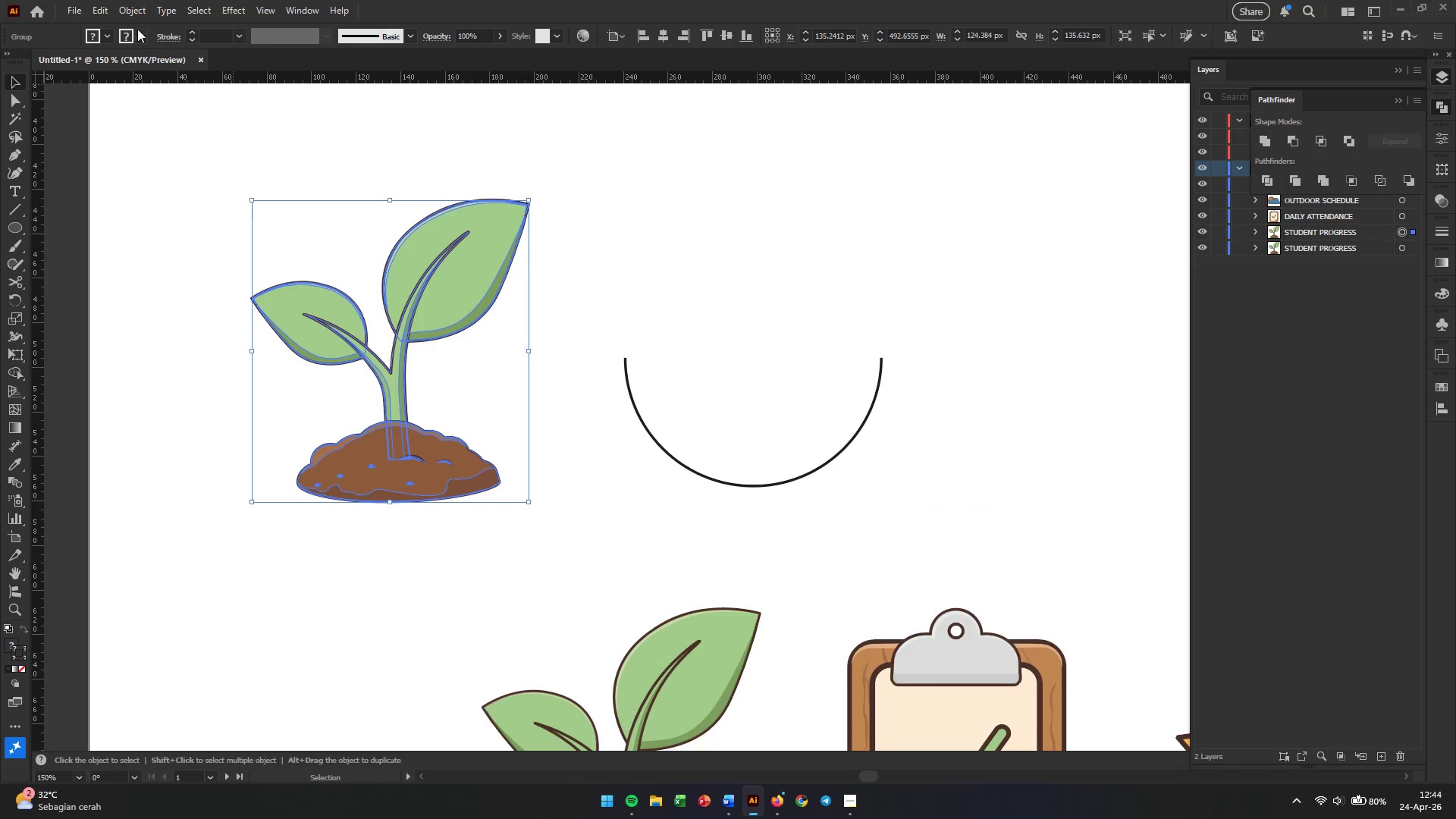 
left_click([131, 17])
 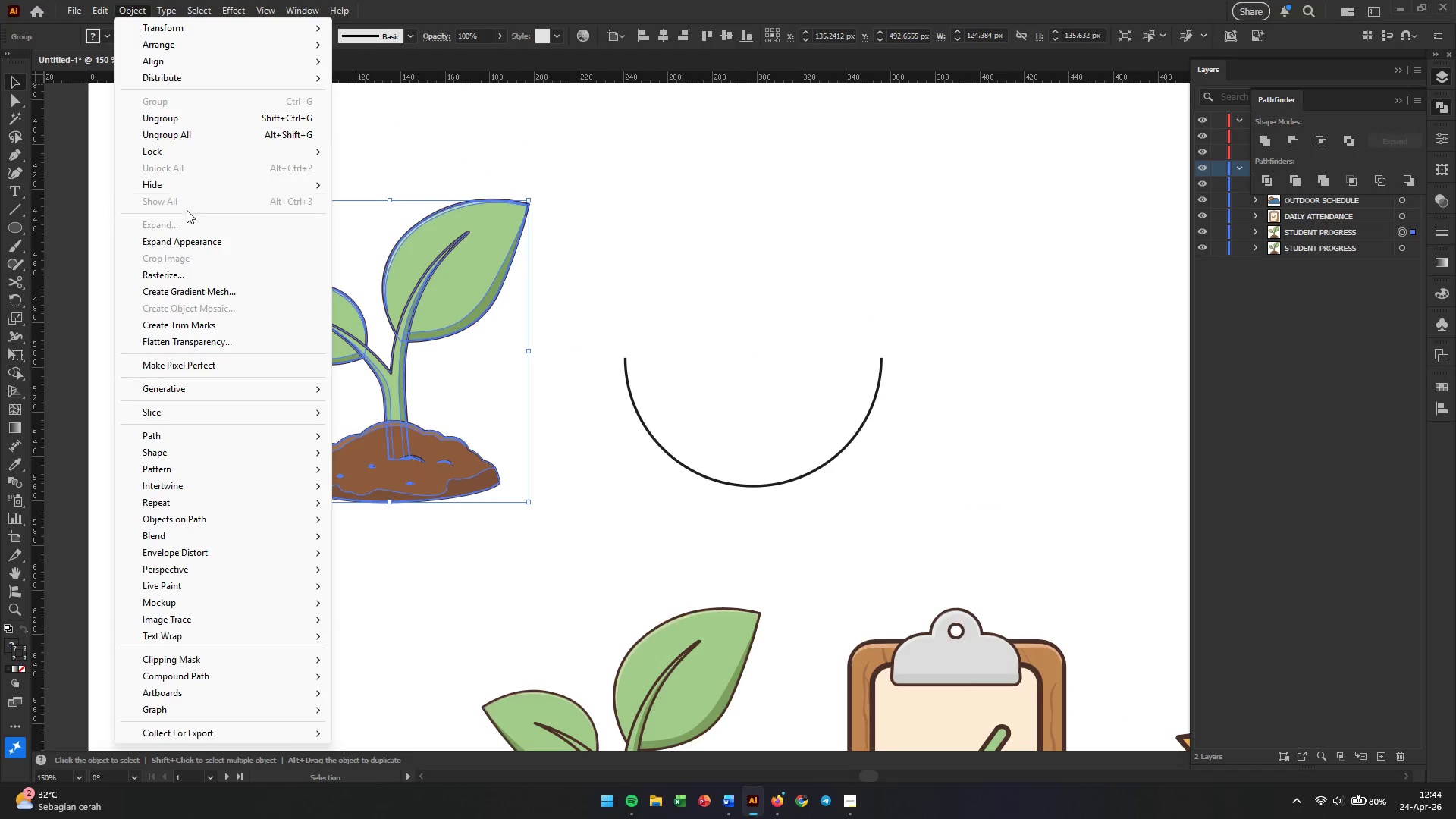 
left_click([184, 238])
 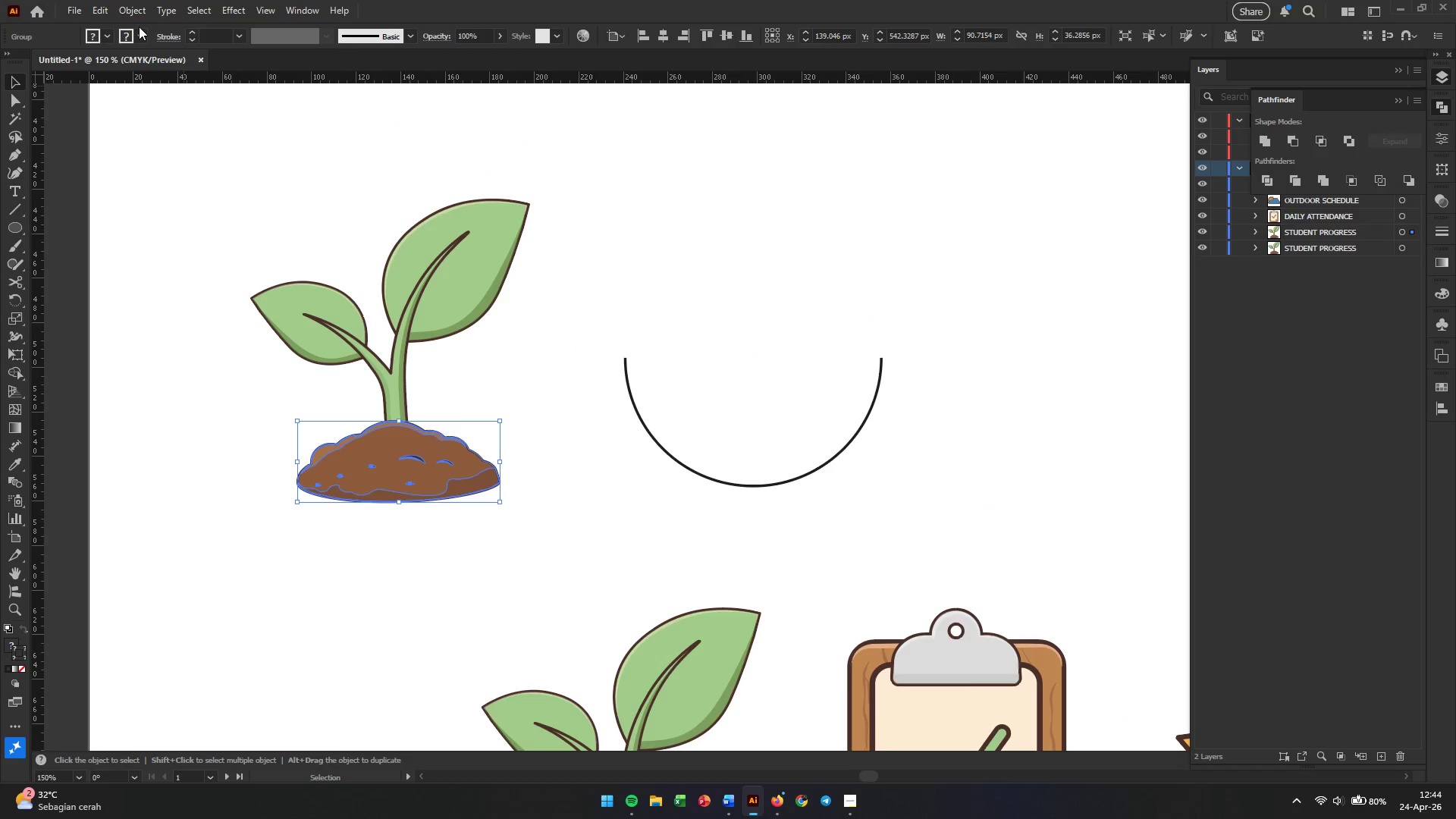 
left_click([126, 12])
 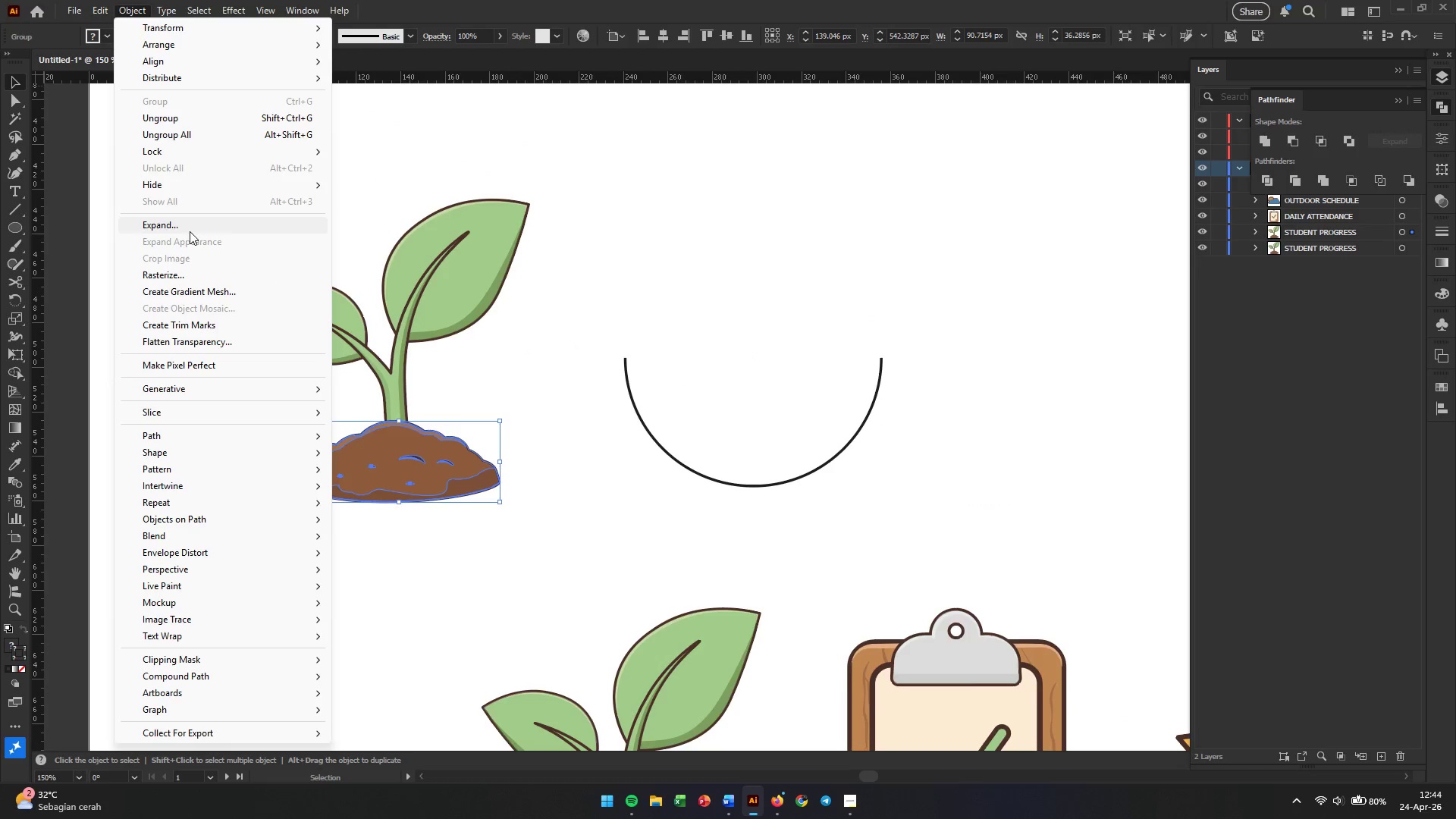 
left_click([193, 228])
 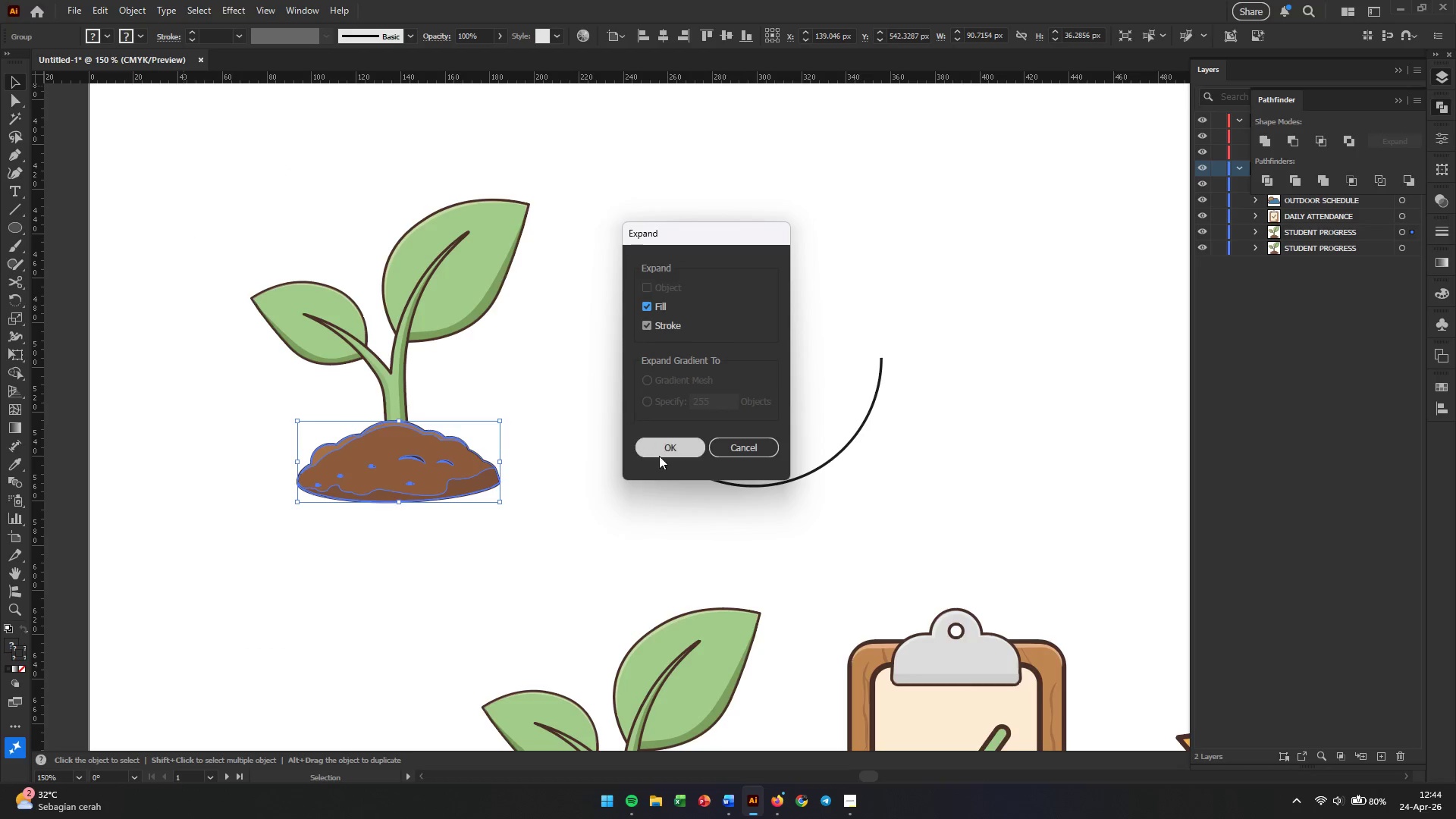 
left_click([659, 456])
 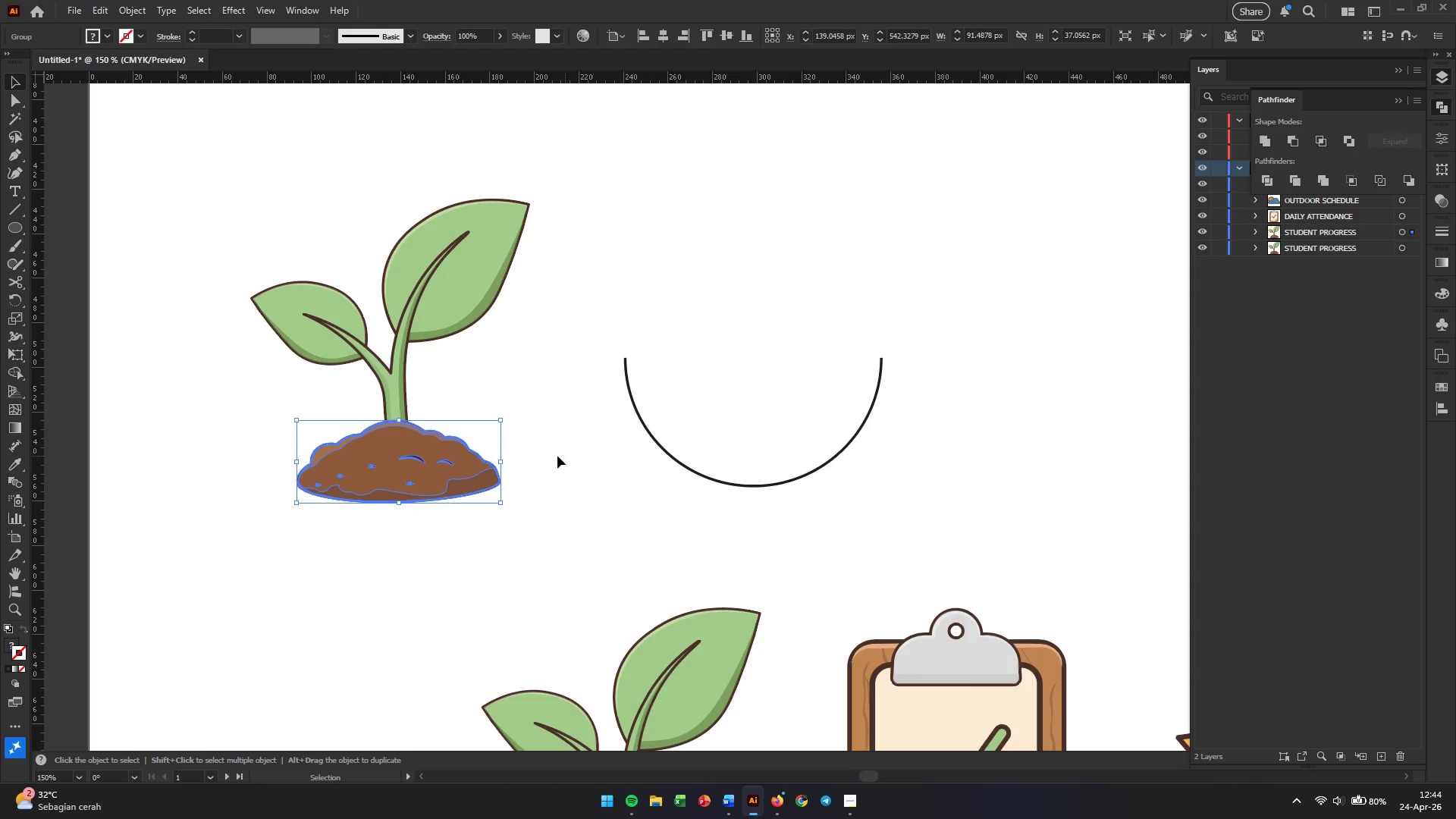 
left_click([513, 455])
 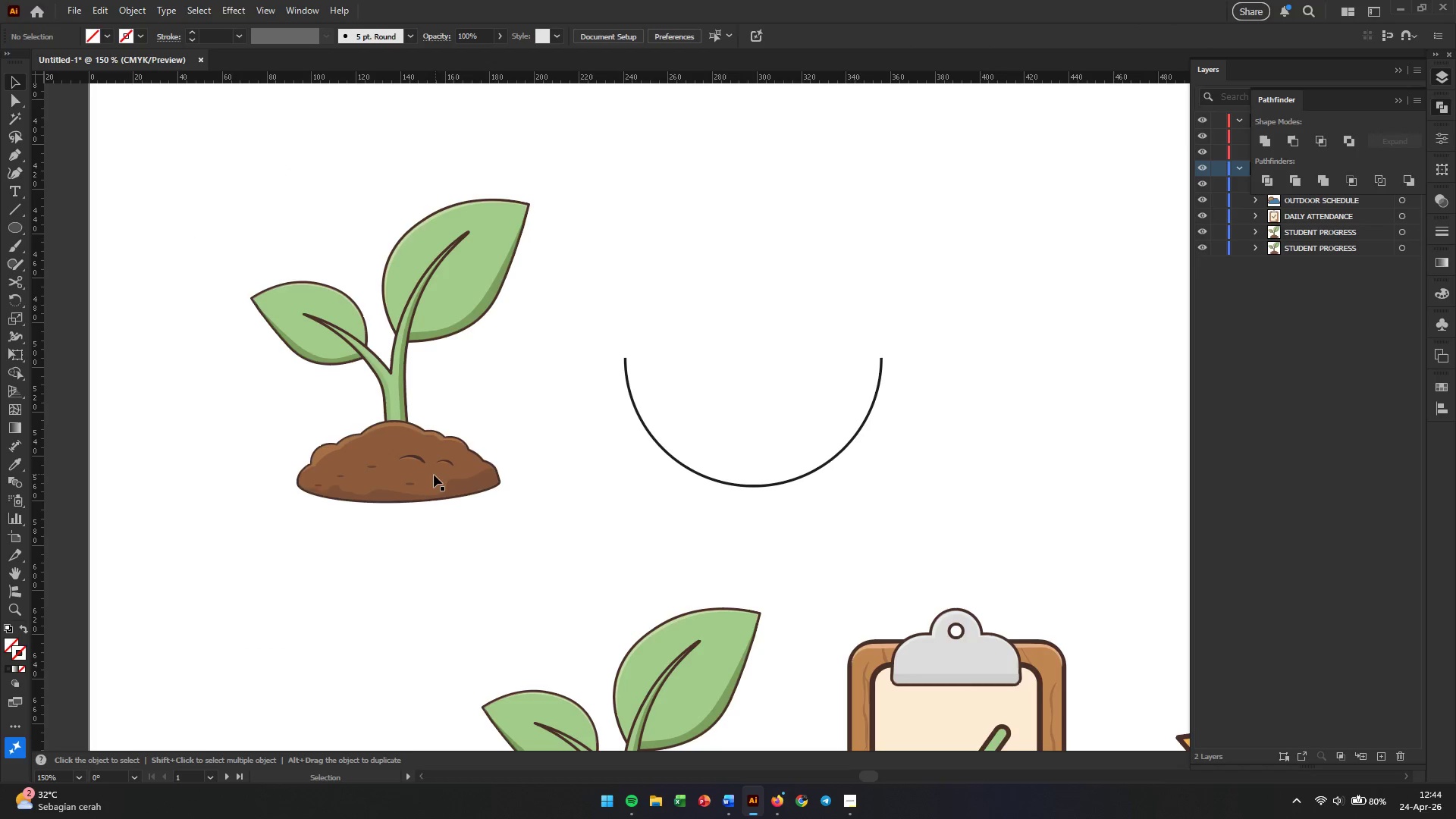 
left_click([430, 475])
 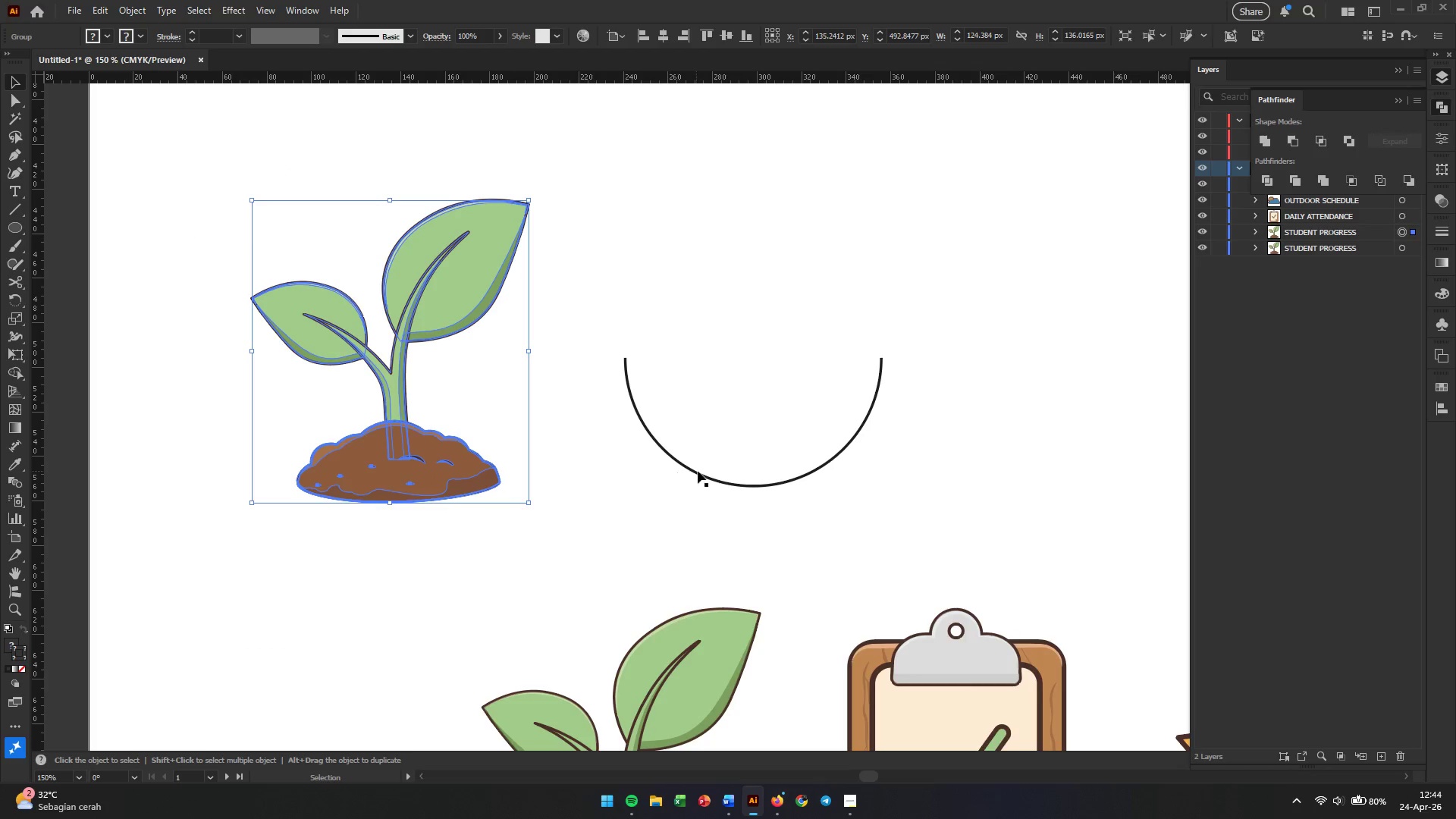 
left_click([701, 475])
 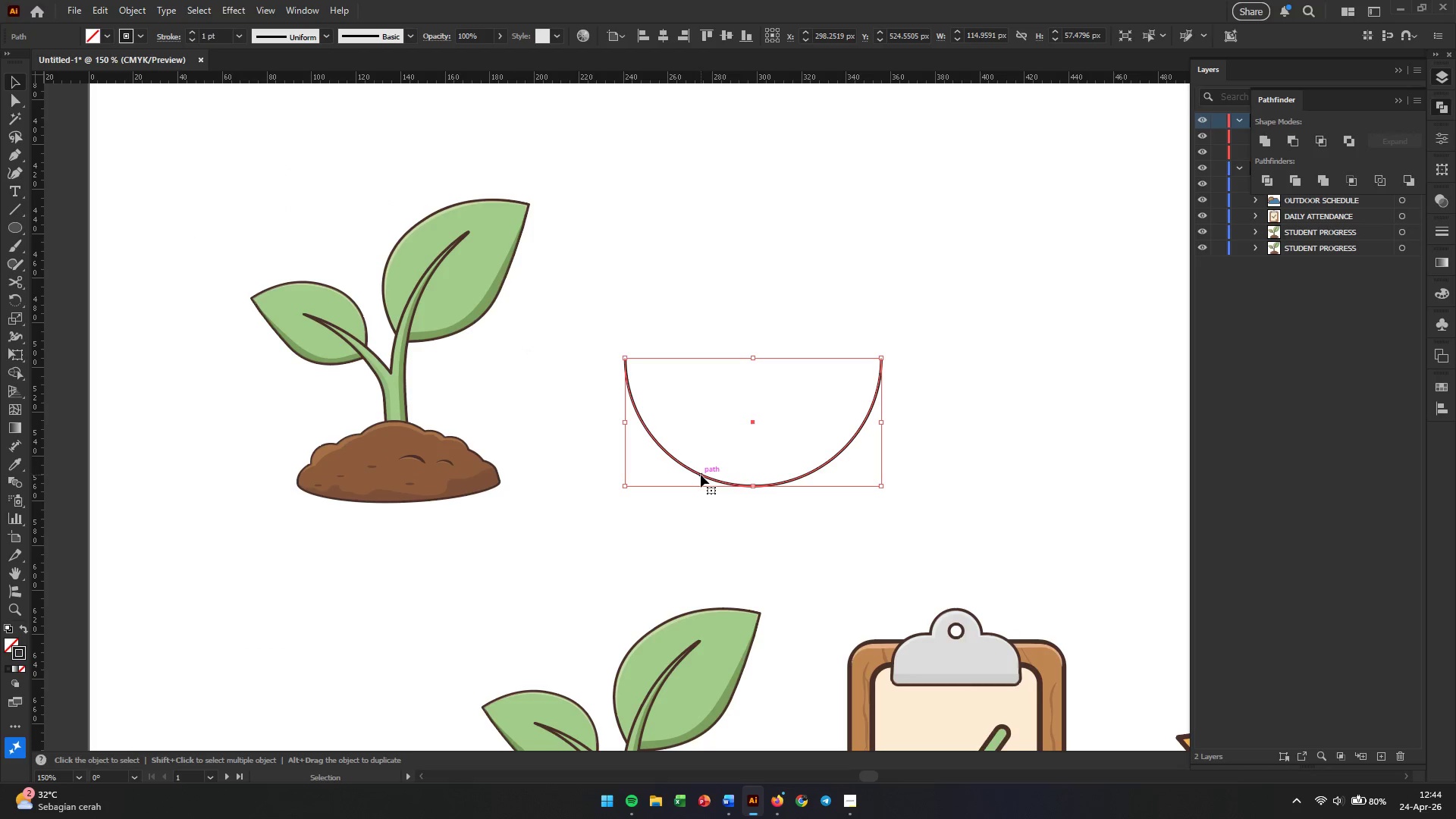 
hold_key(key=ControlLeft, duration=0.92)
 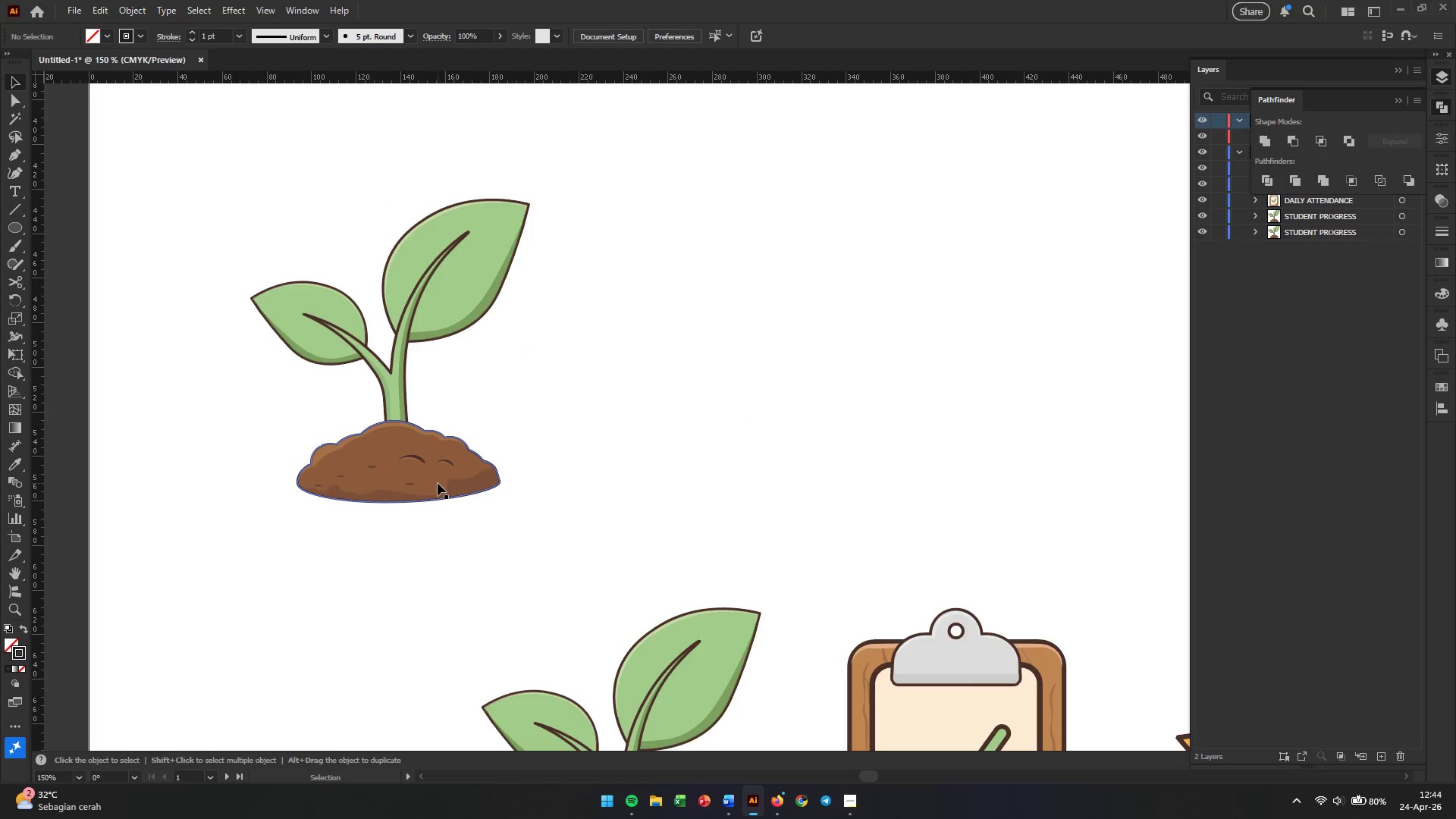 
double_click([438, 483])
 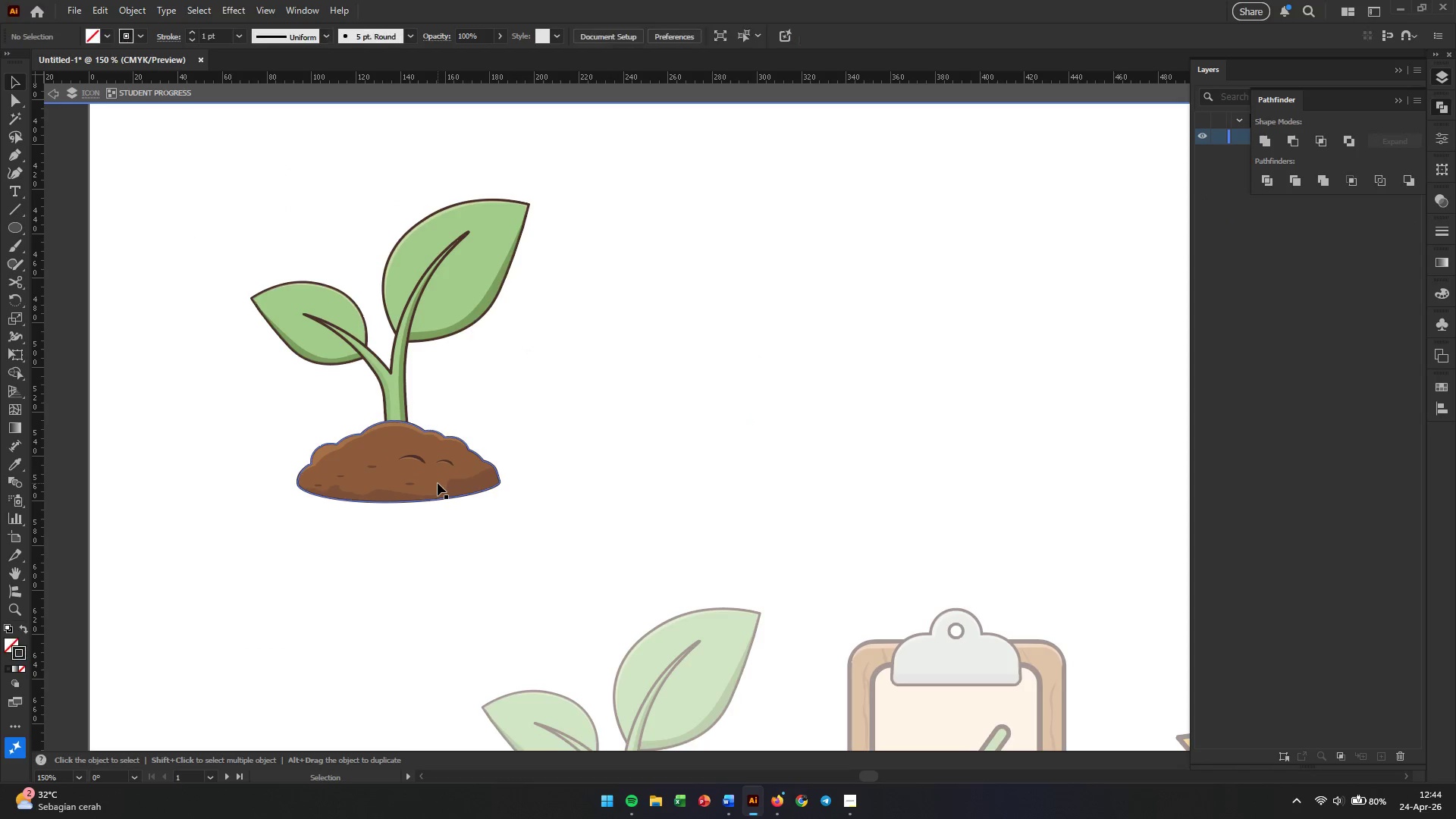 
triple_click([438, 483])
 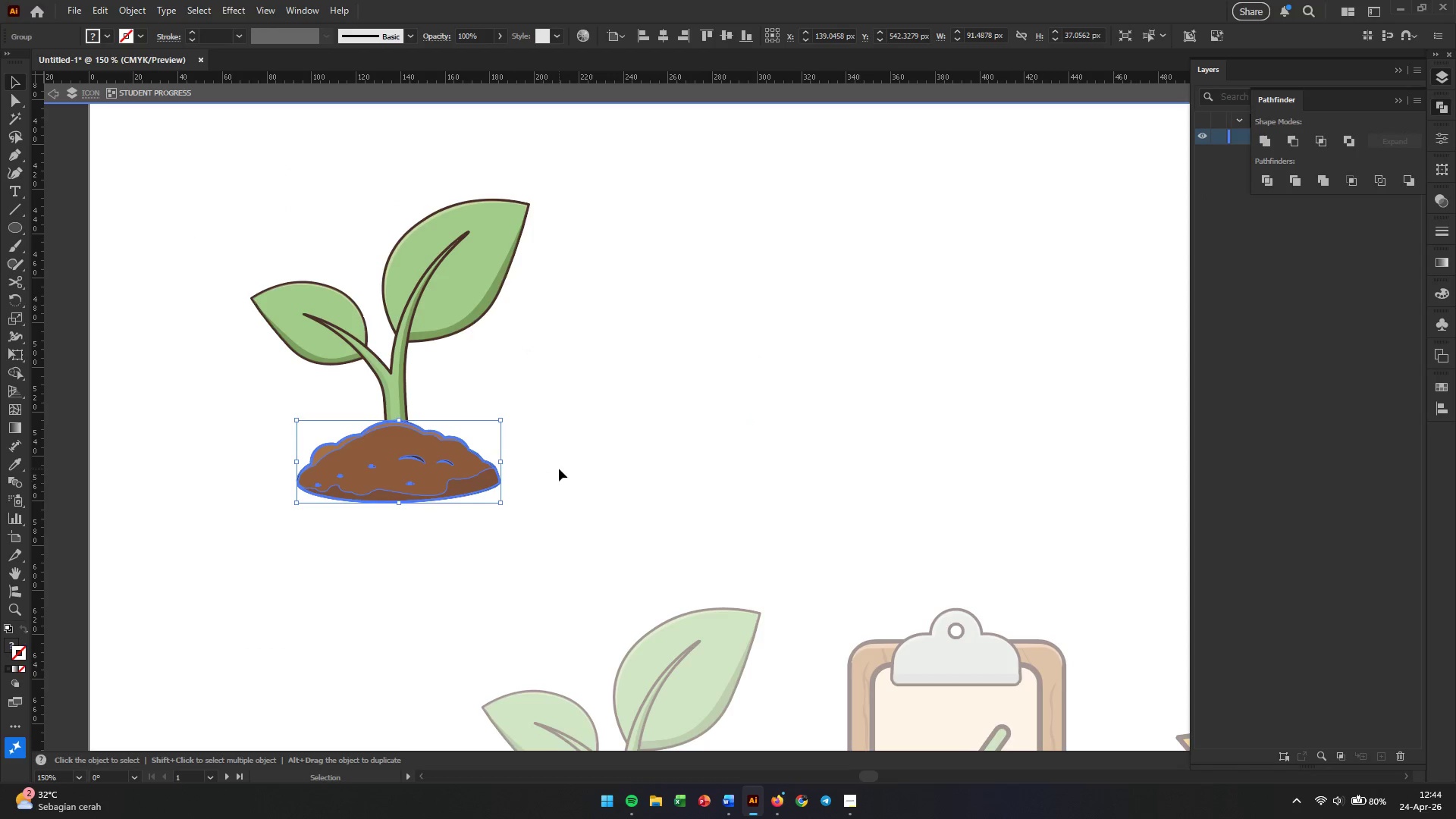 
key(Control+V)
 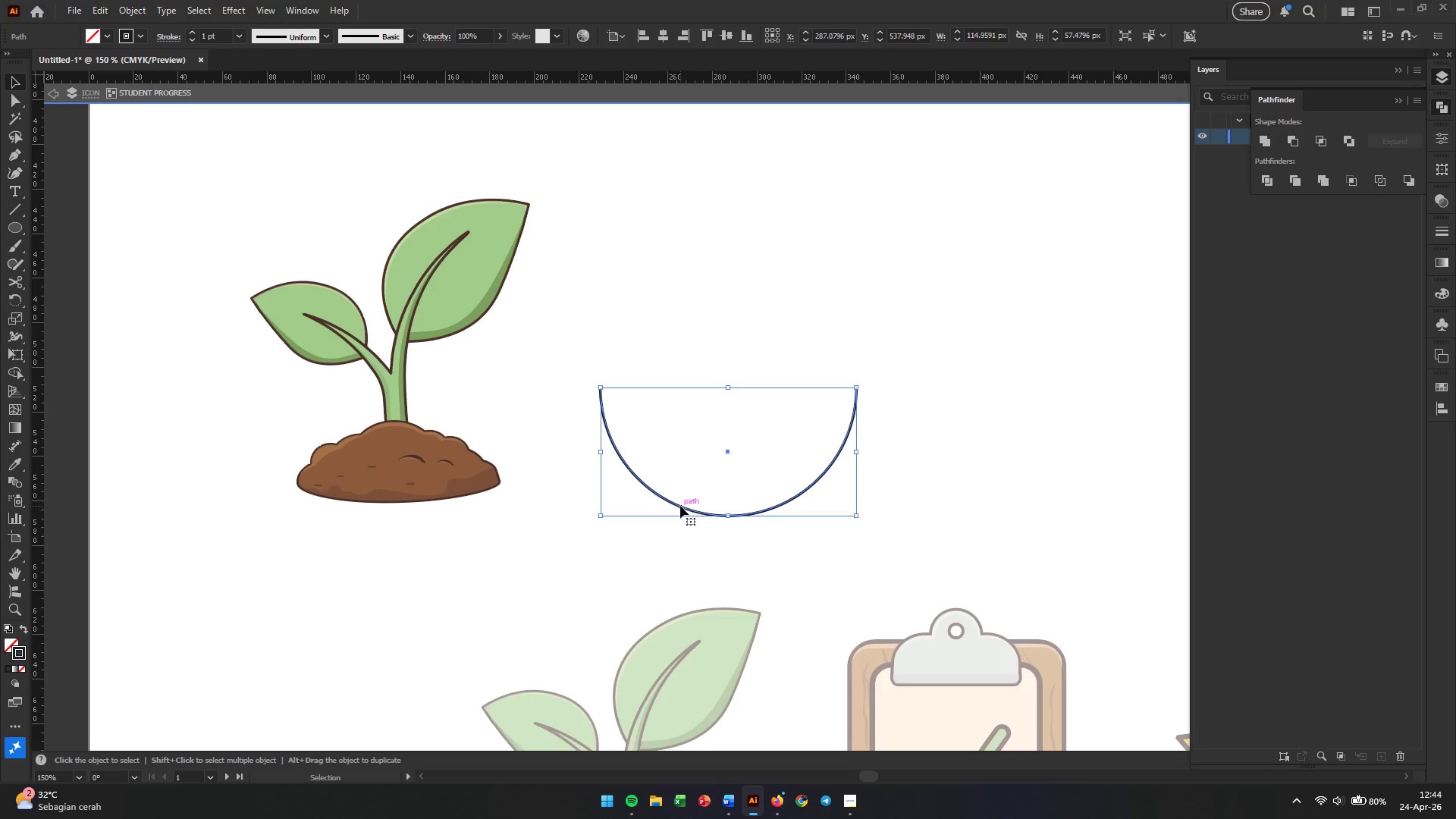 
left_click_drag(start_coordinate=[680, 506], to_coordinate=[344, 491])
 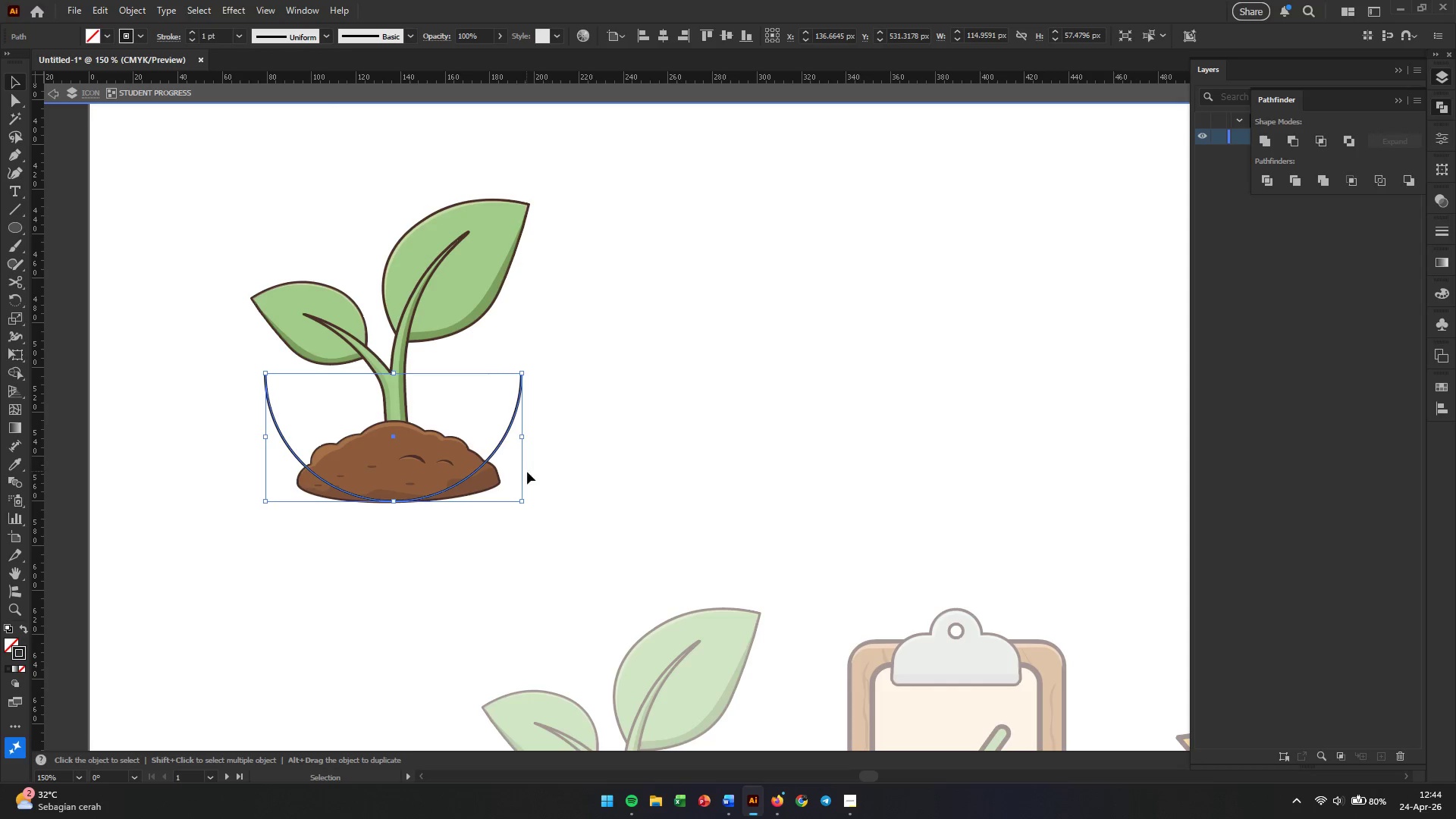 
hold_key(key=ShiftLeft, duration=1.47)
left_click([447, 459])
 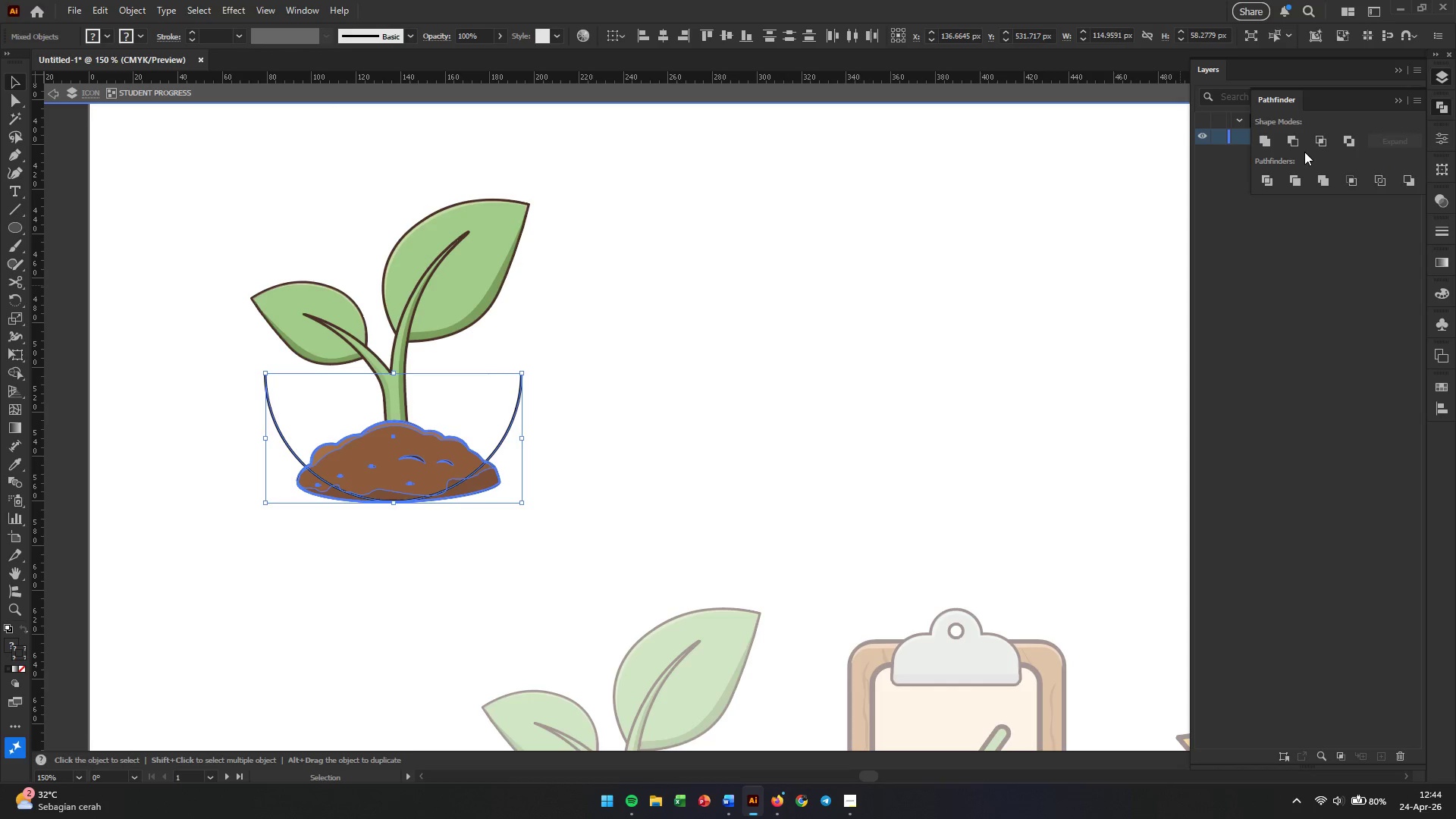 
left_click([1298, 148])
 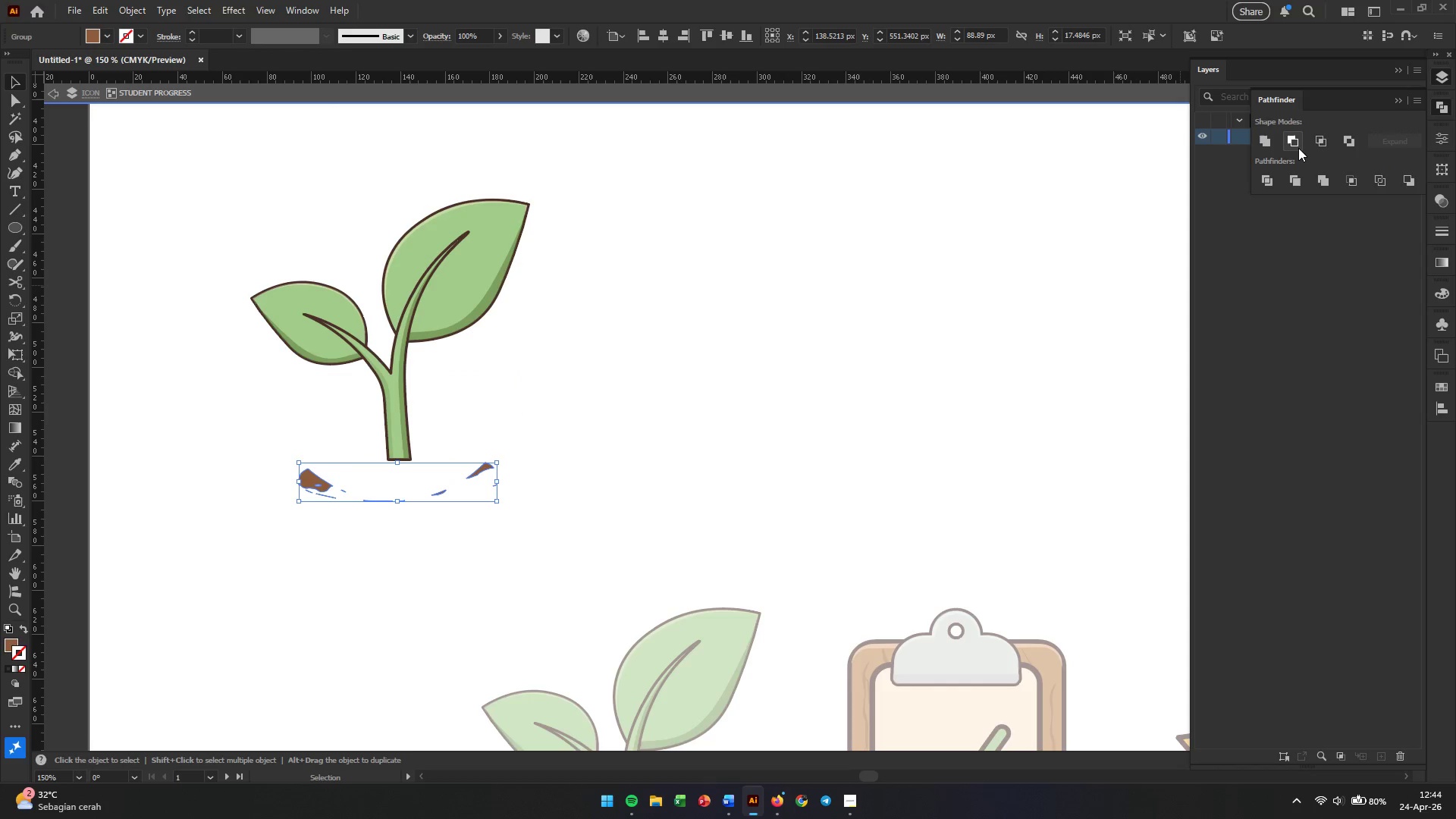 
key(Control+Z)
 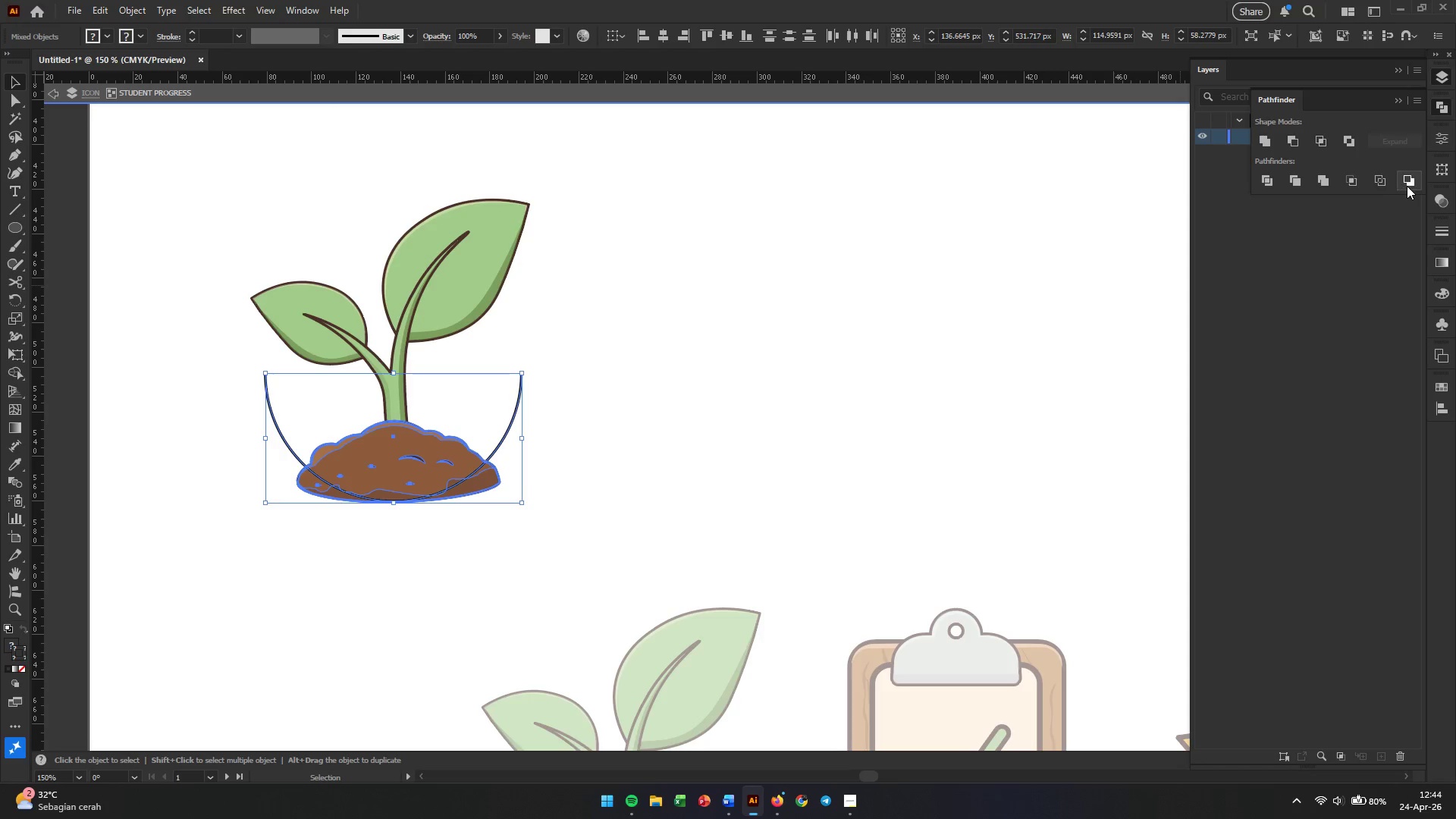 
left_click([1407, 186])
 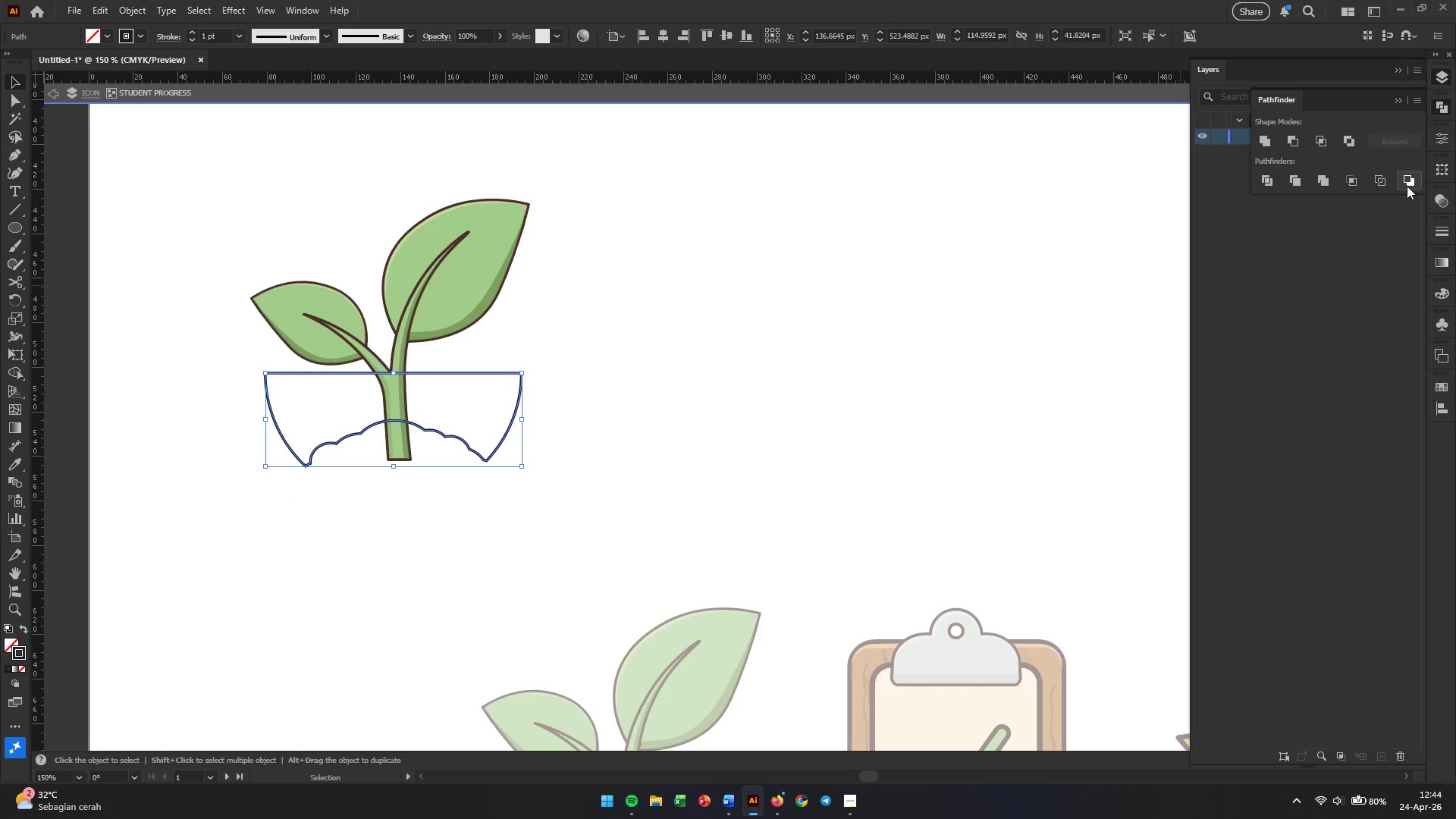 
key(Control+Z)
 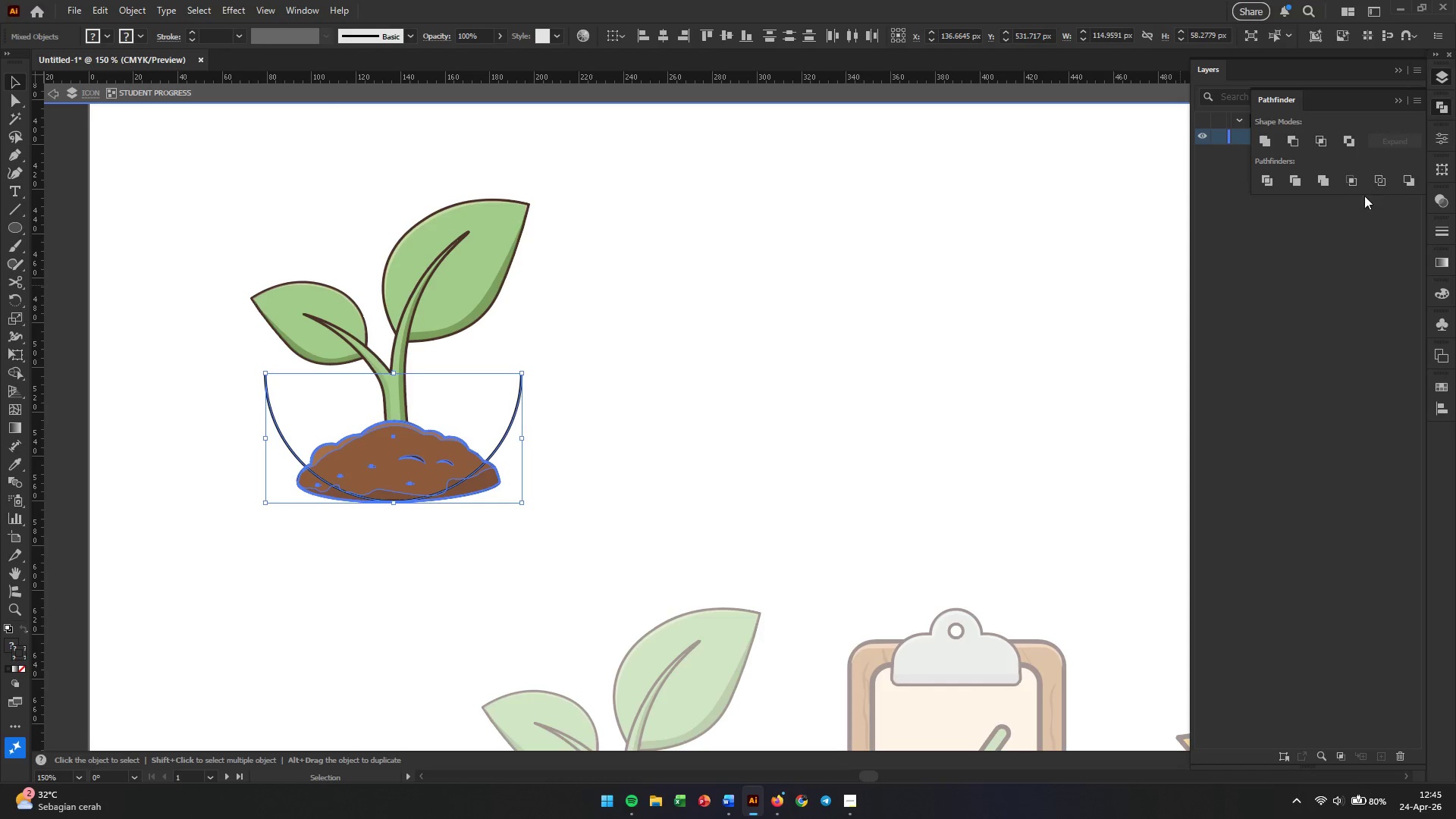 
left_click([1349, 177])
 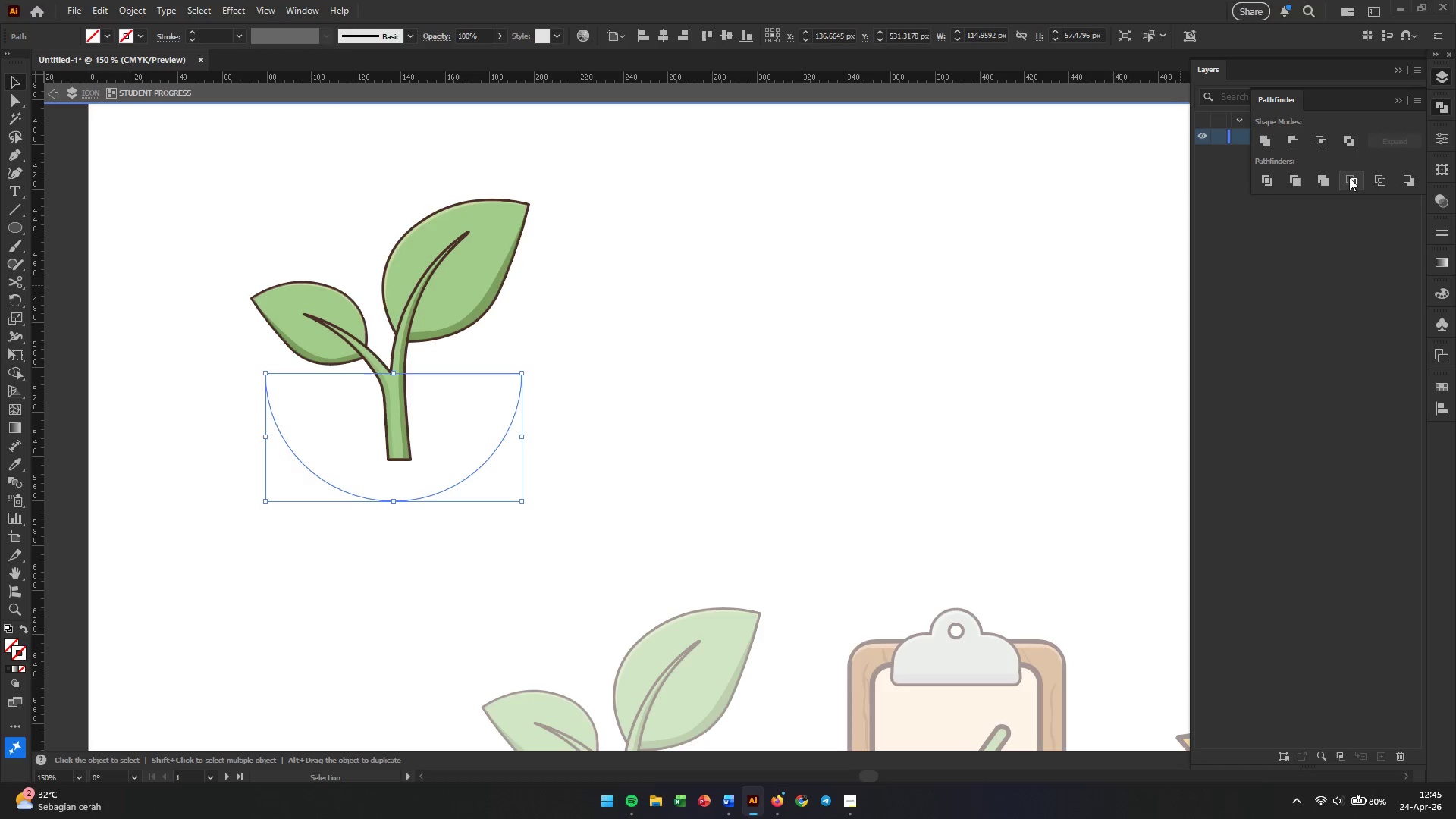 
key(Control+Z)
 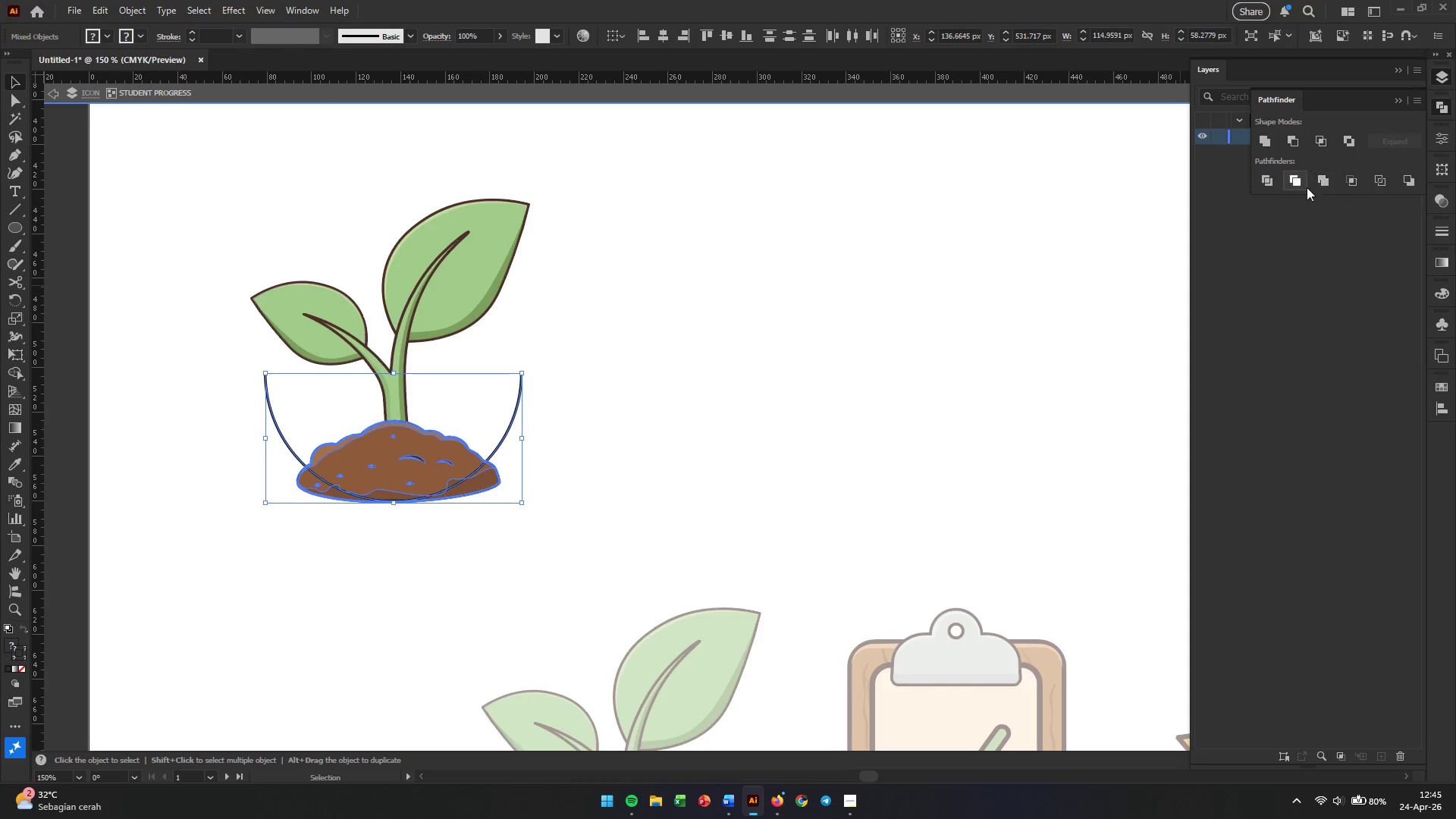 
left_click([1262, 187])
 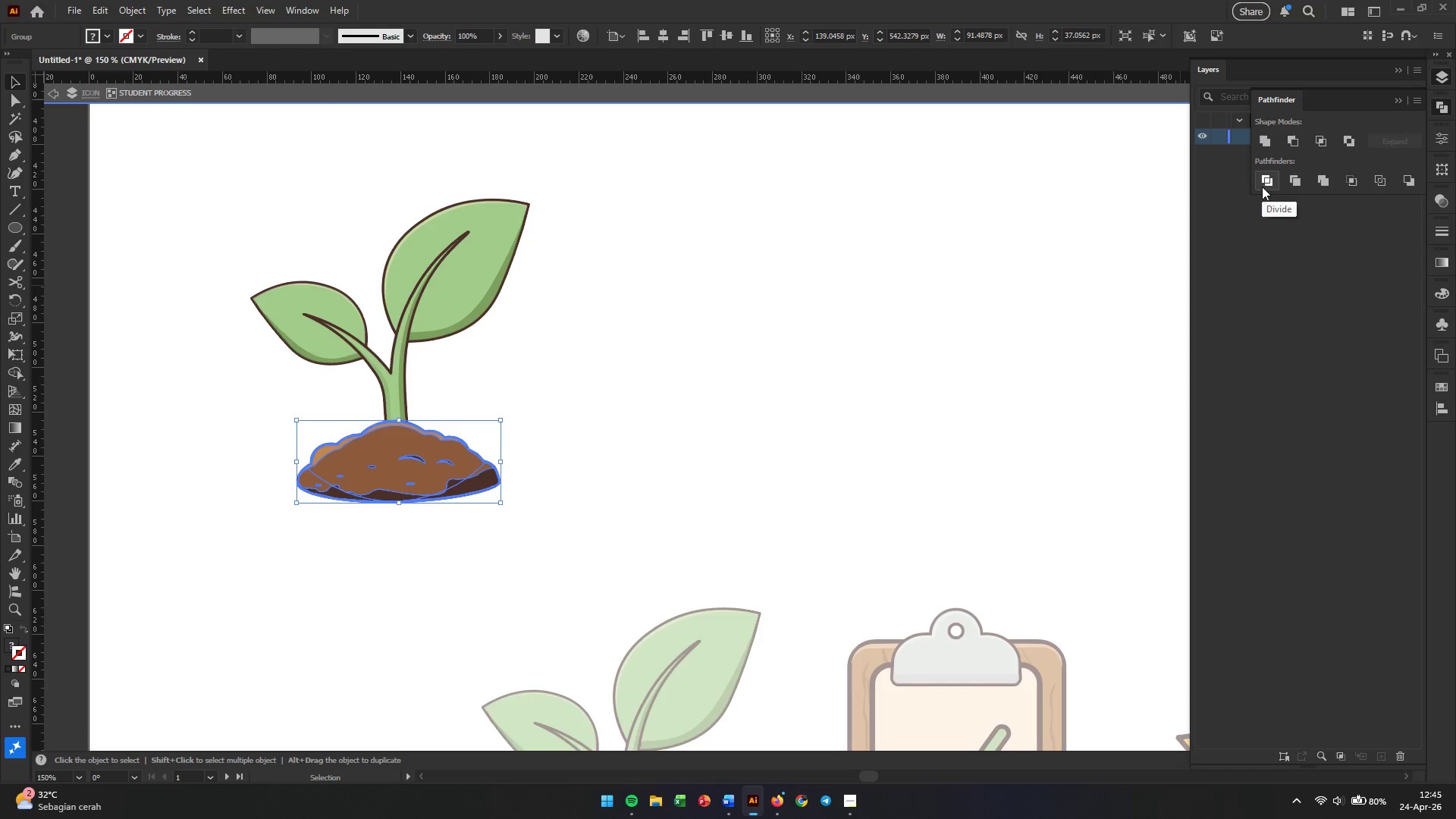 
left_click([708, 399])
 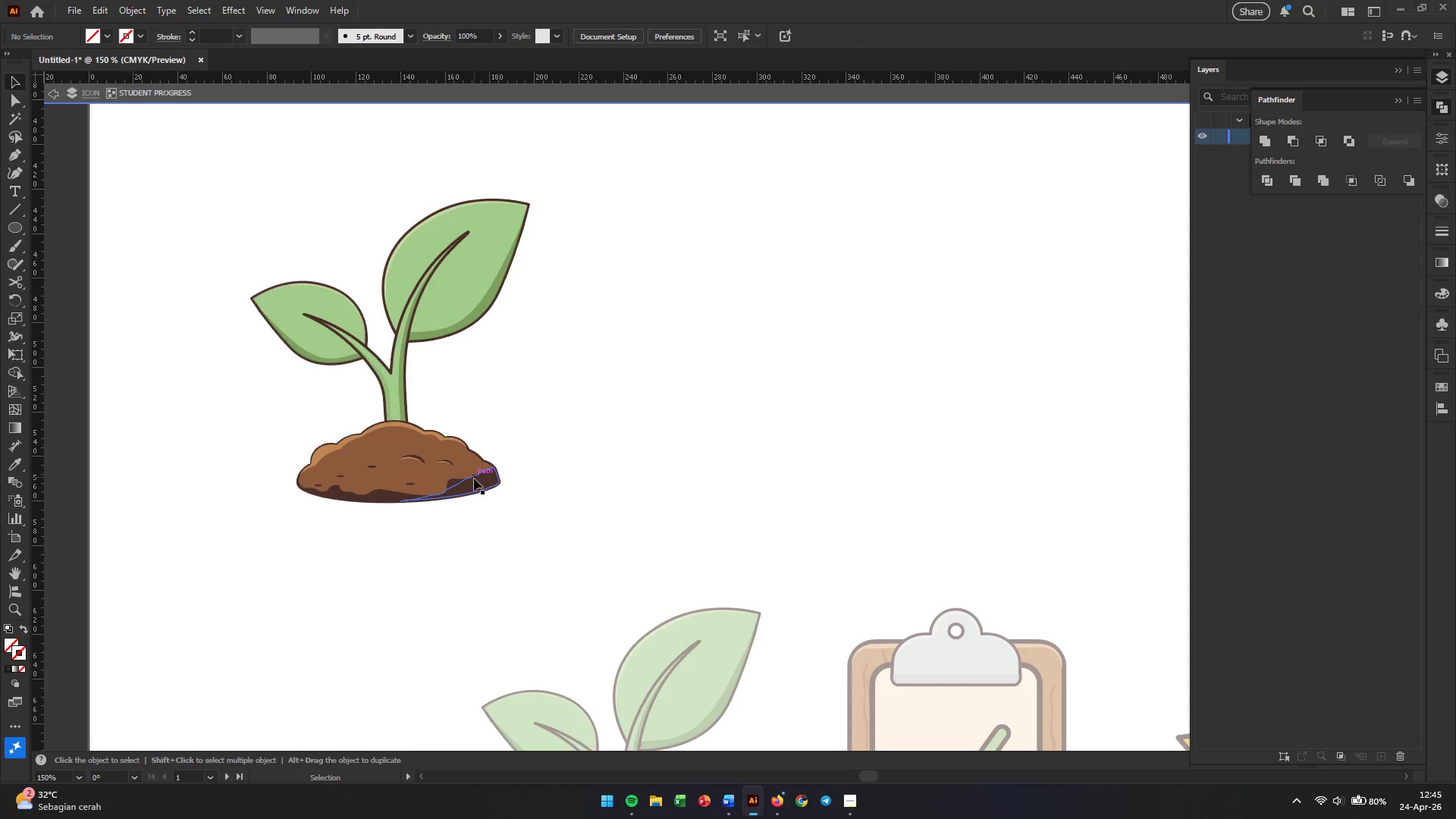 
left_click([473, 483])
 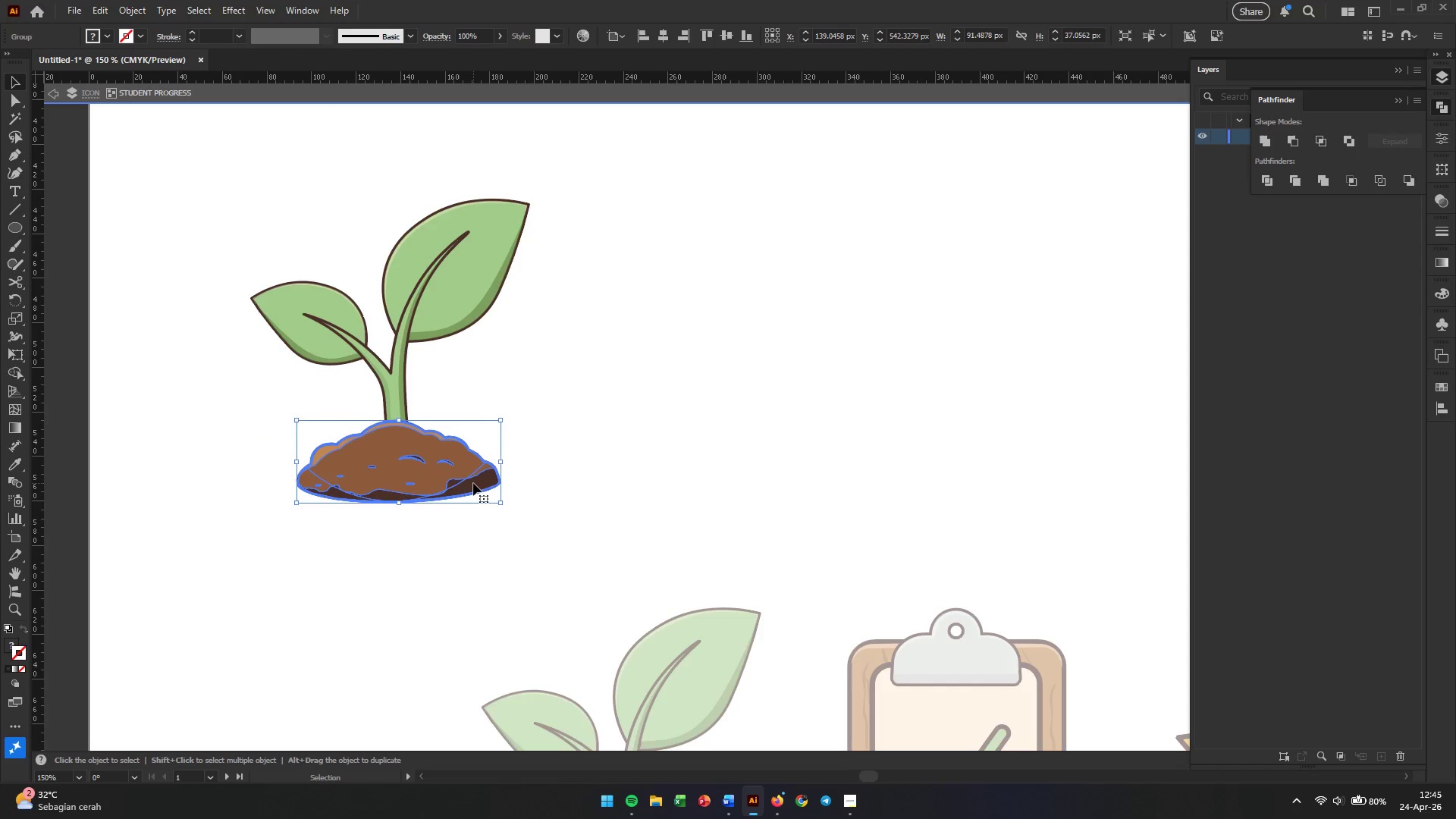 
right_click([473, 483])
 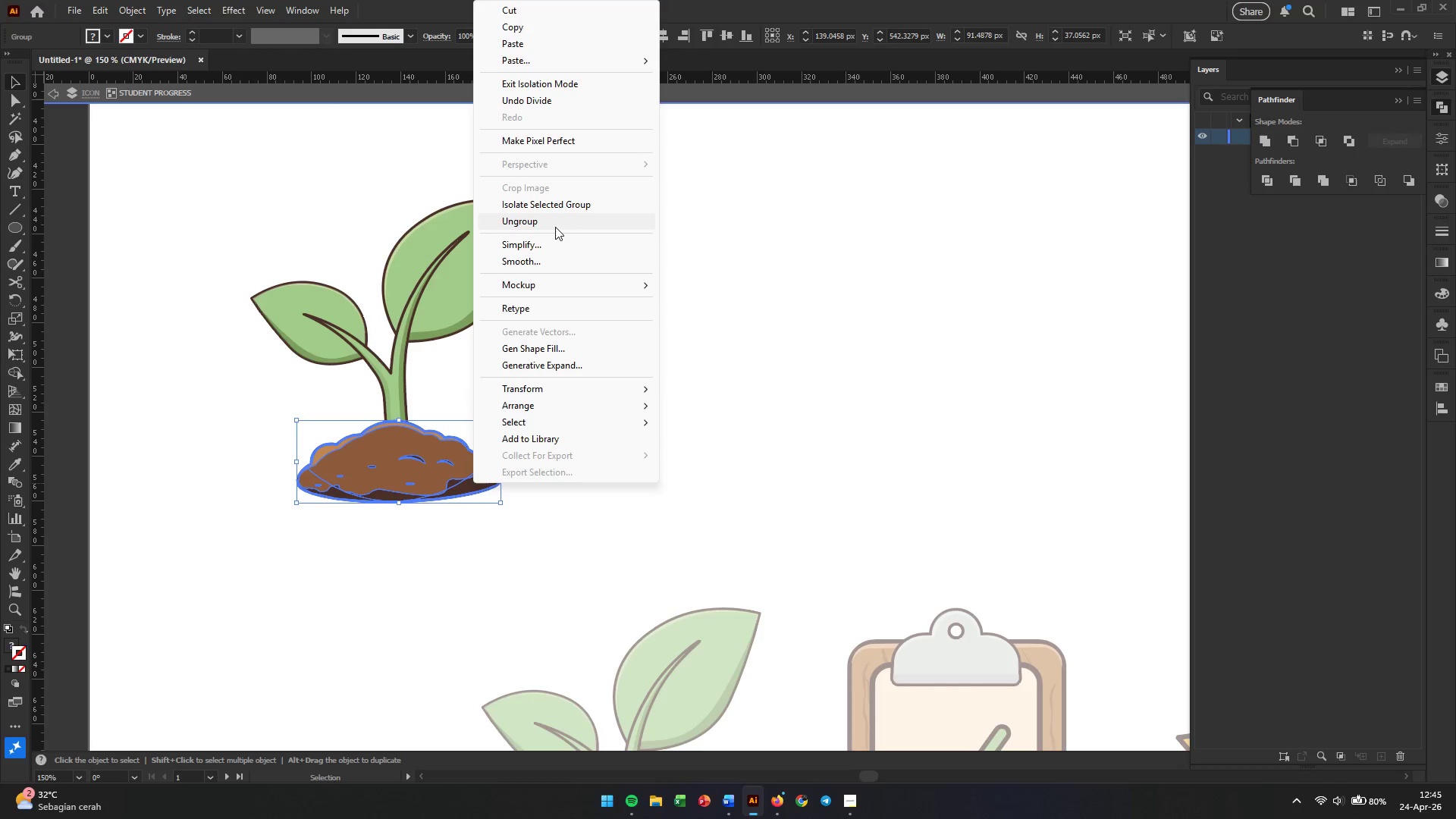 
double_click([591, 388])
 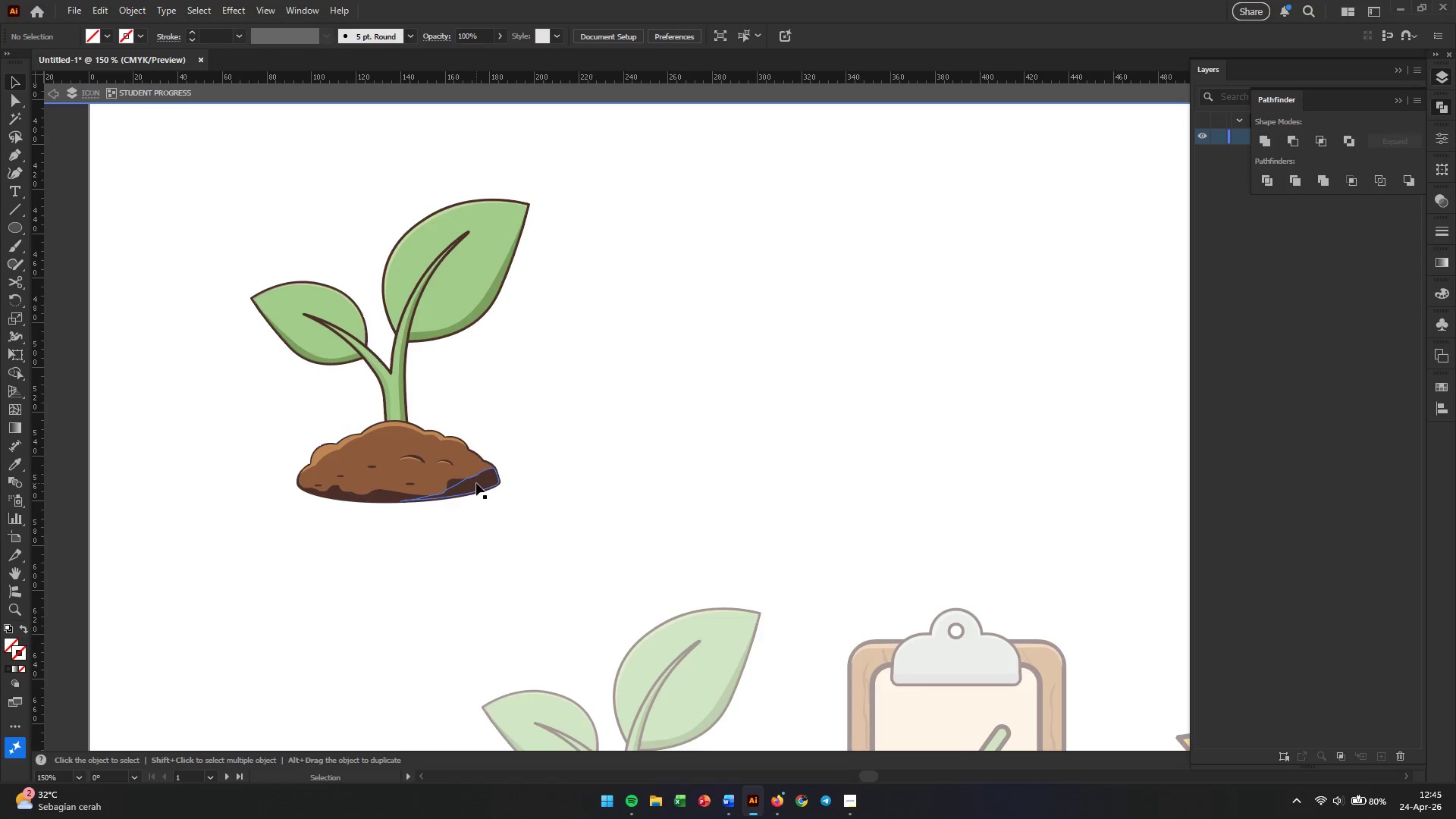 
left_click([476, 483])
 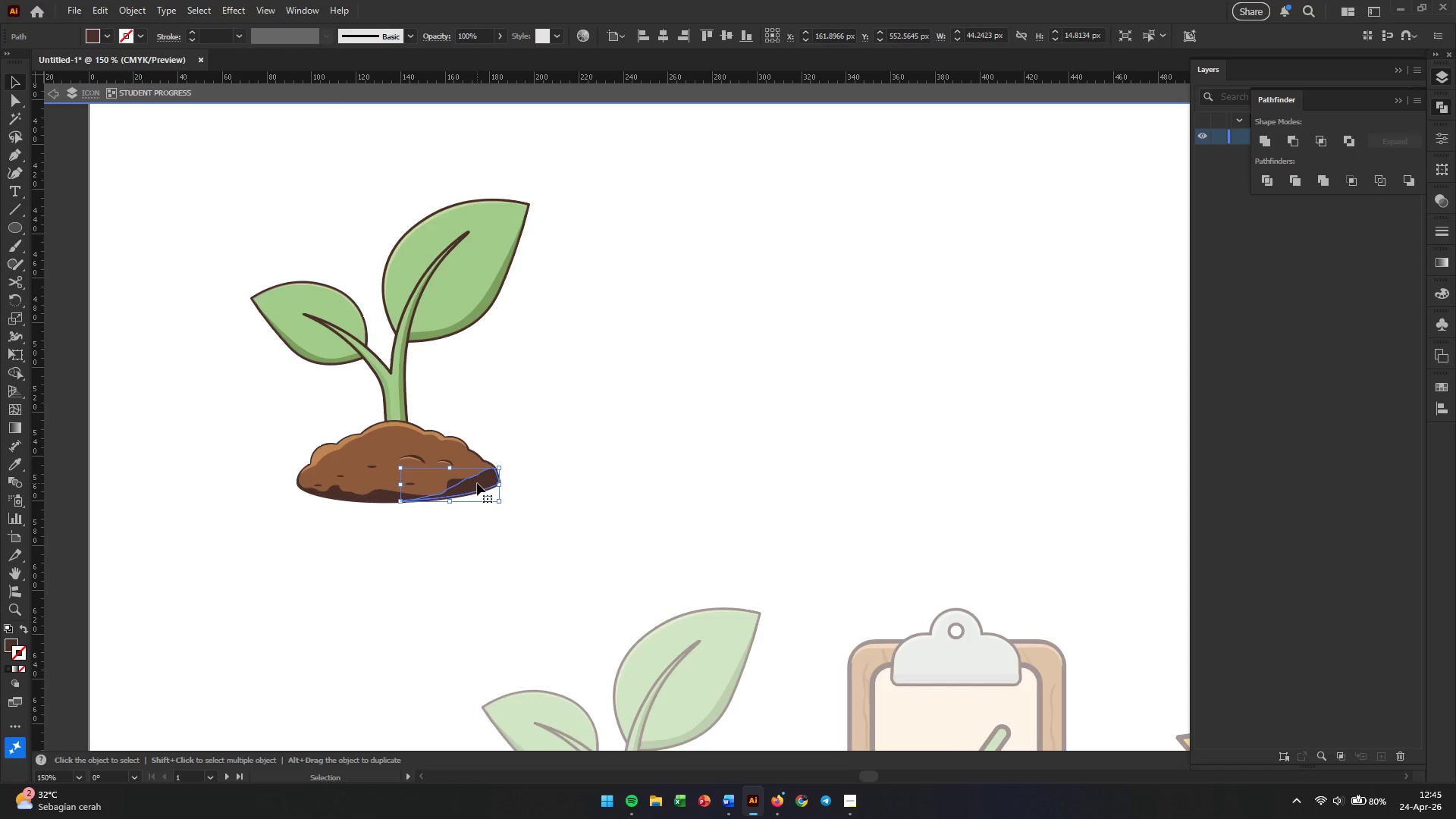 
left_click_drag(start_coordinate=[477, 483], to_coordinate=[477, 518])
 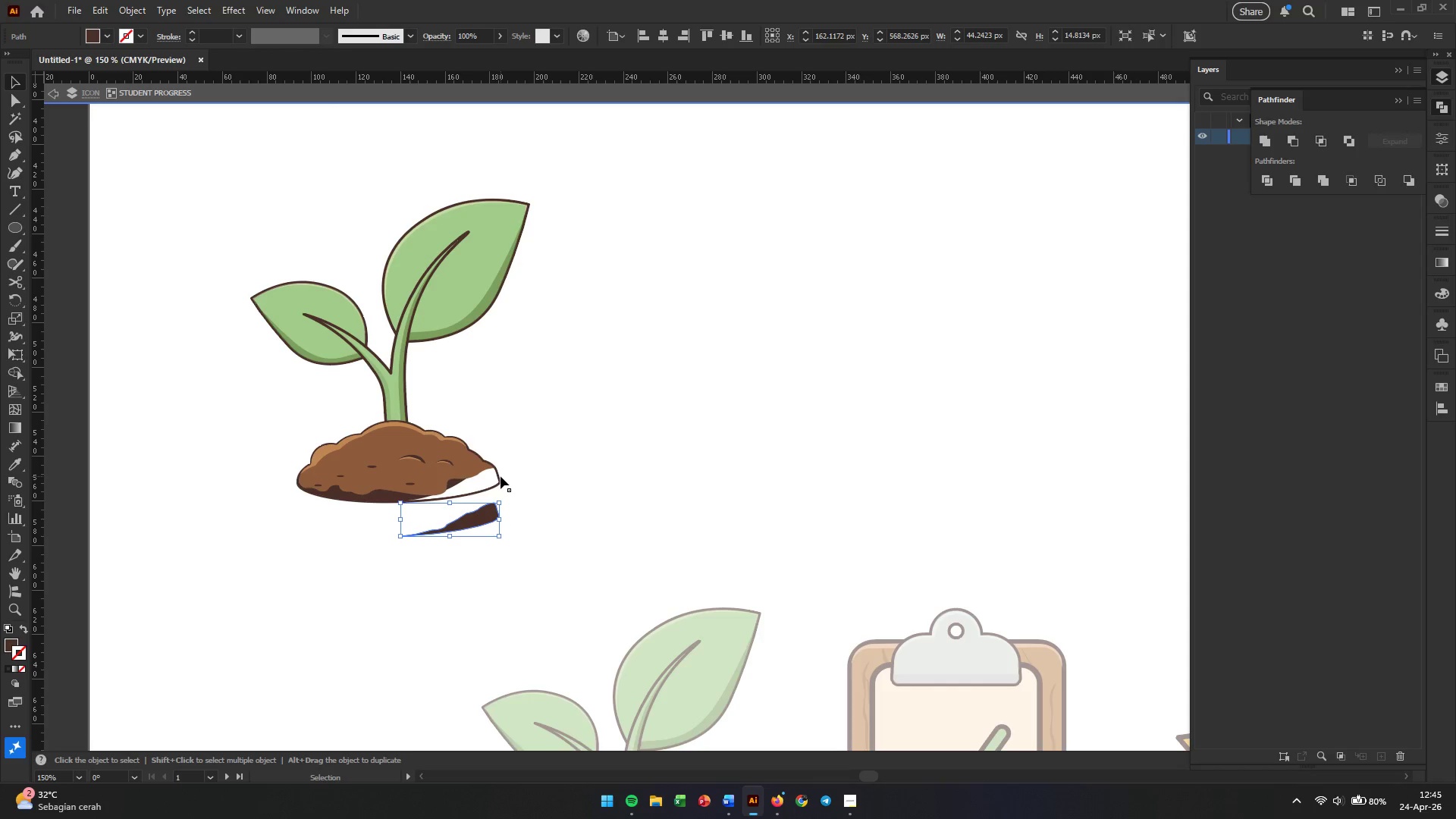 
left_click([498, 476])
 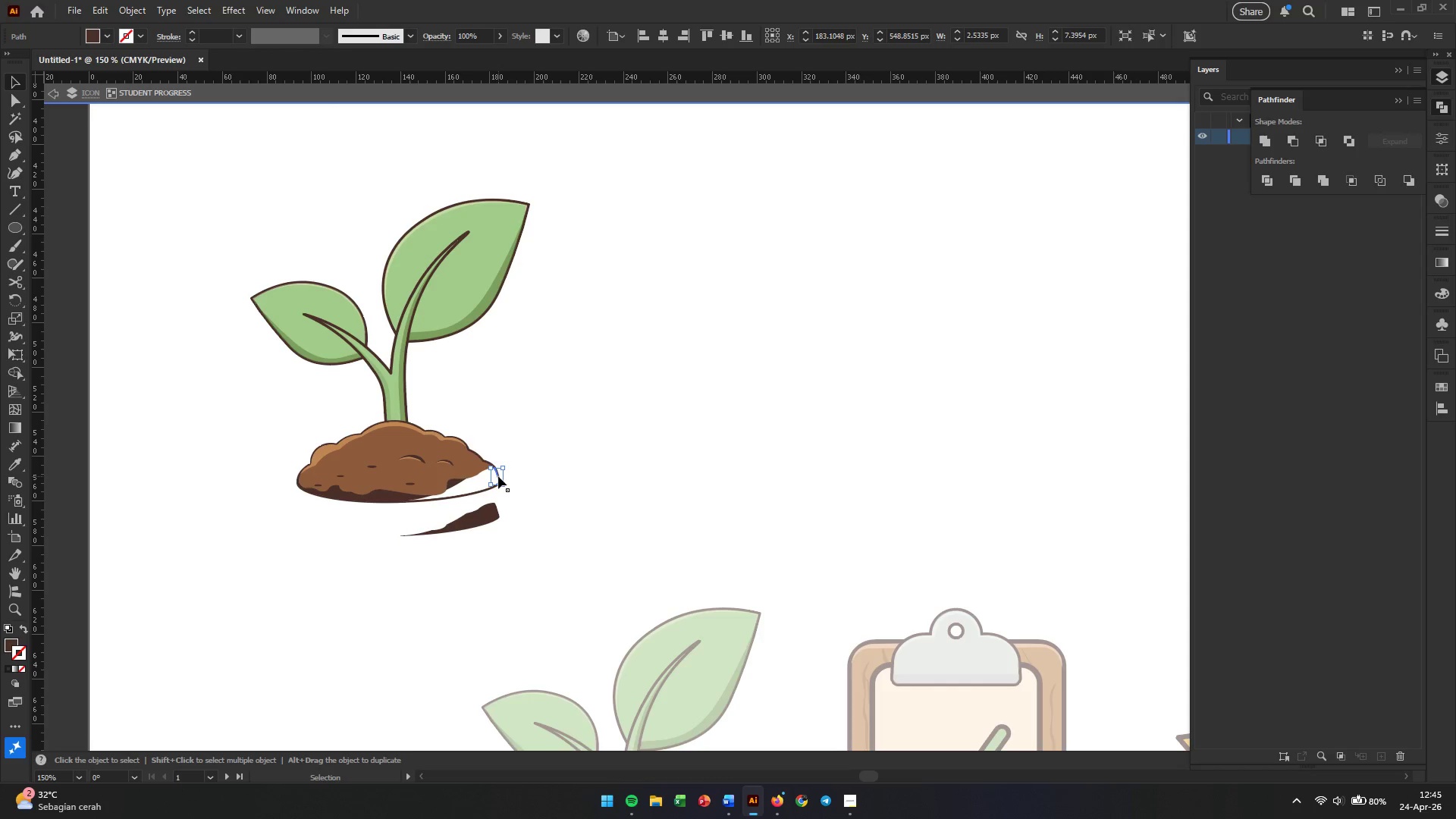 
key(Backspace)
 